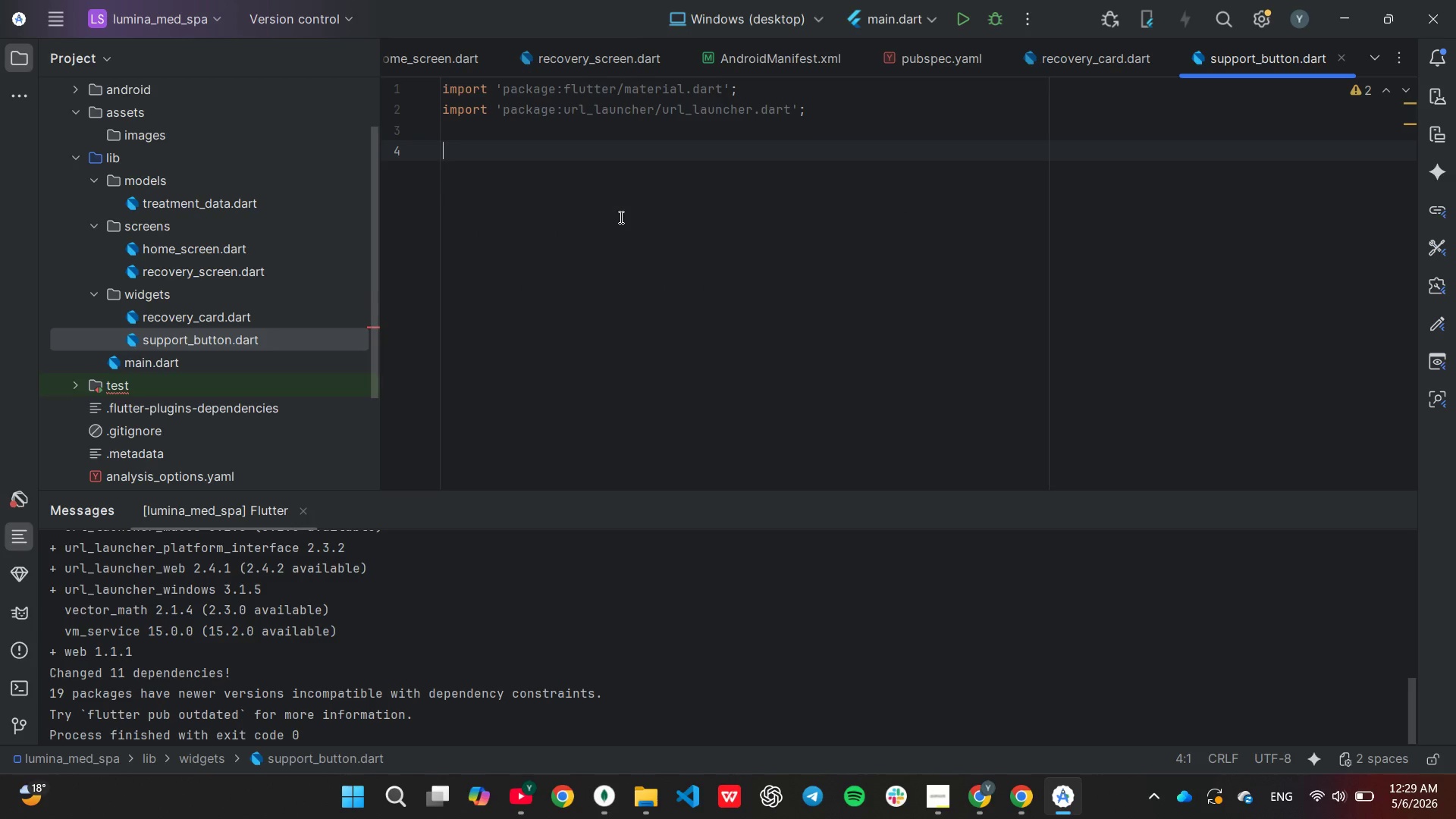 
type(class SupportButton ex)
 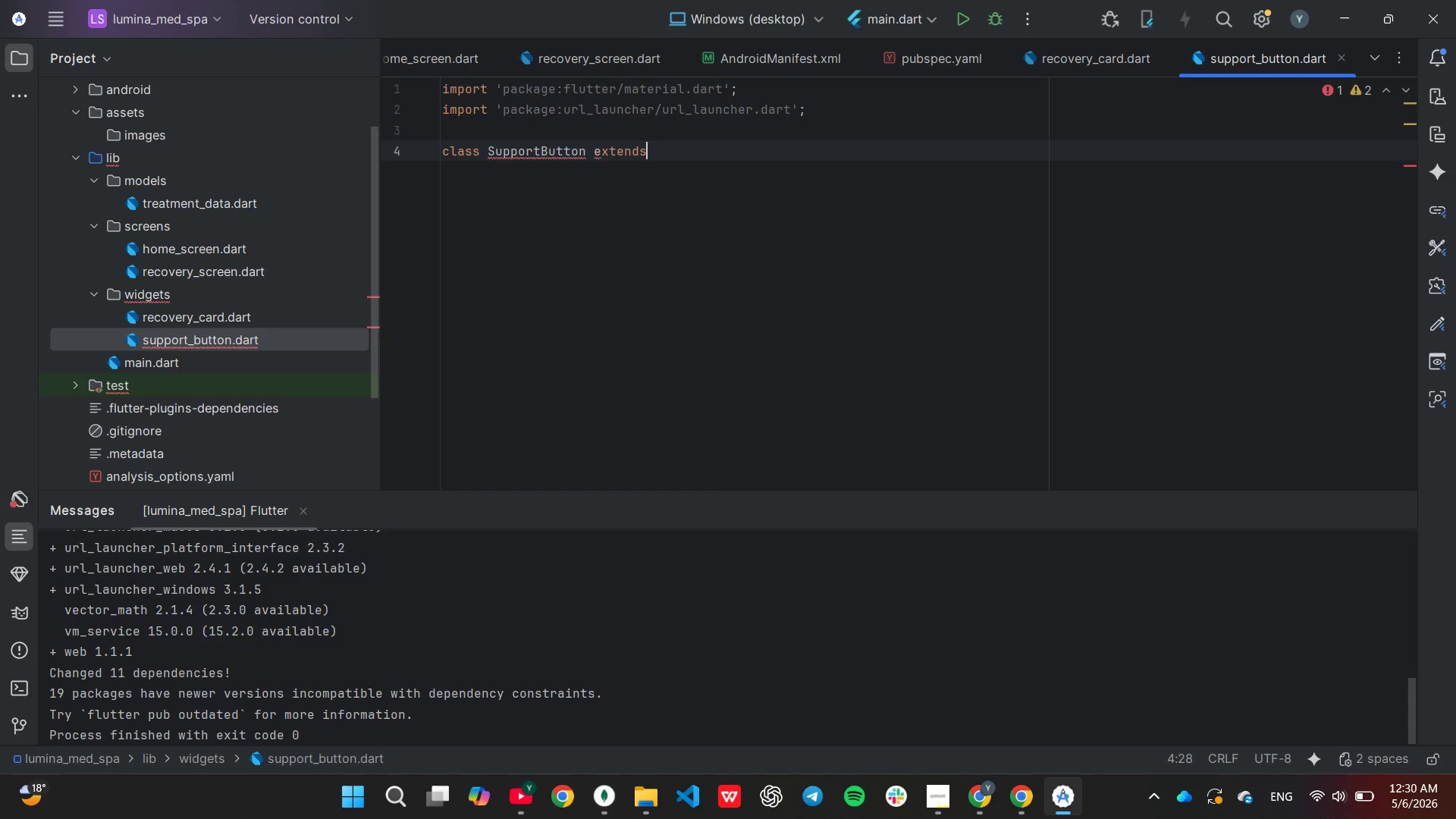 
 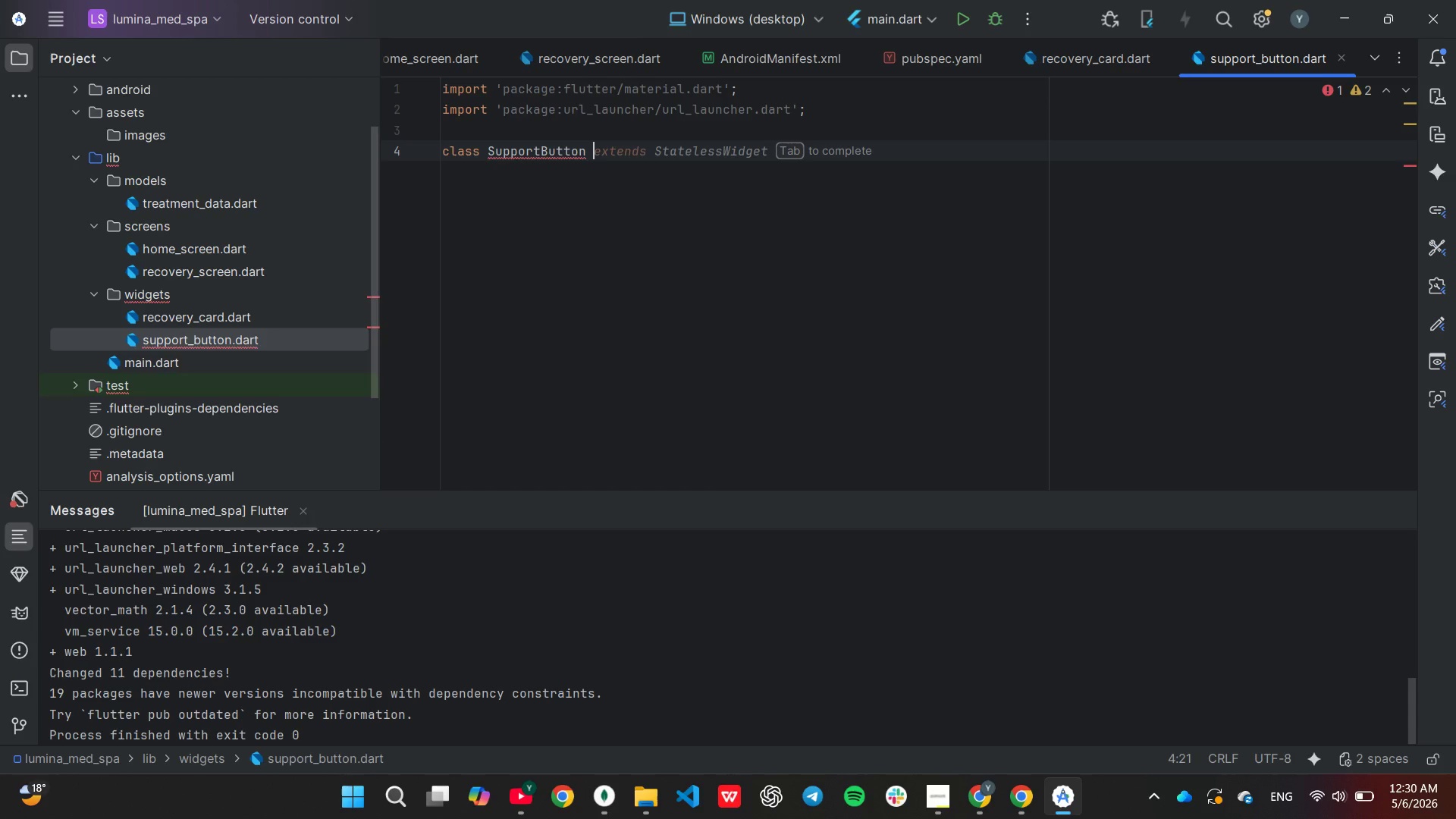 
key(Enter)
 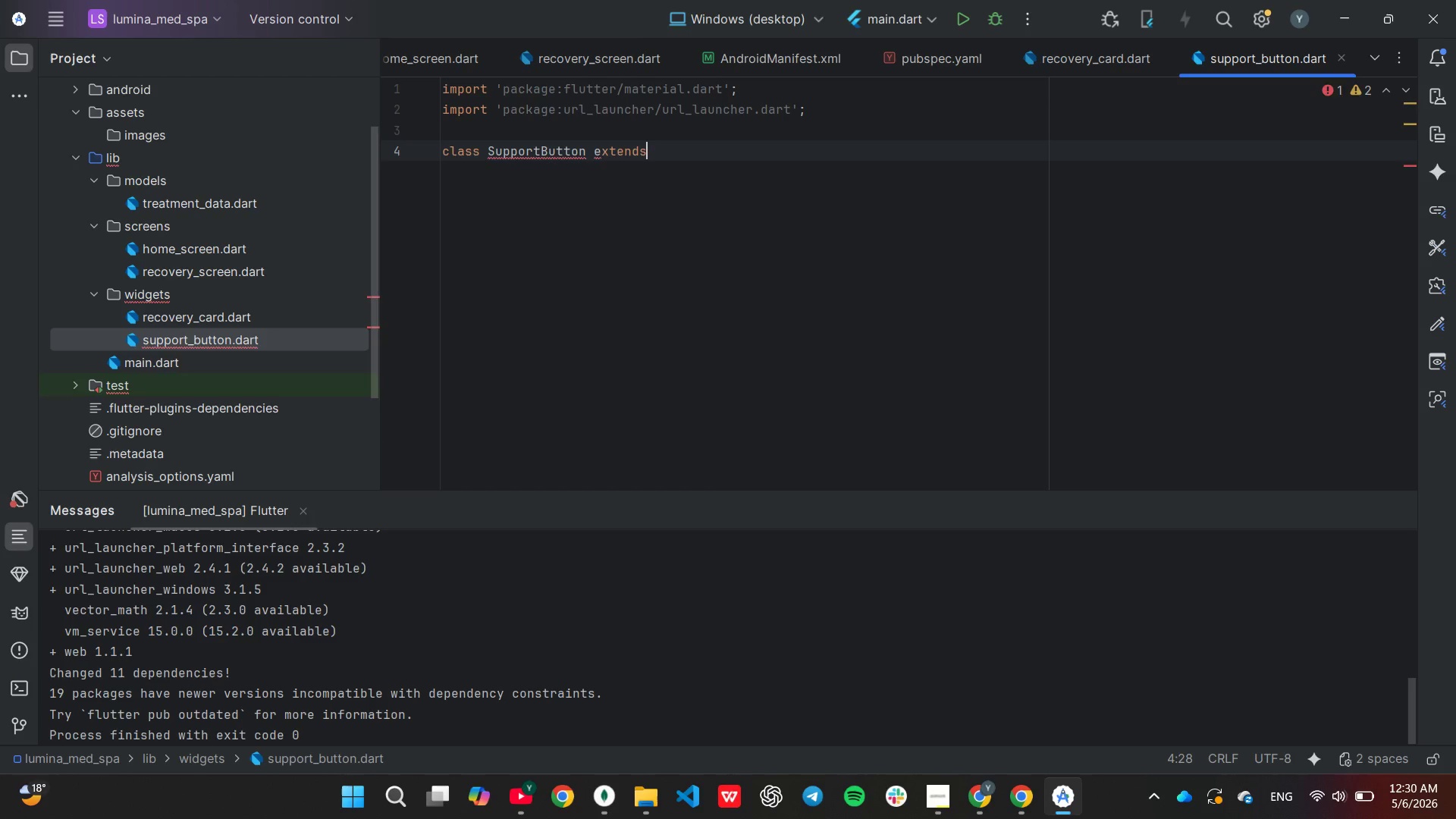 
type( Stat)
 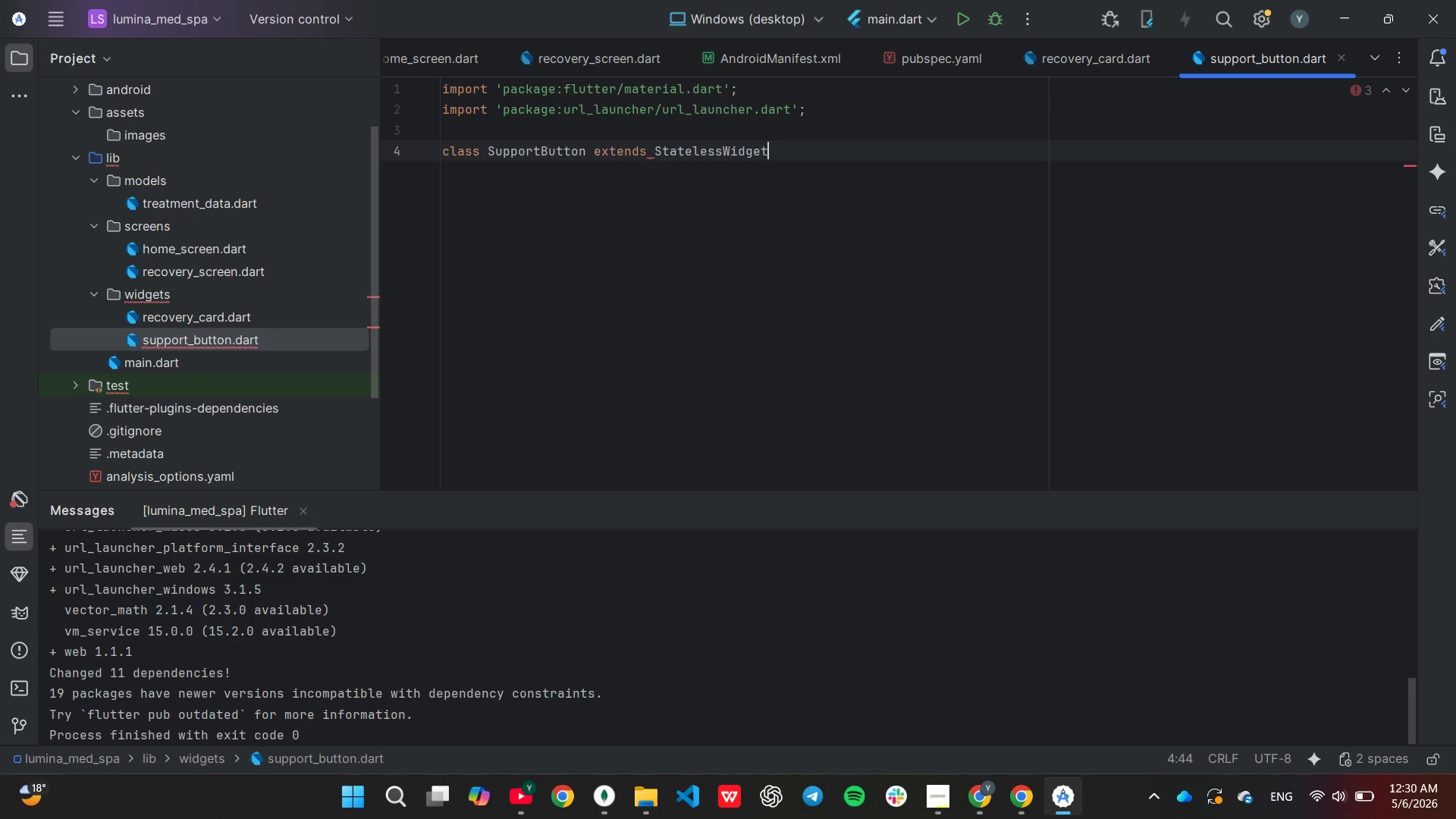 
 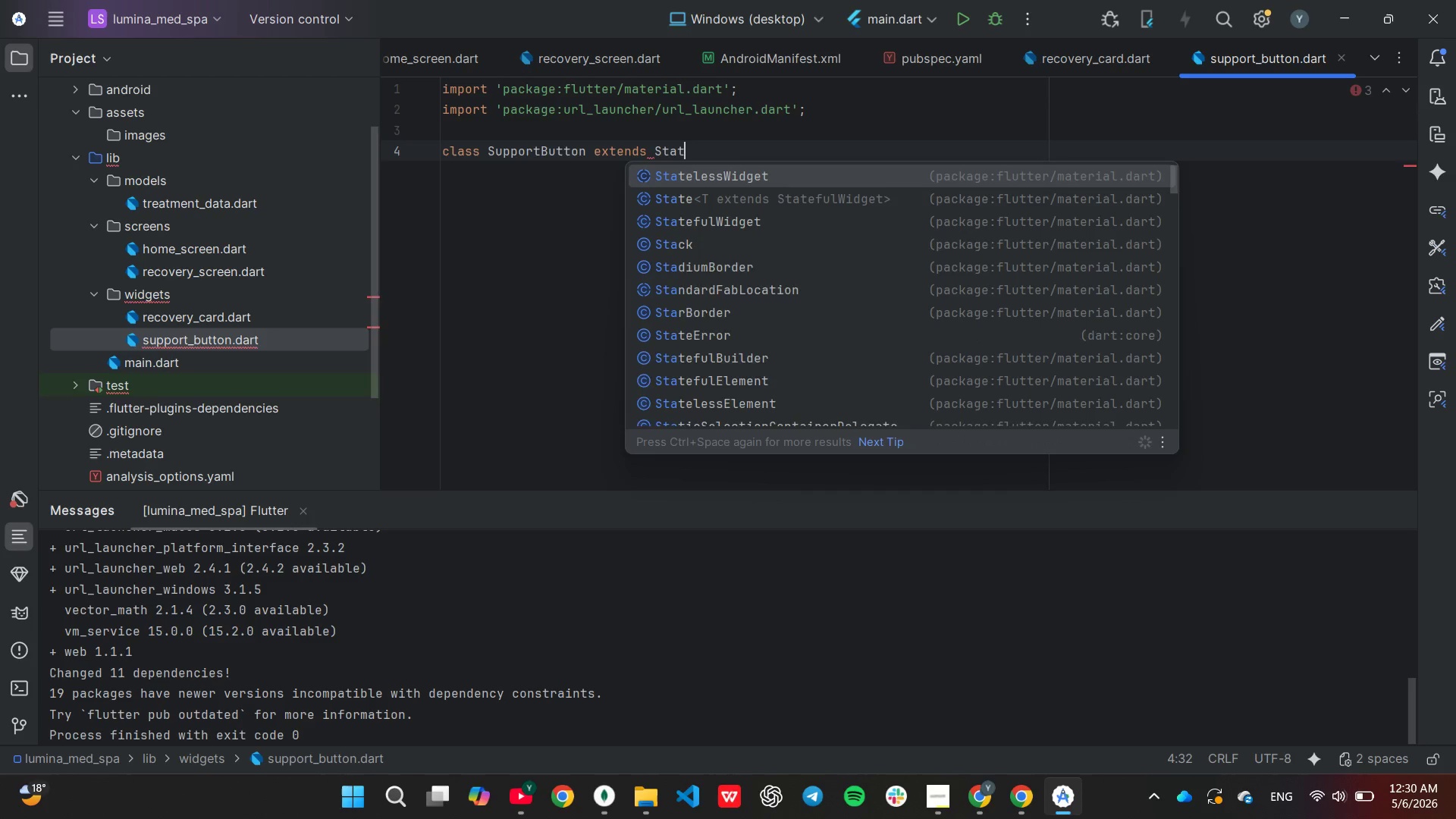 
key(Enter)
 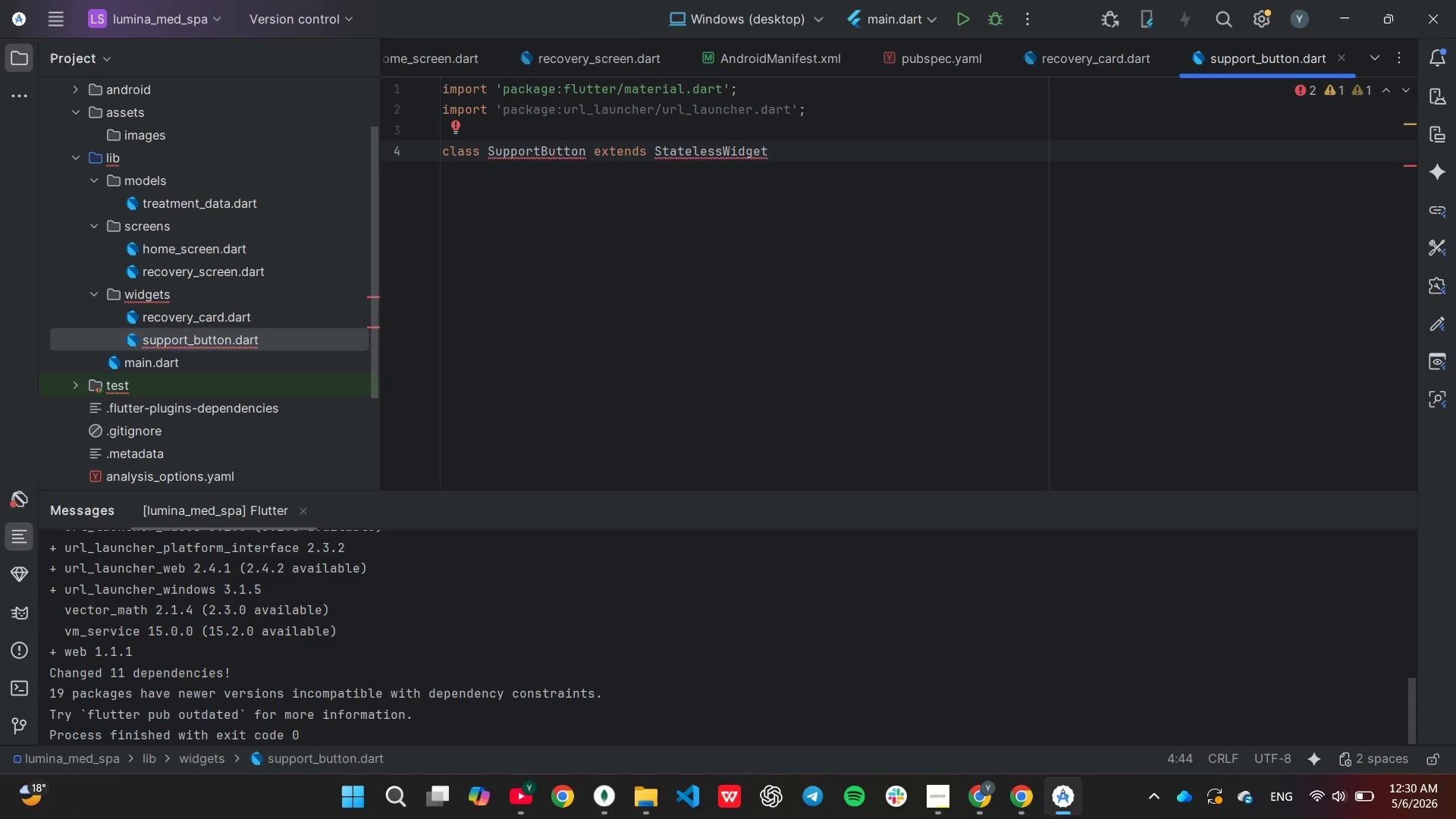 
key(Shift+ShiftLeft)
 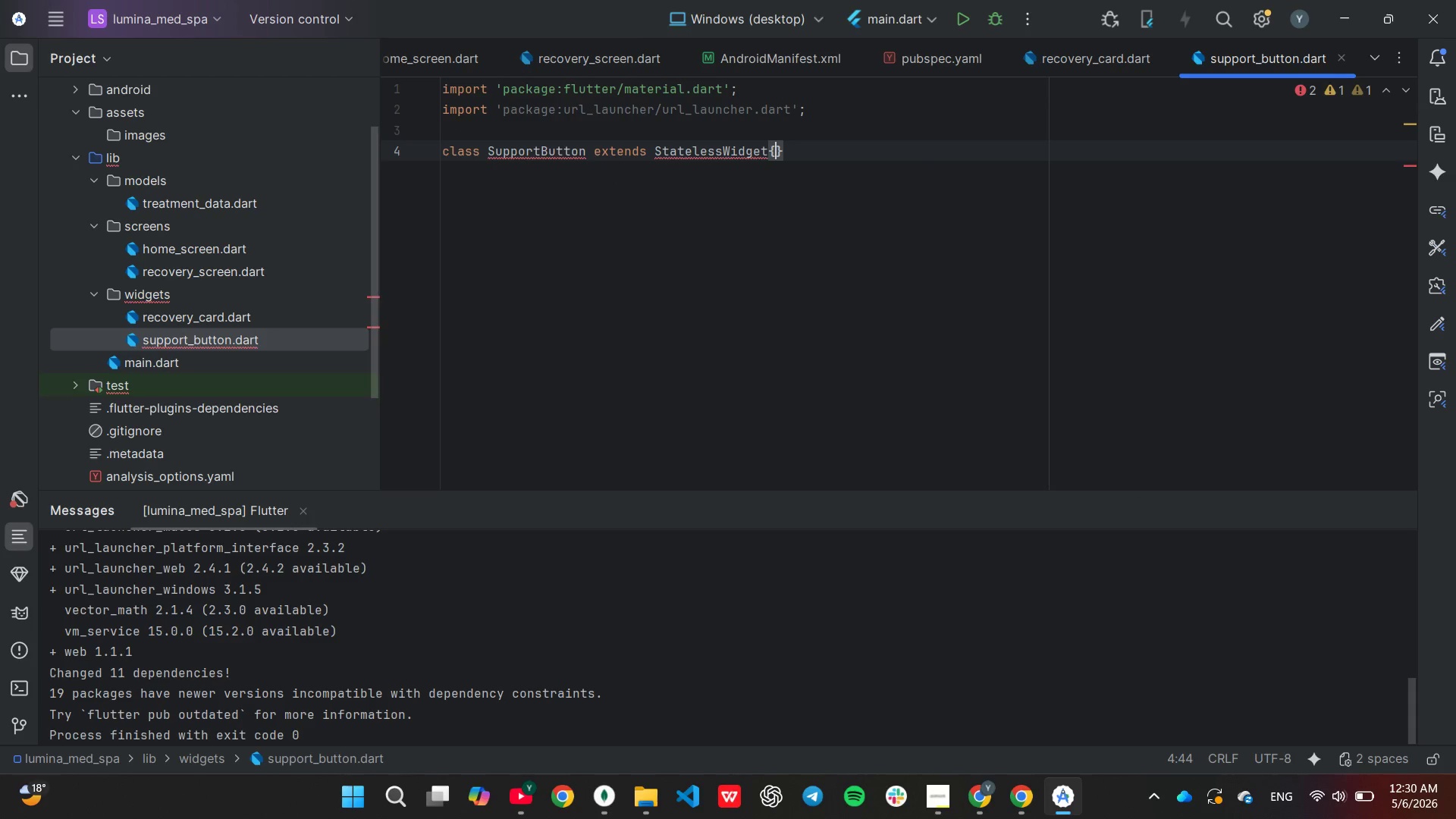 
key(Shift+BracketLeft)
 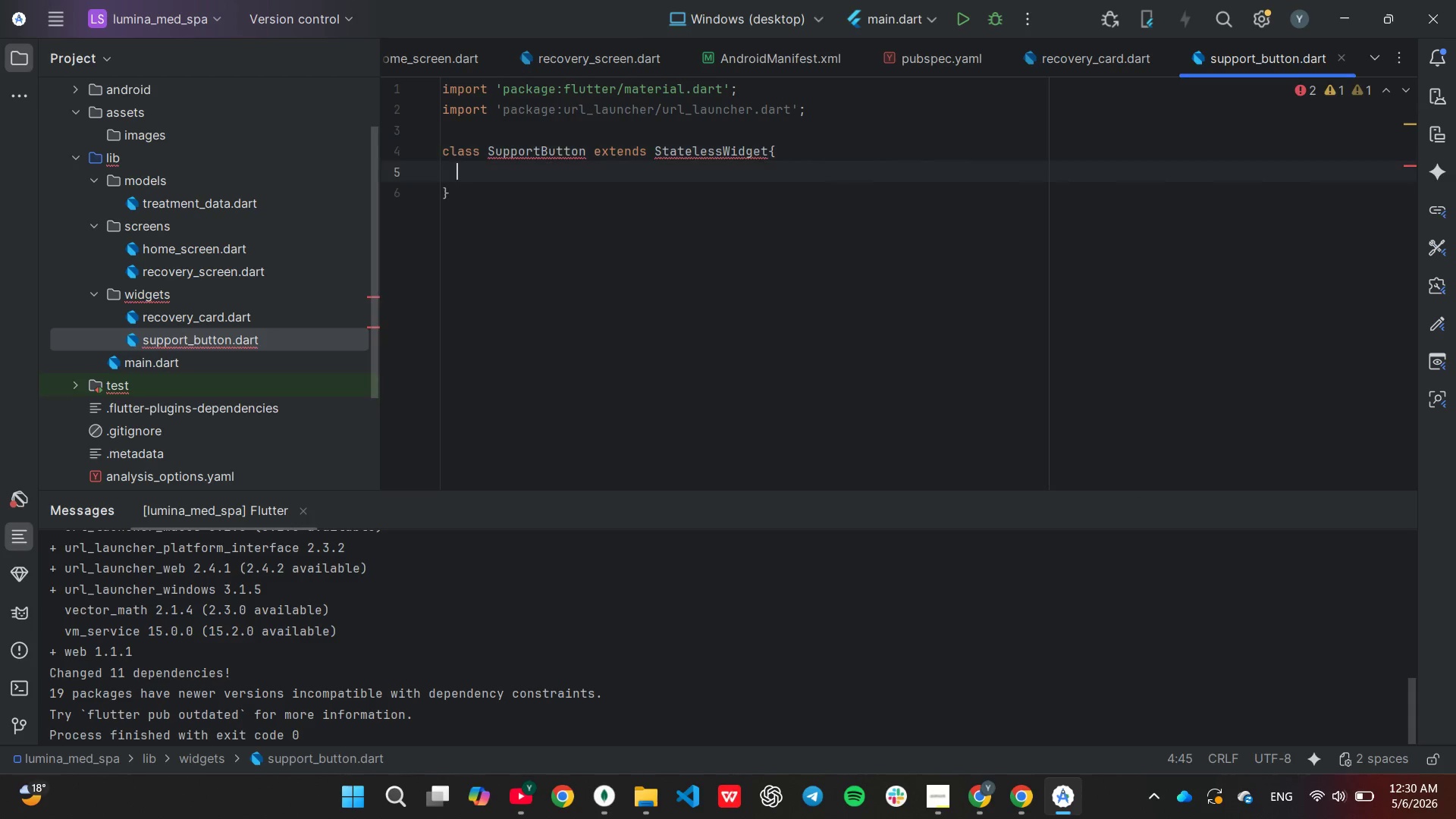 
key(Enter)
 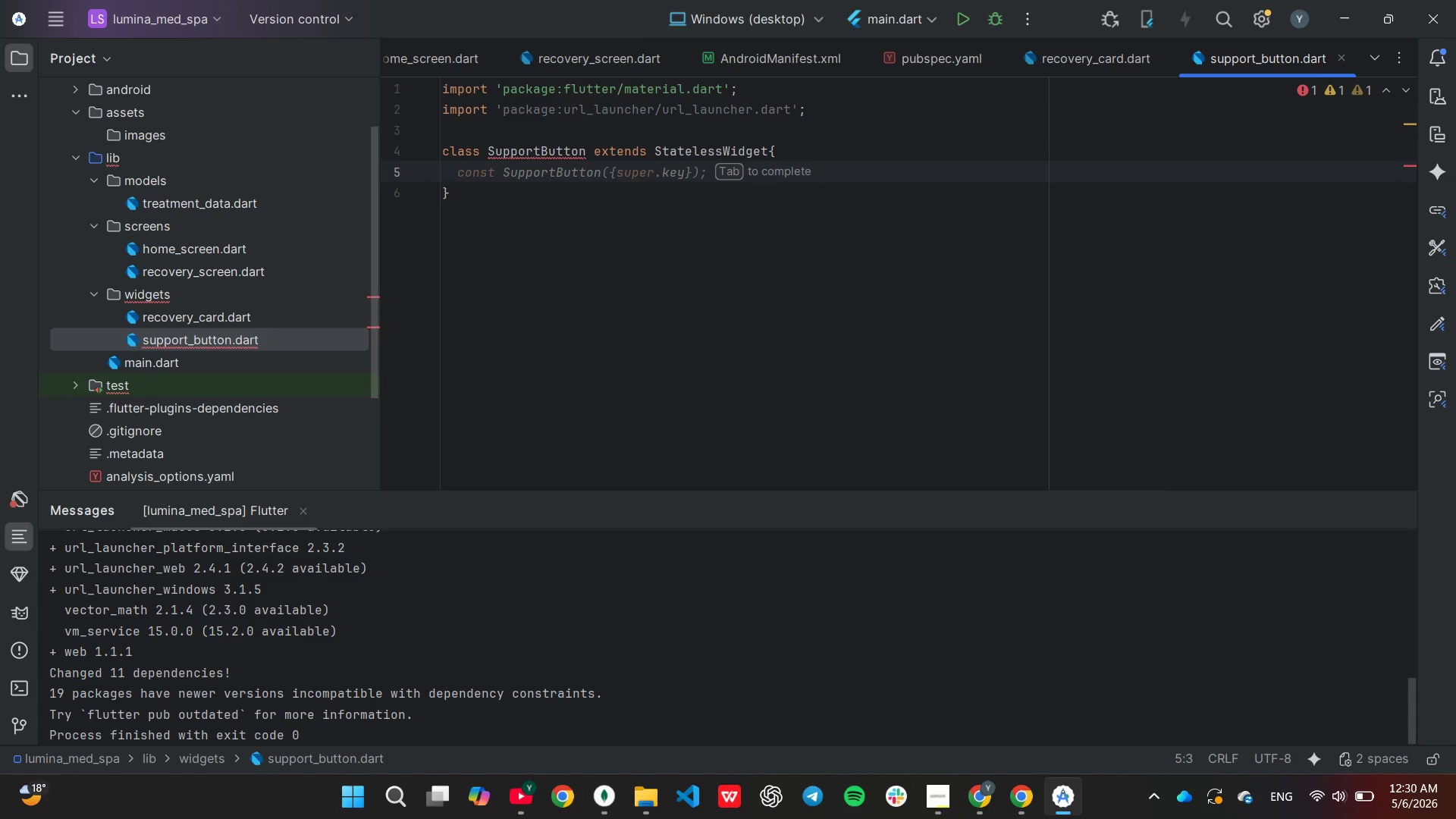 
key(Tab)
 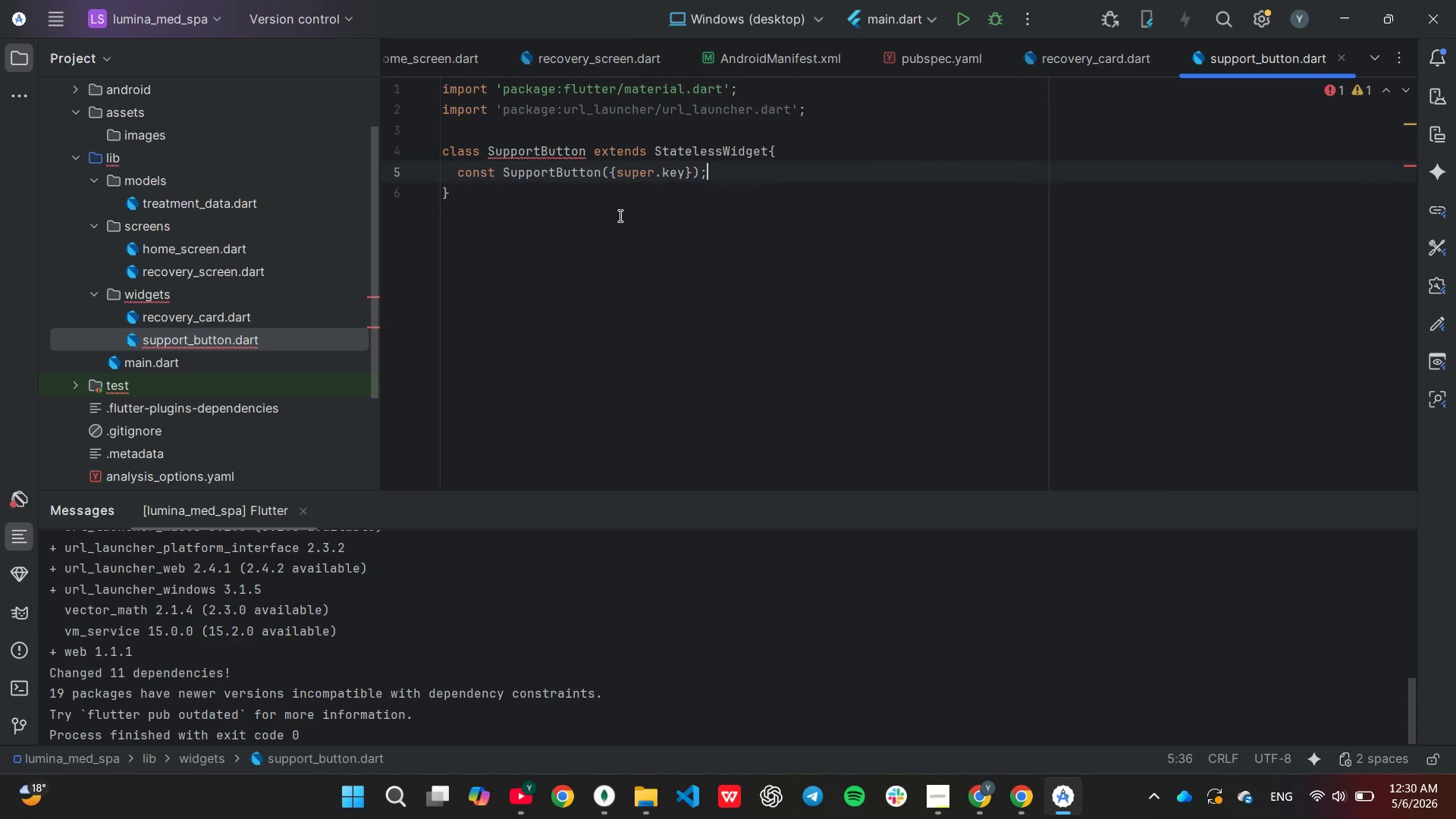 
key(Enter)
 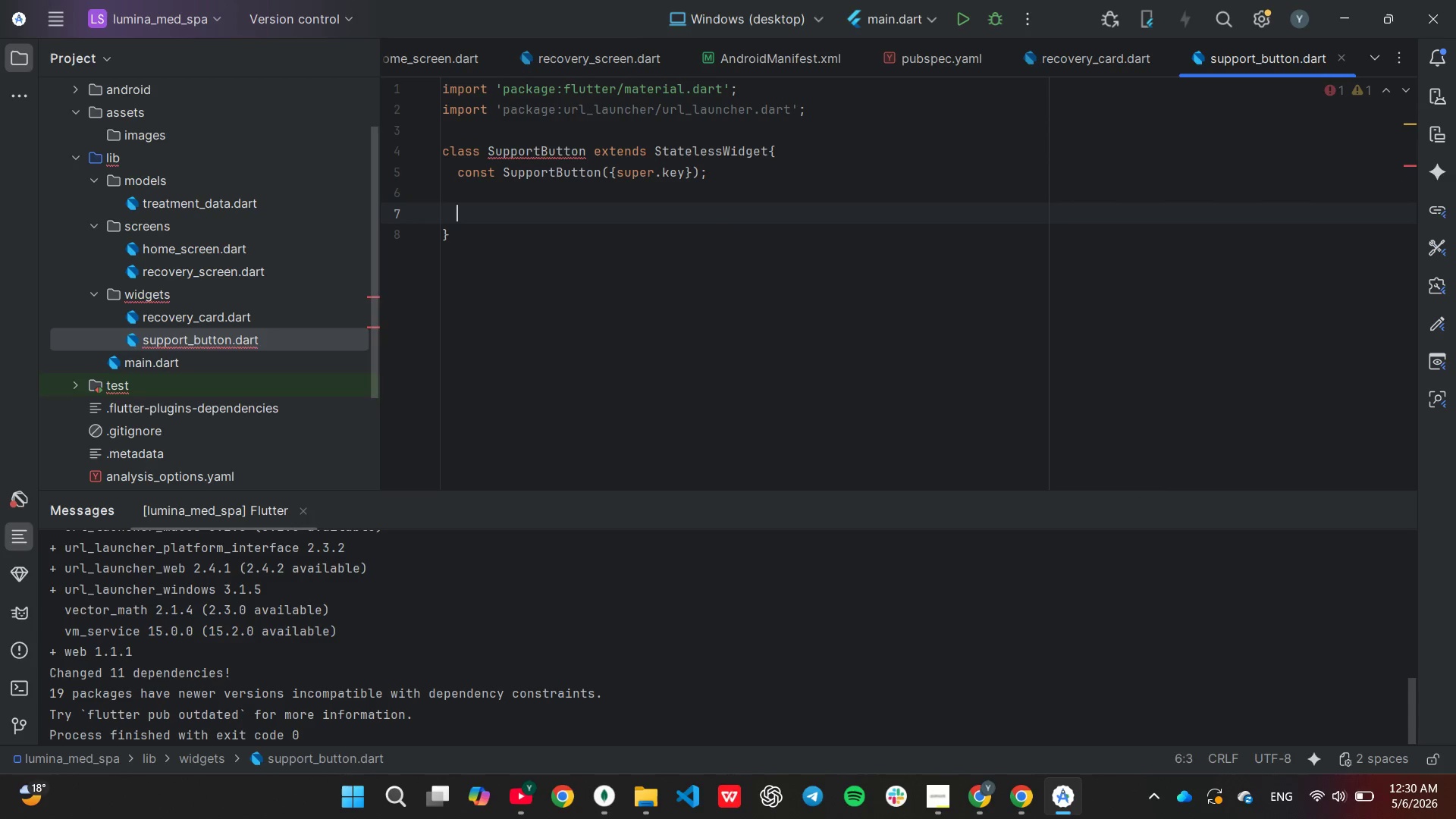 
key(Enter)
 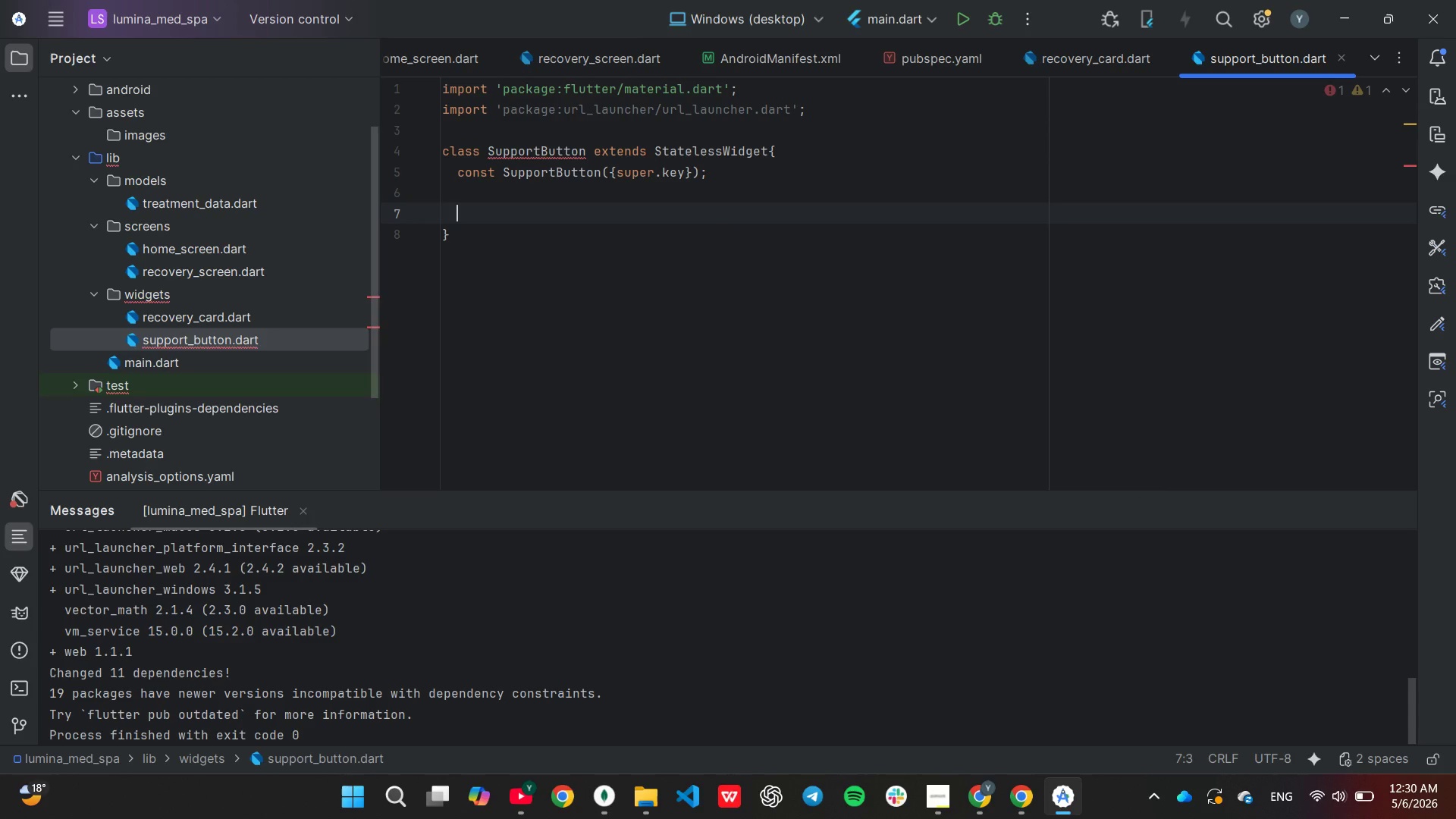 
type(Fur)
key(Backspace)
type(ture)
 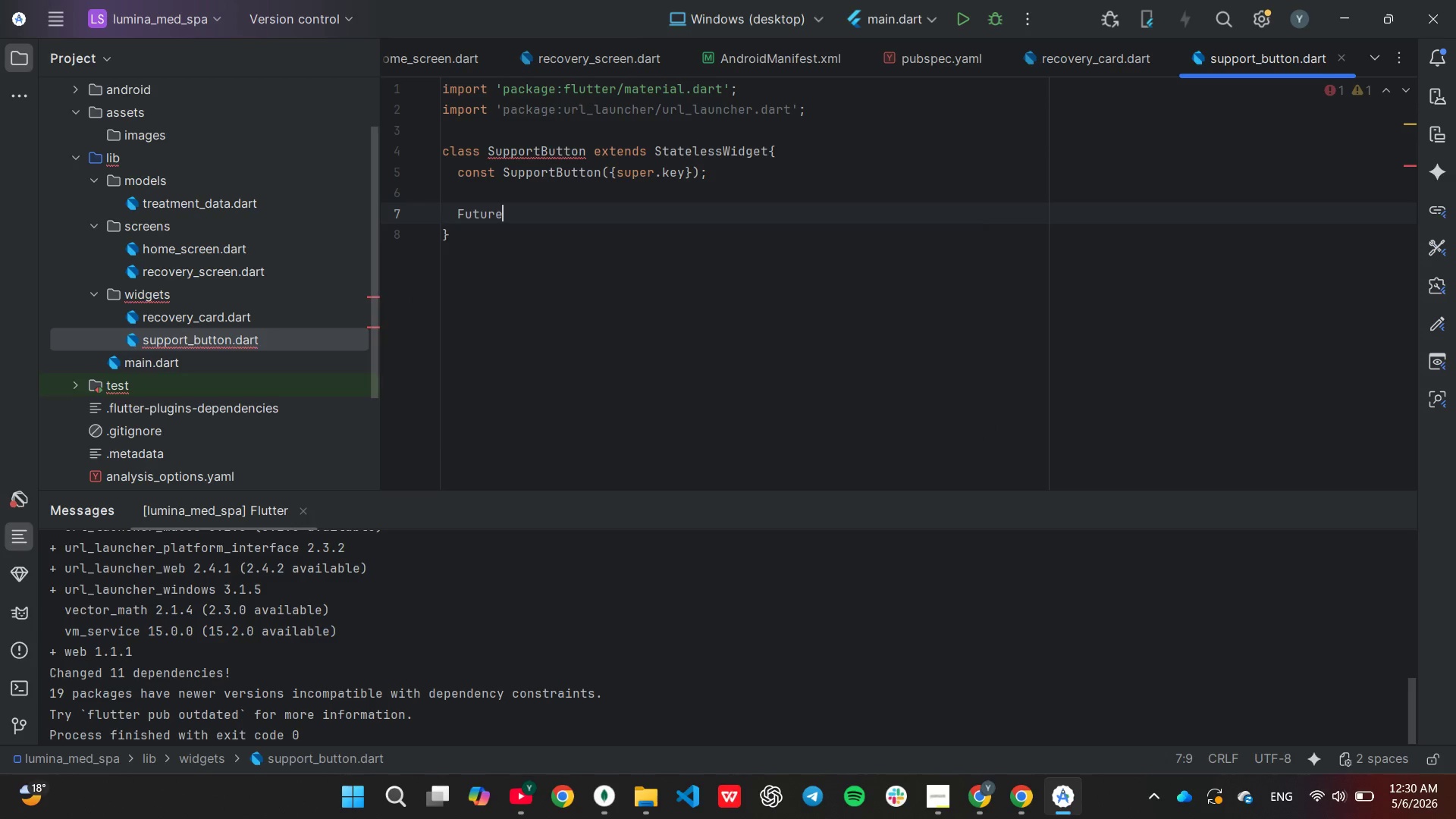 
key(Enter)
 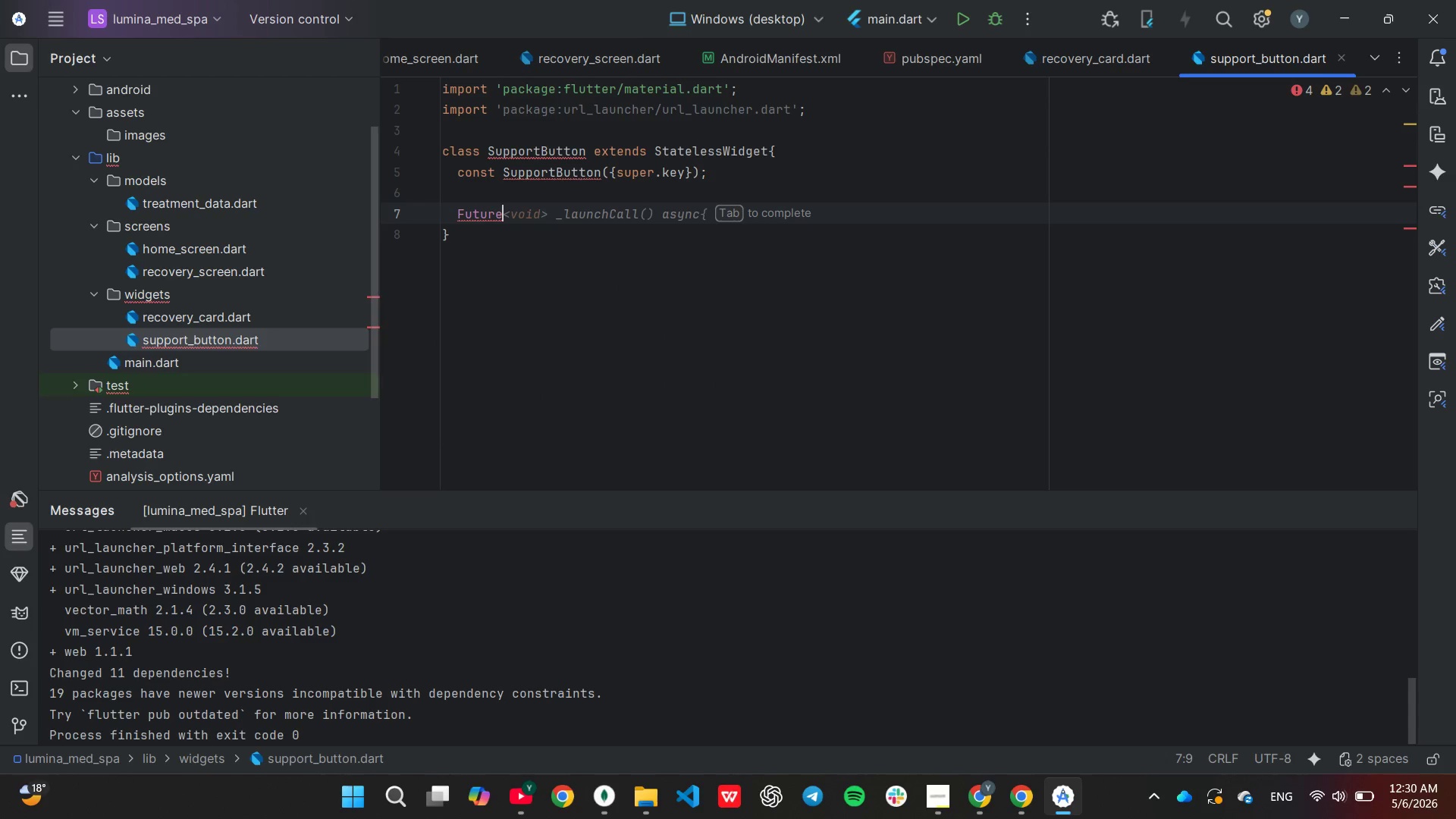 
key(Tab)
 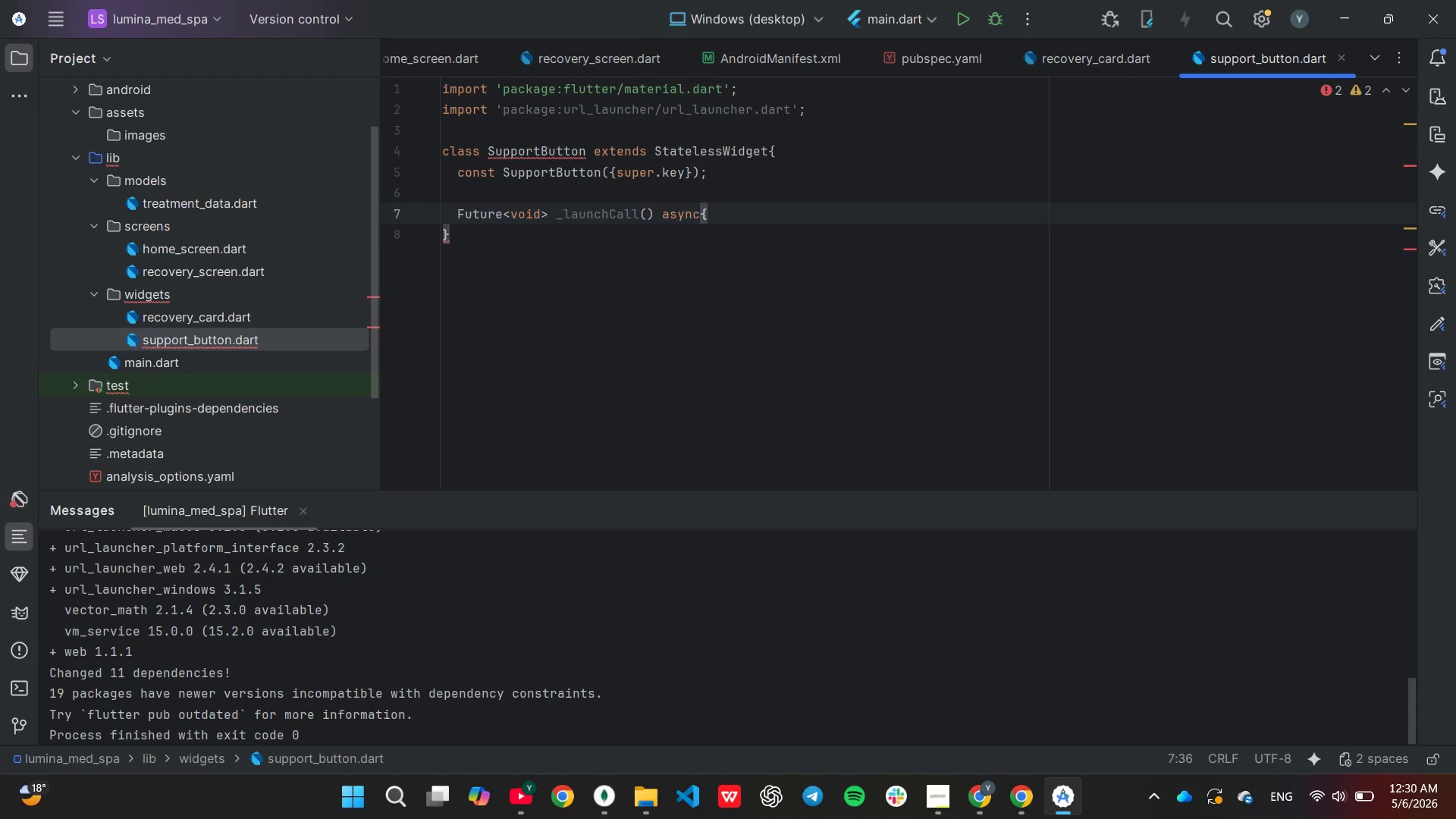 
hold_key(key=Backspace, duration=1.0)
 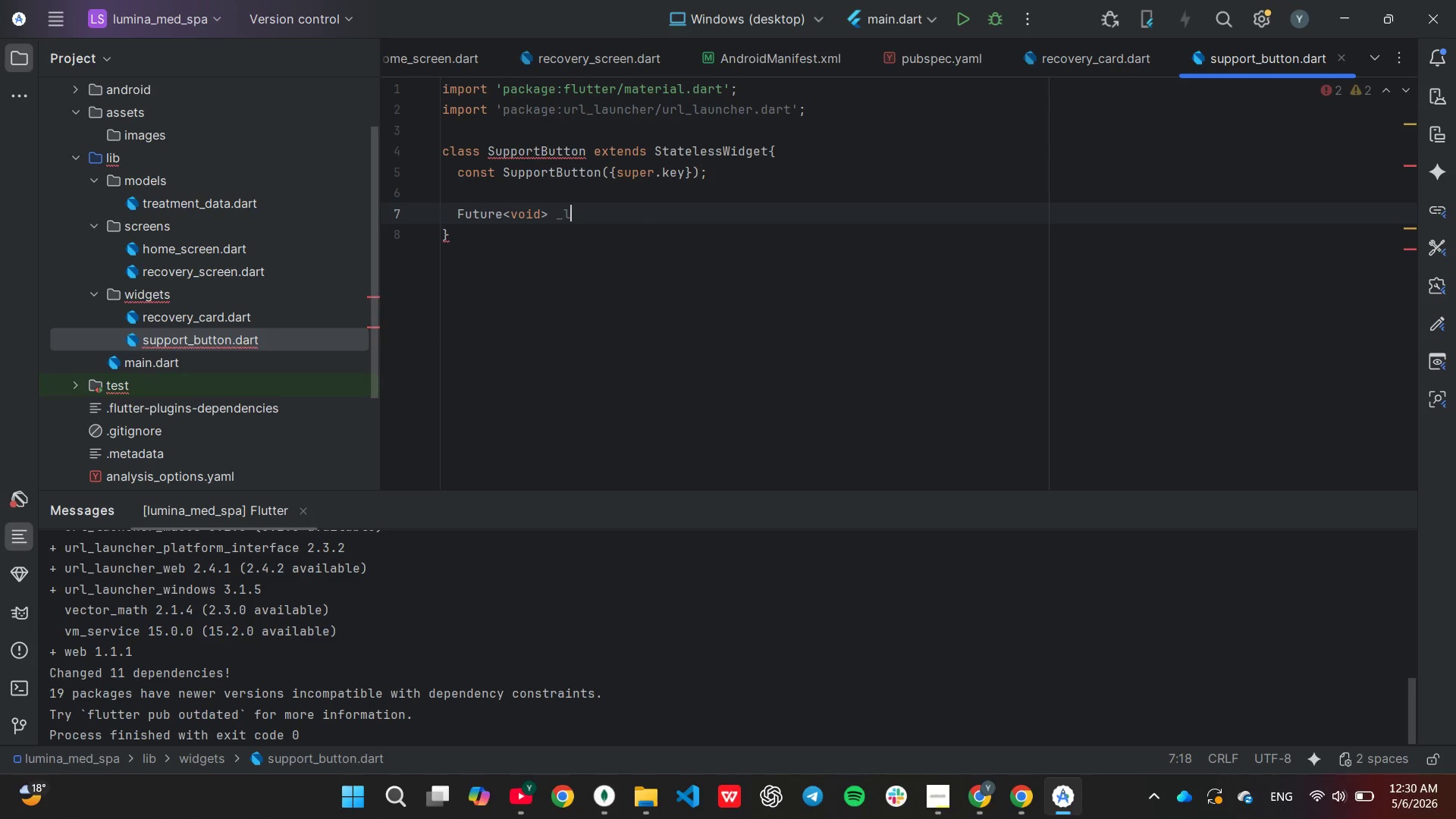 
hold_key(key=Backspace, duration=0.39)
 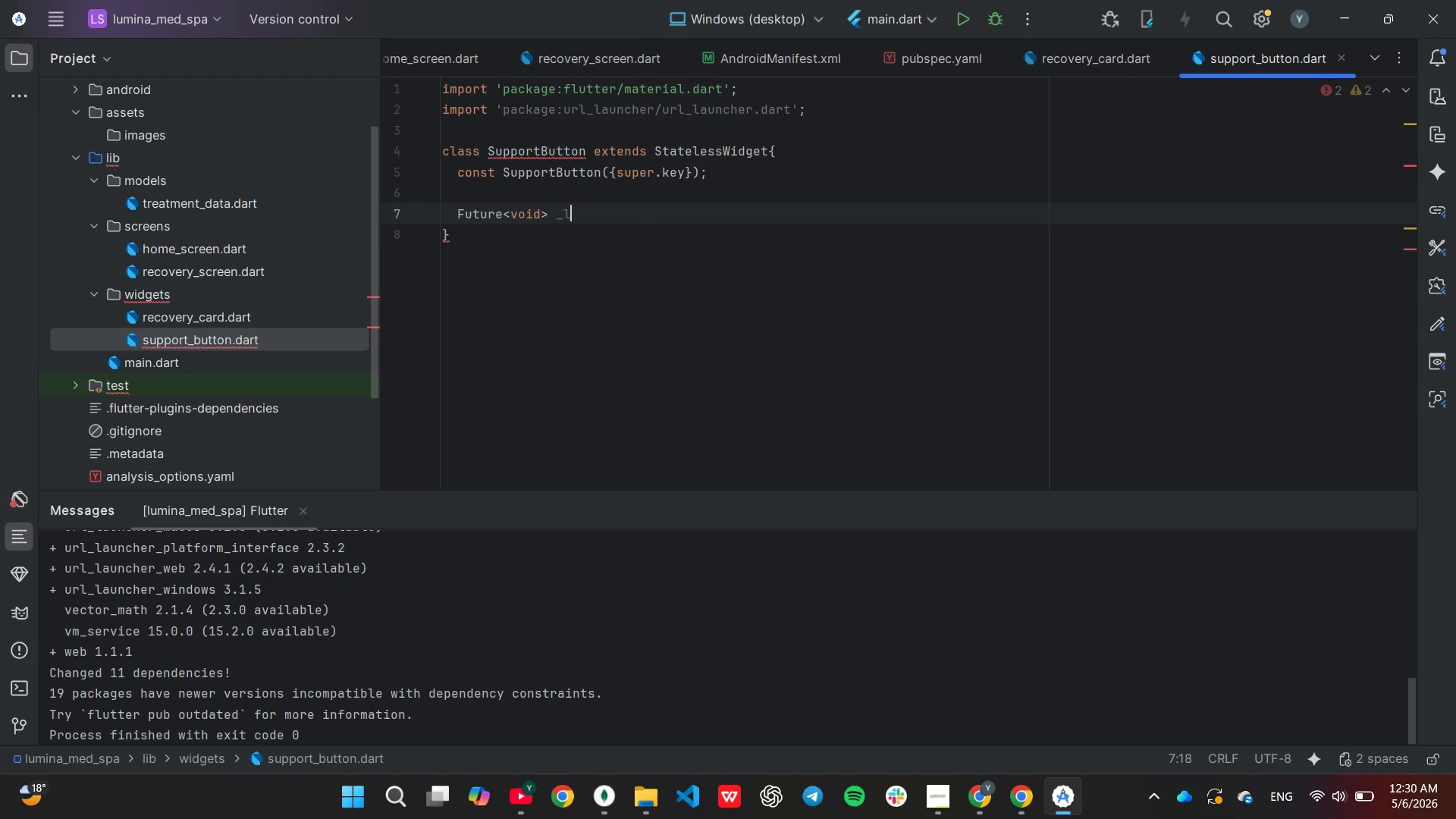 
key(Backspace)
key(Backspace)
type(handleEmergencyContext)
 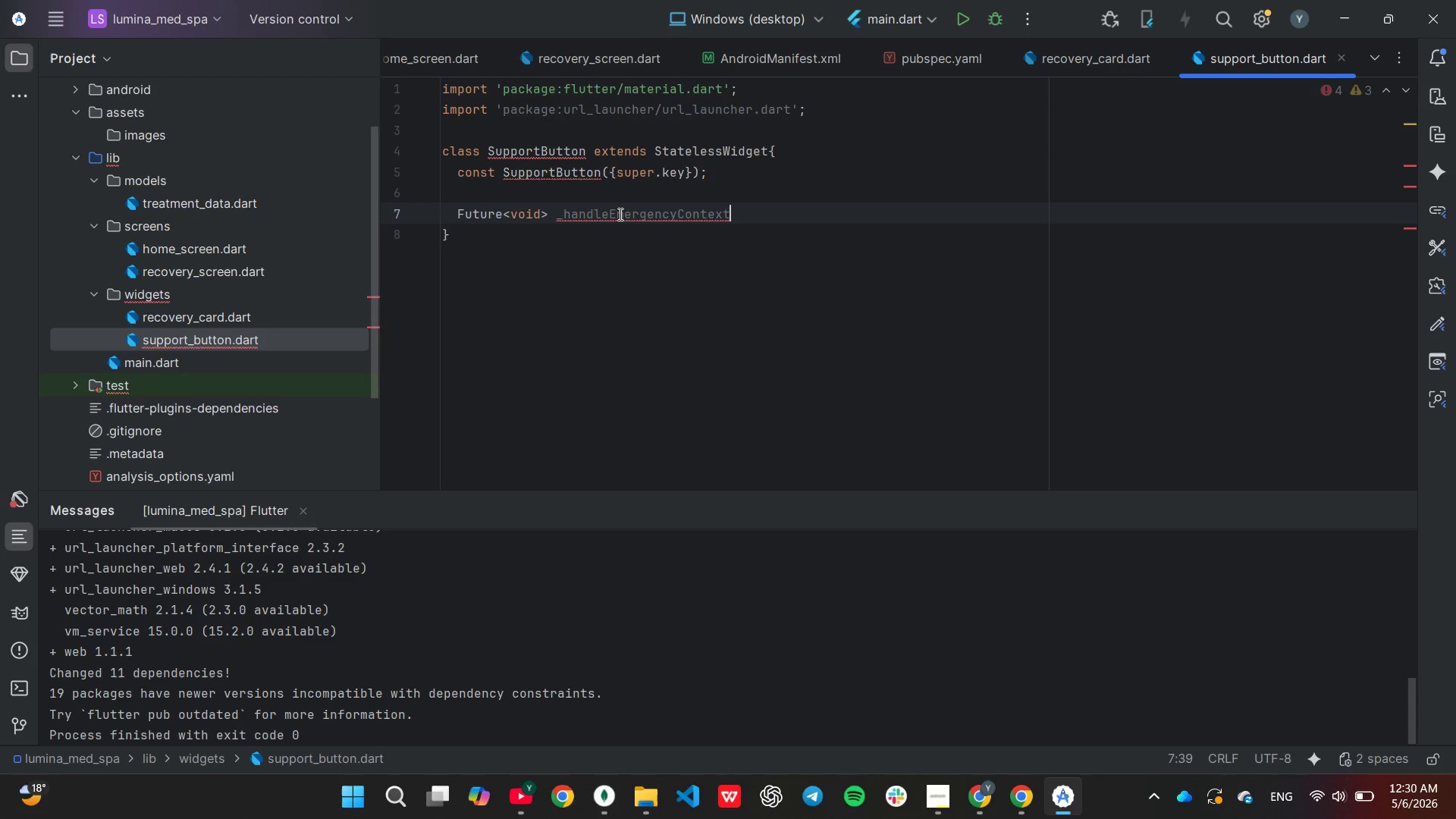 
key(Tab)
 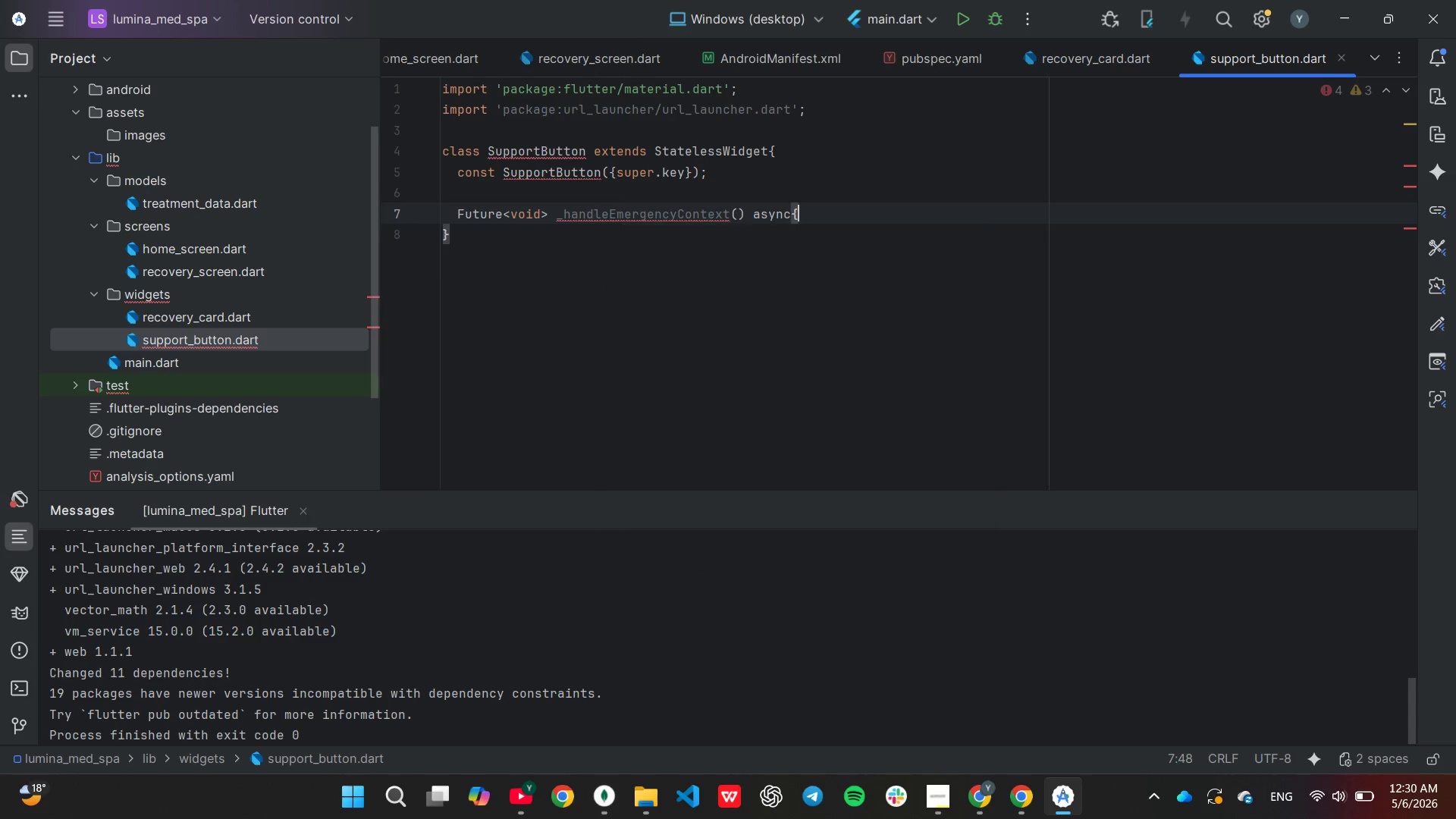 
key(Enter)
 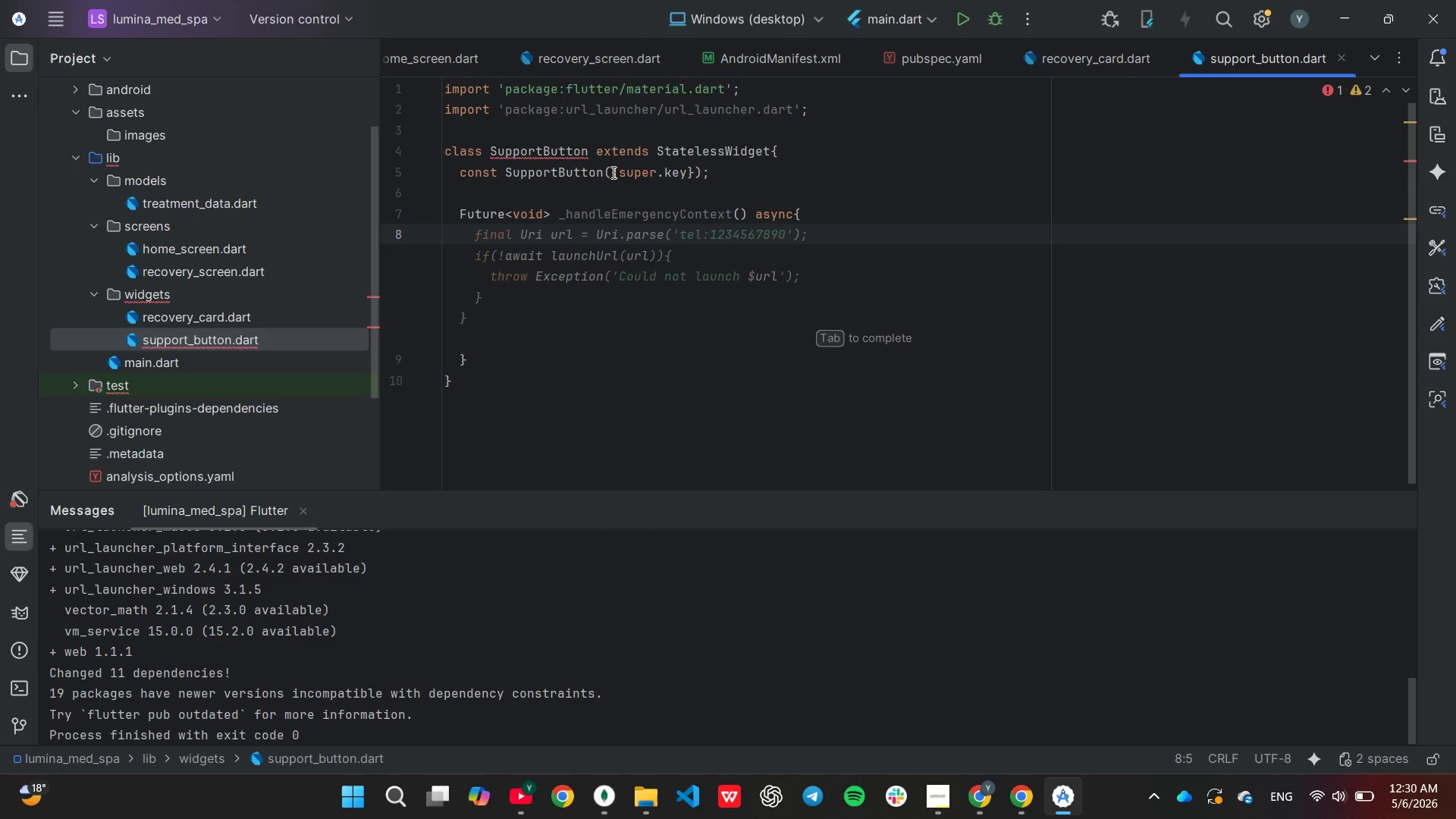 
wait(13.95)
 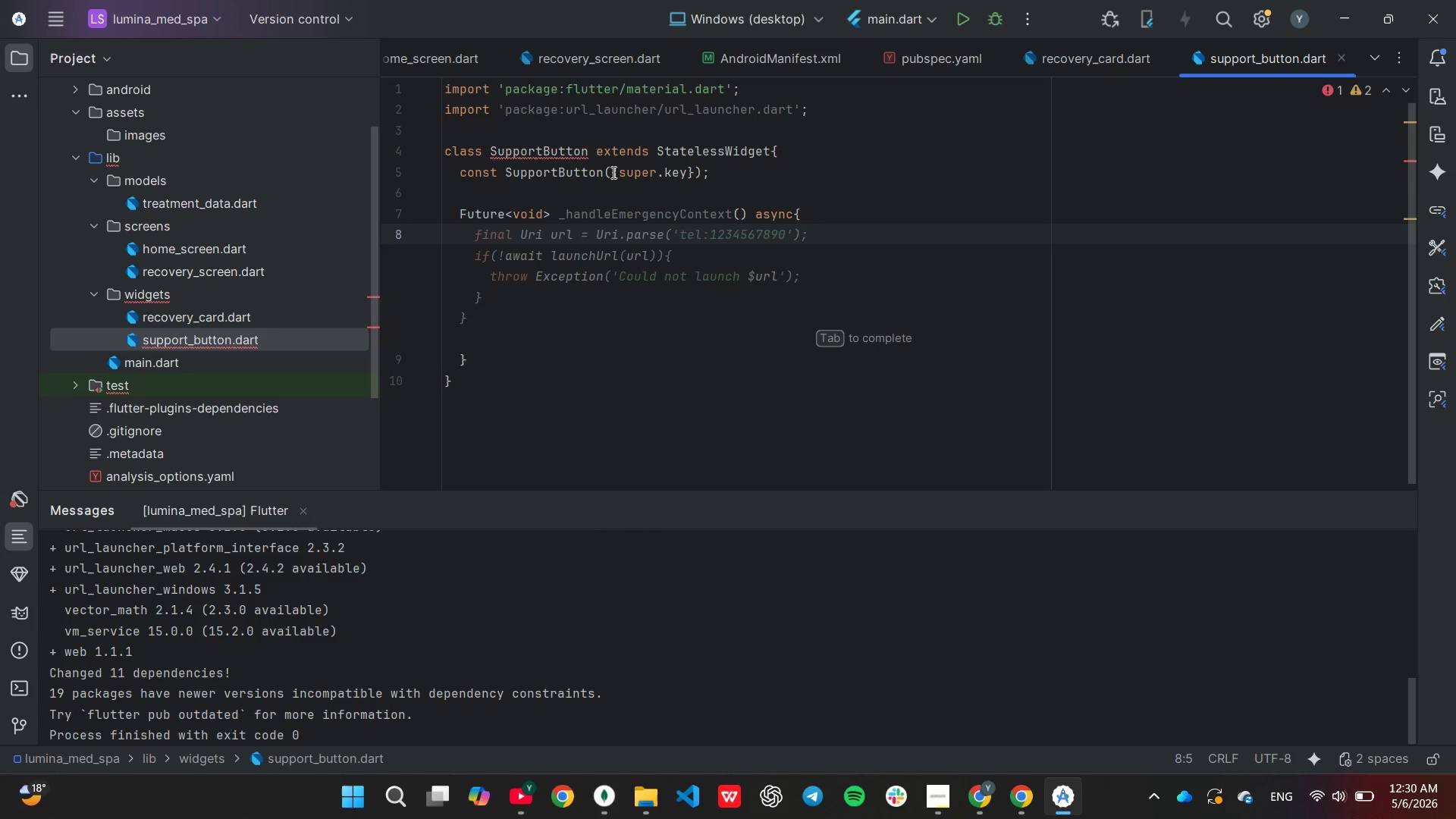 
key(Tab)
 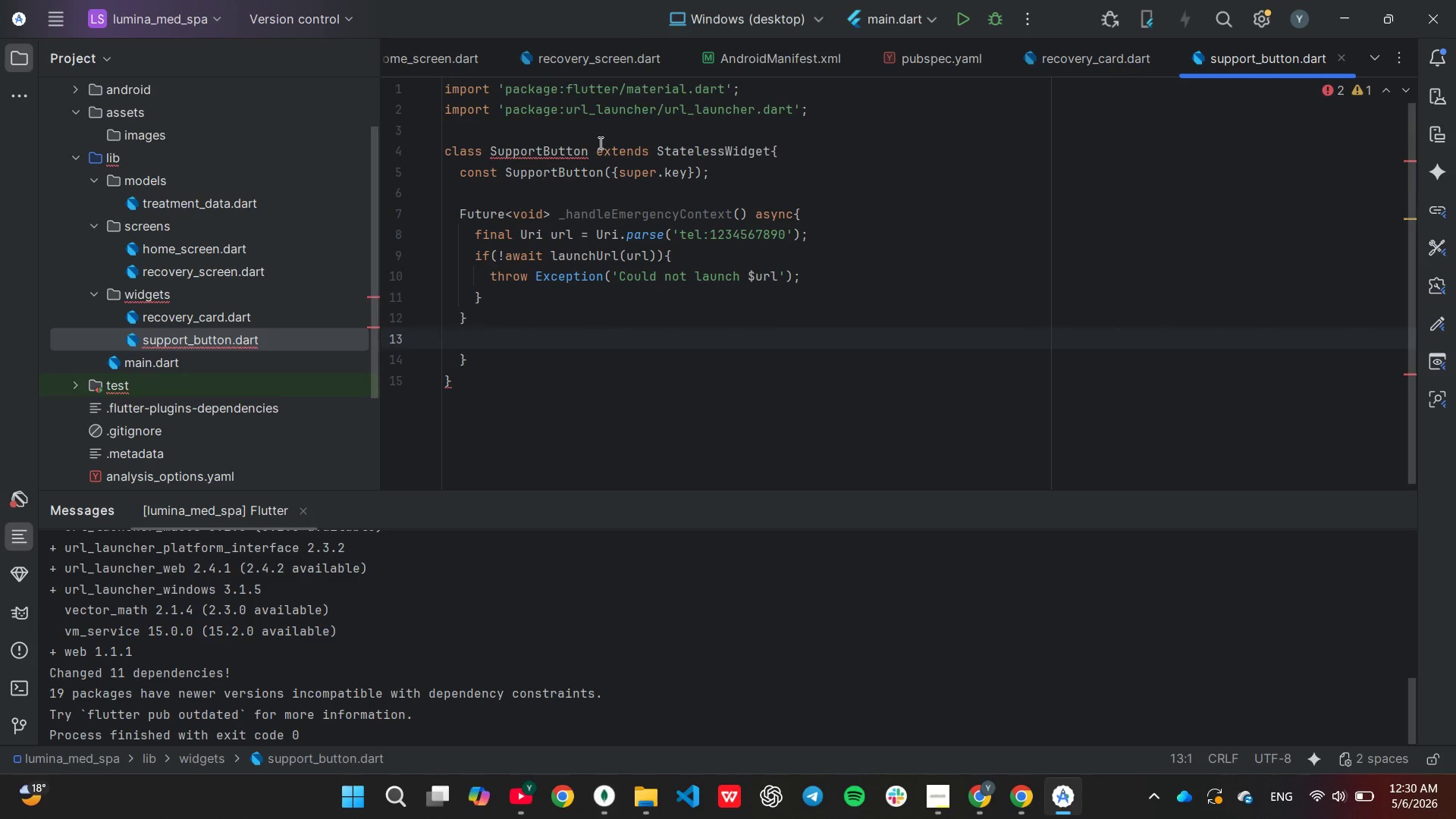 
key(Backspace)
 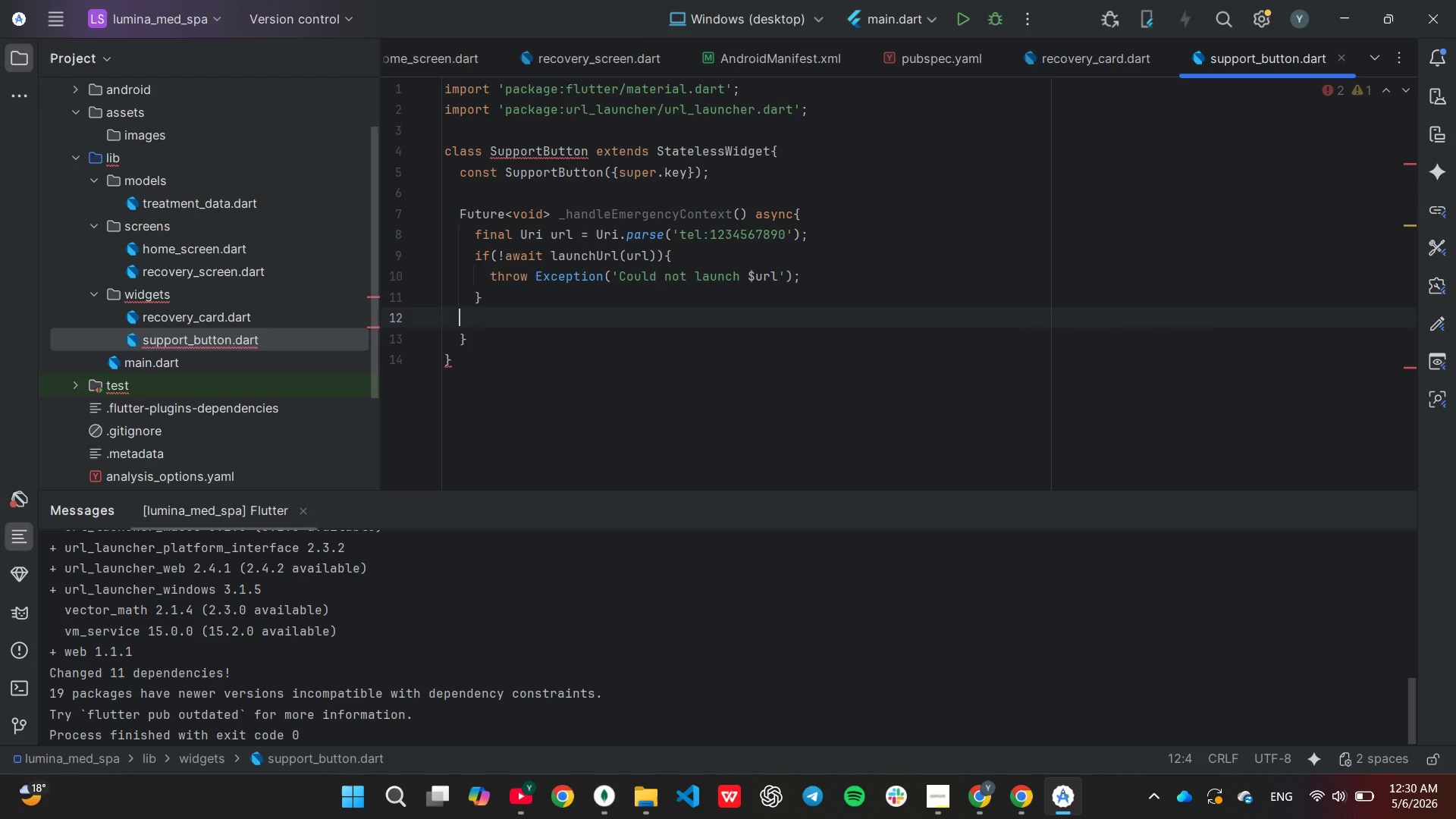 
key(Backspace)
 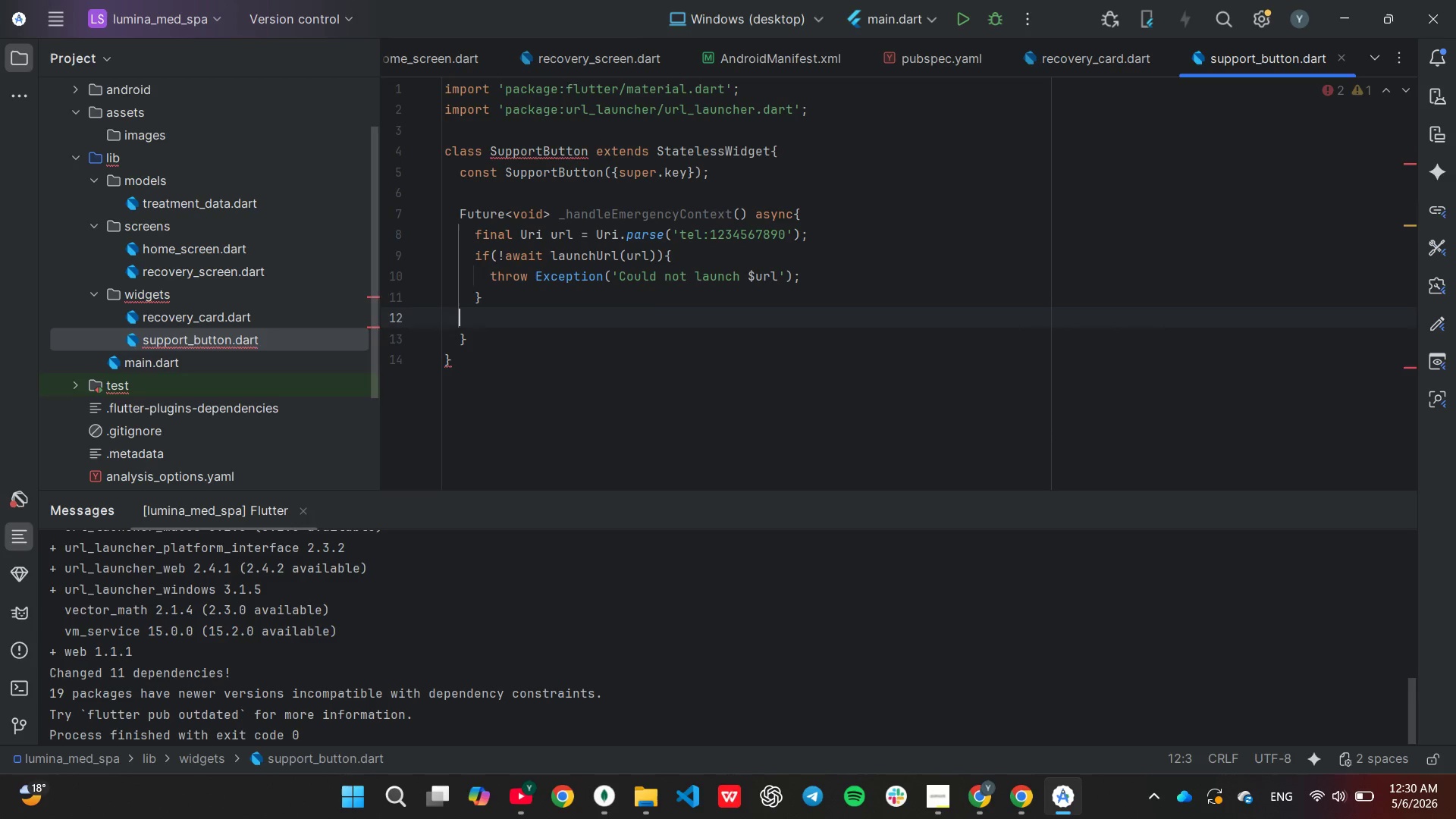 
key(Backspace)
 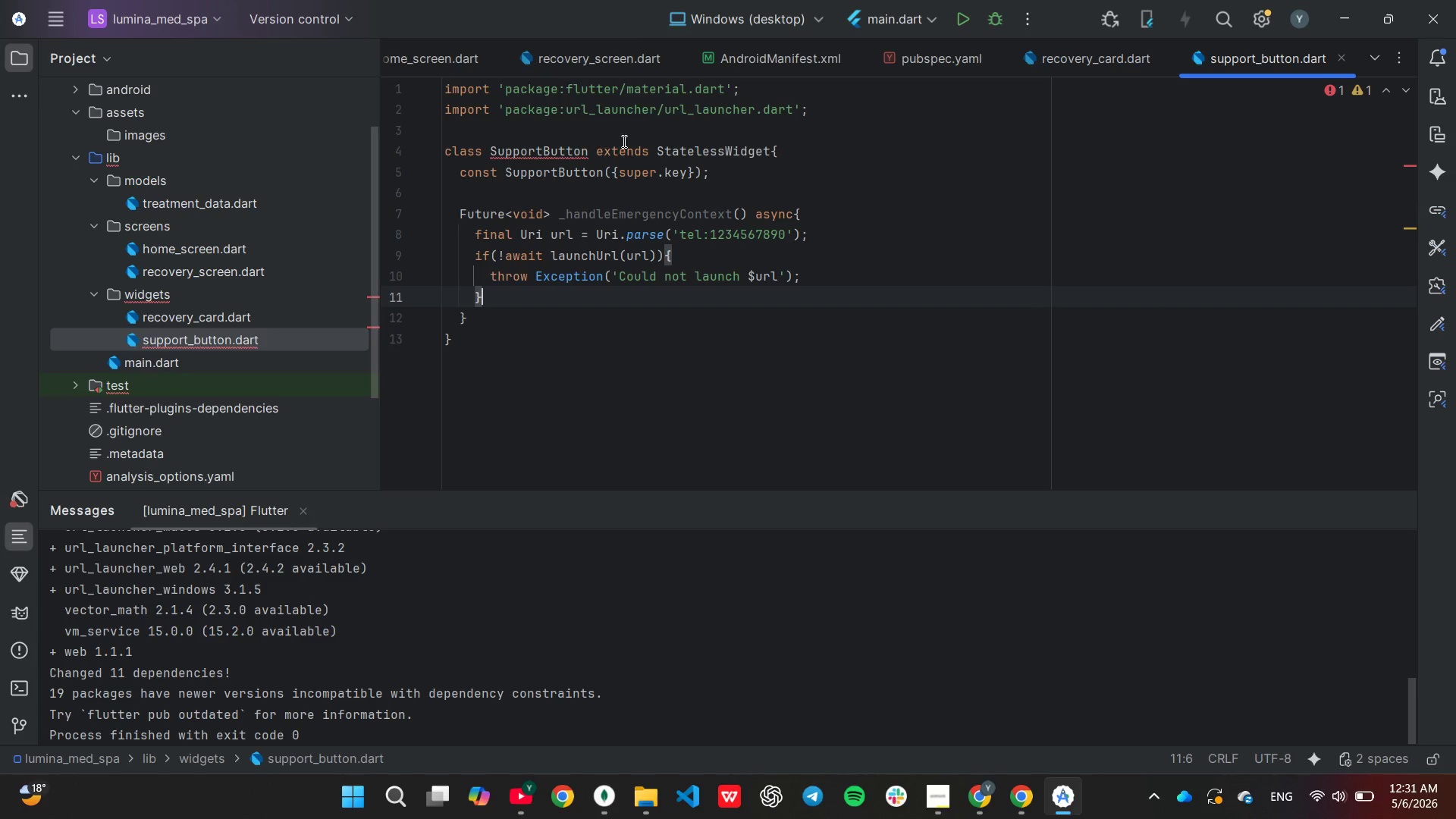 
wait(5.75)
 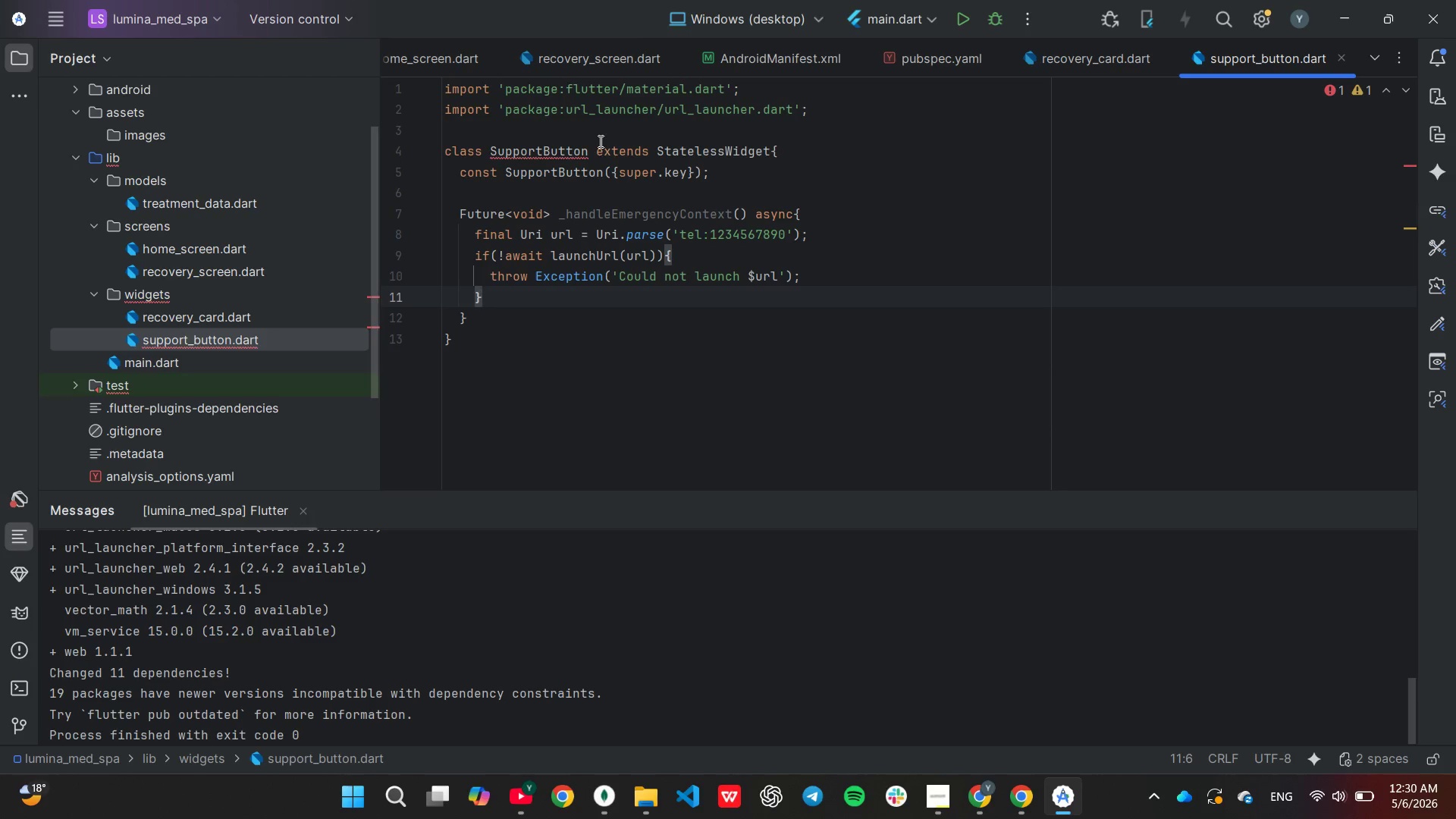 
left_click([891, 227])
 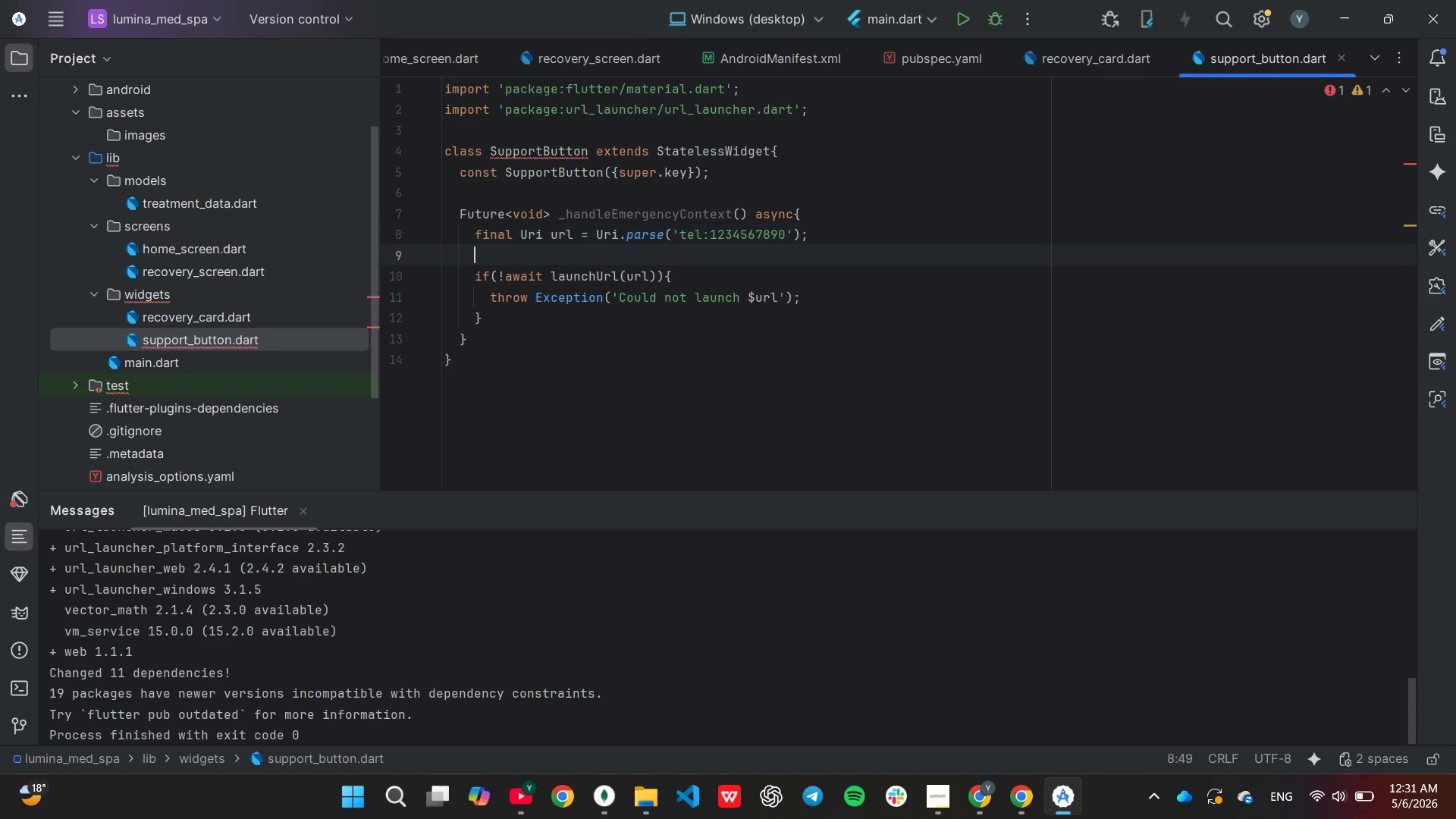 
key(Enter)
 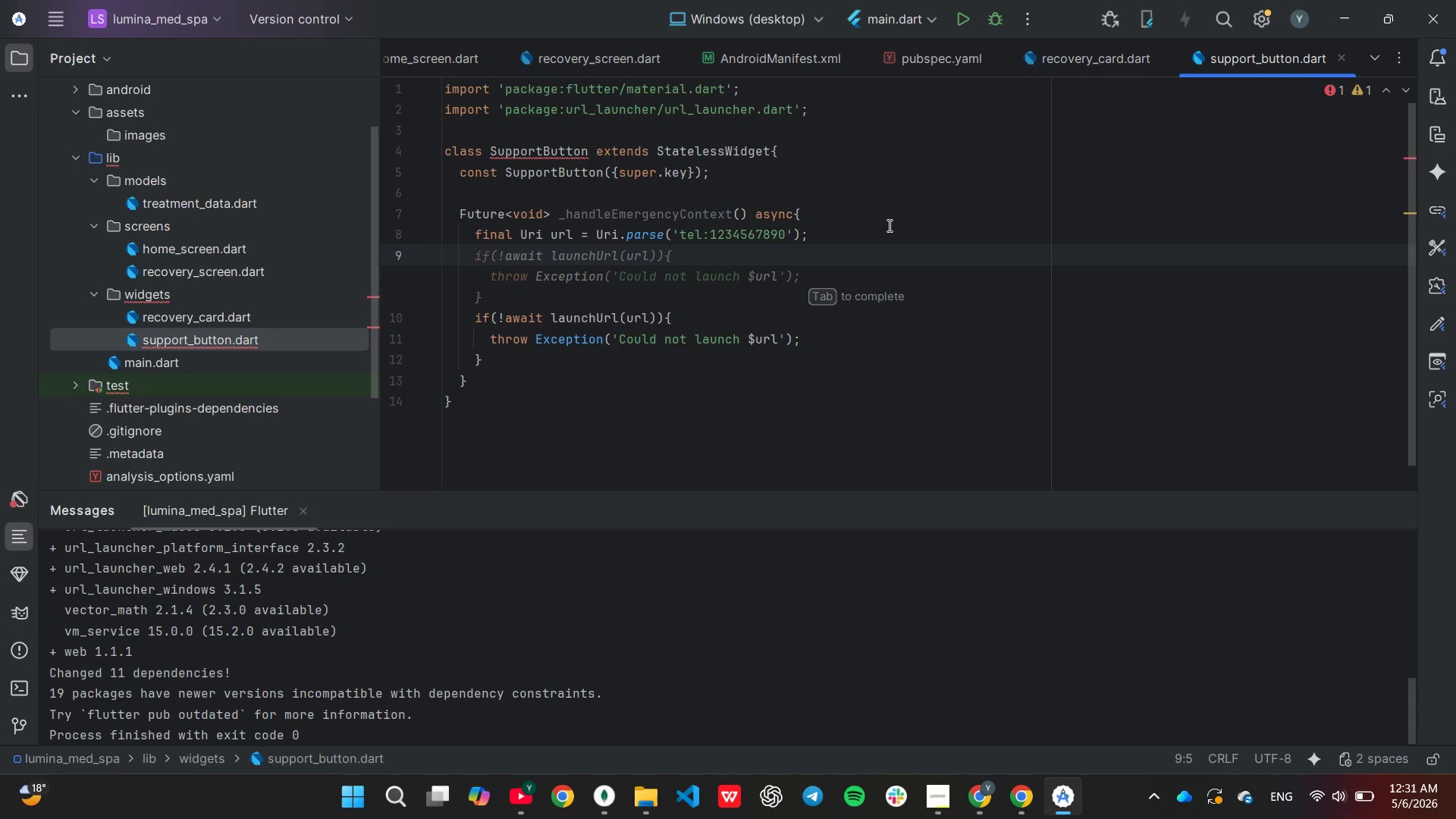 
key(Enter)
 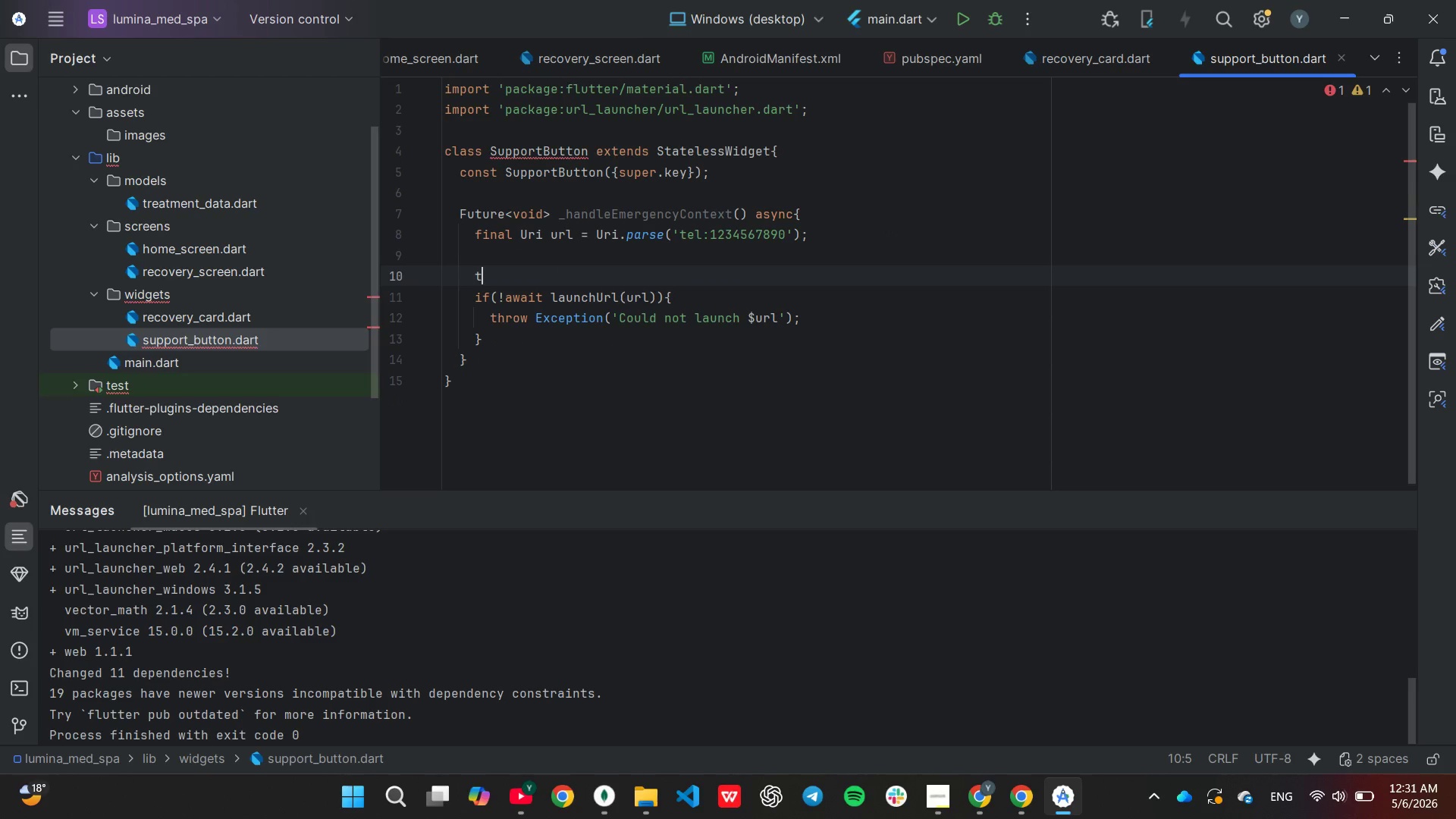 
type(try{)
 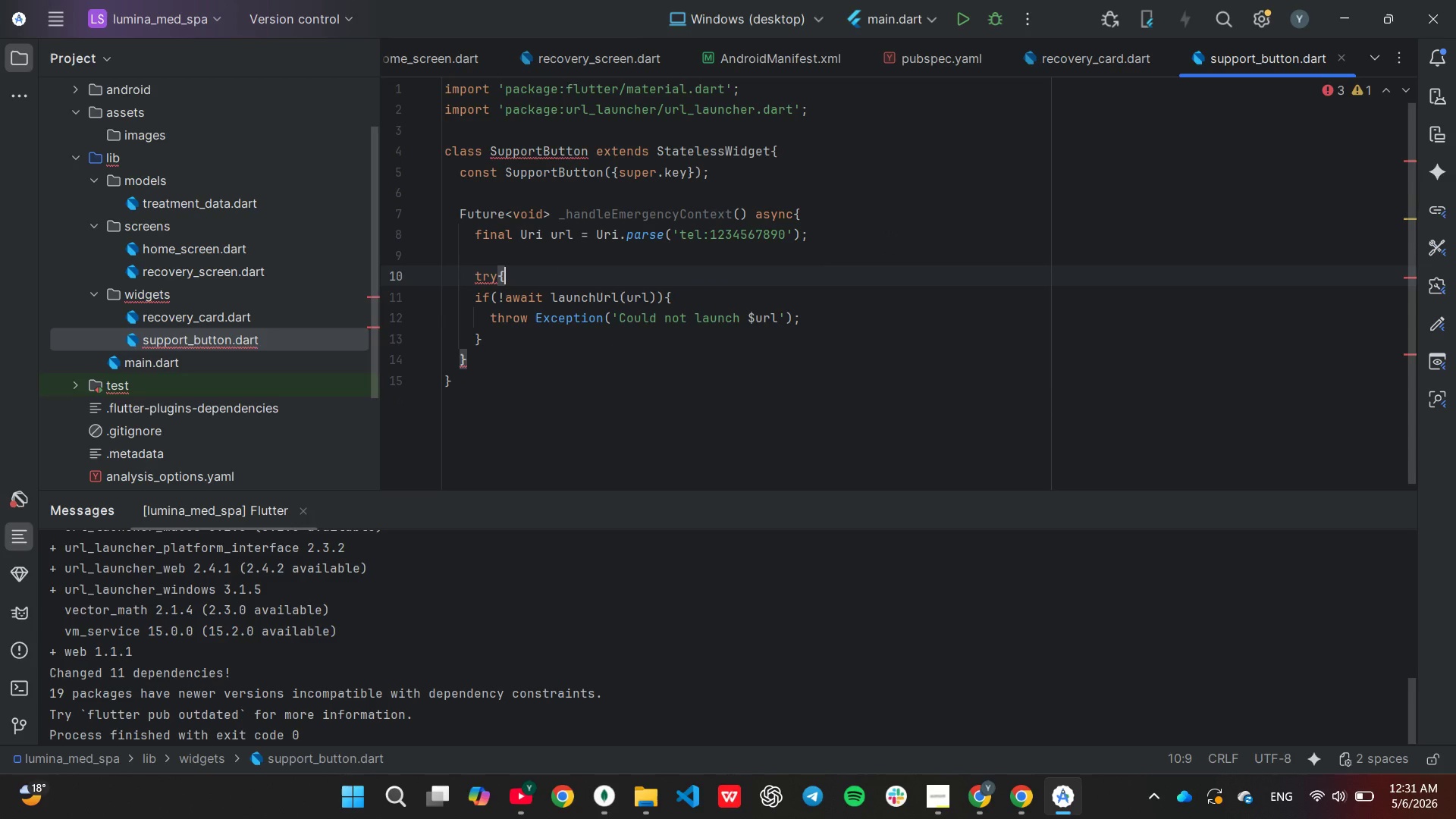 
key(Enter)
 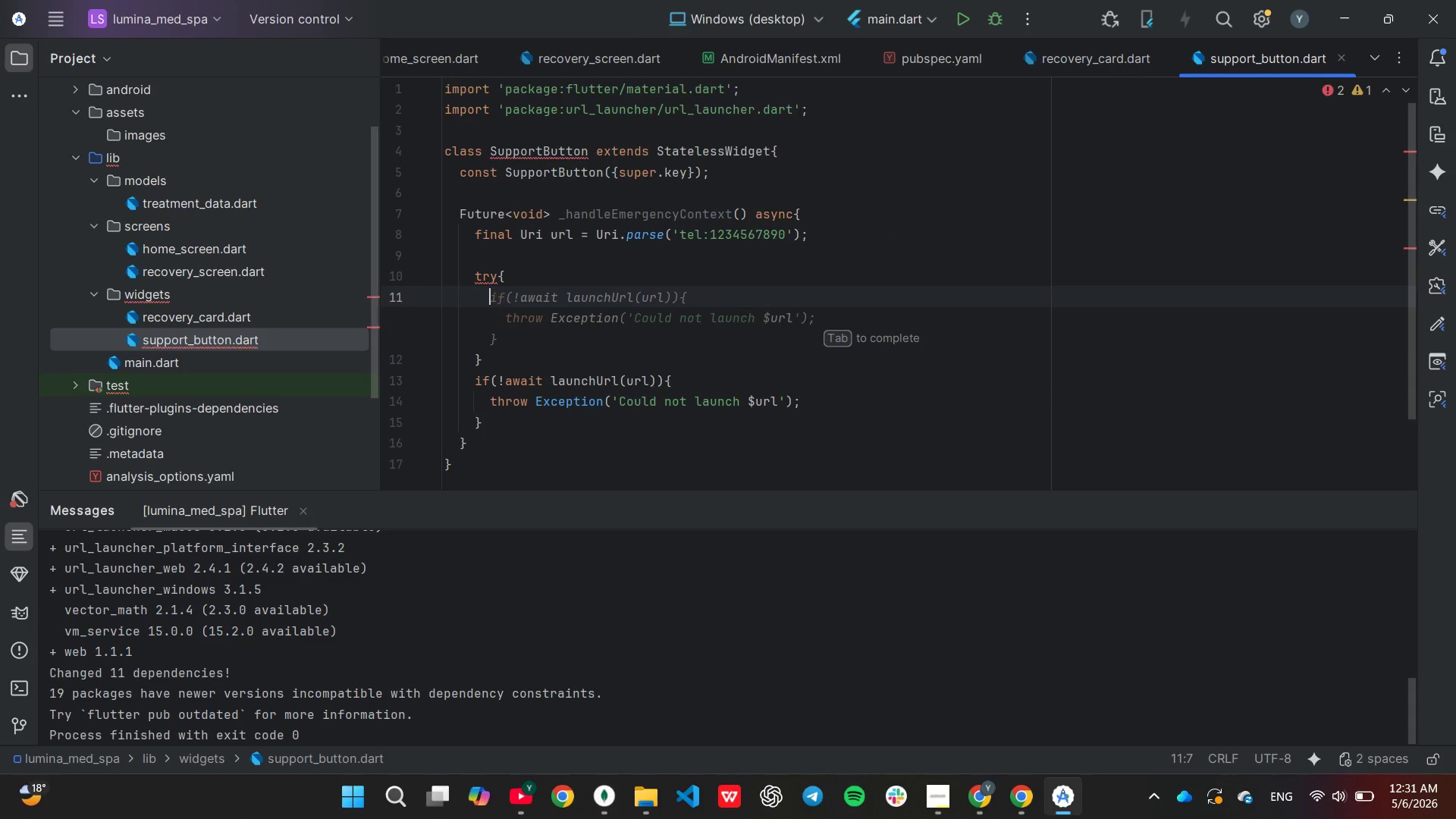 
key(Tab)
 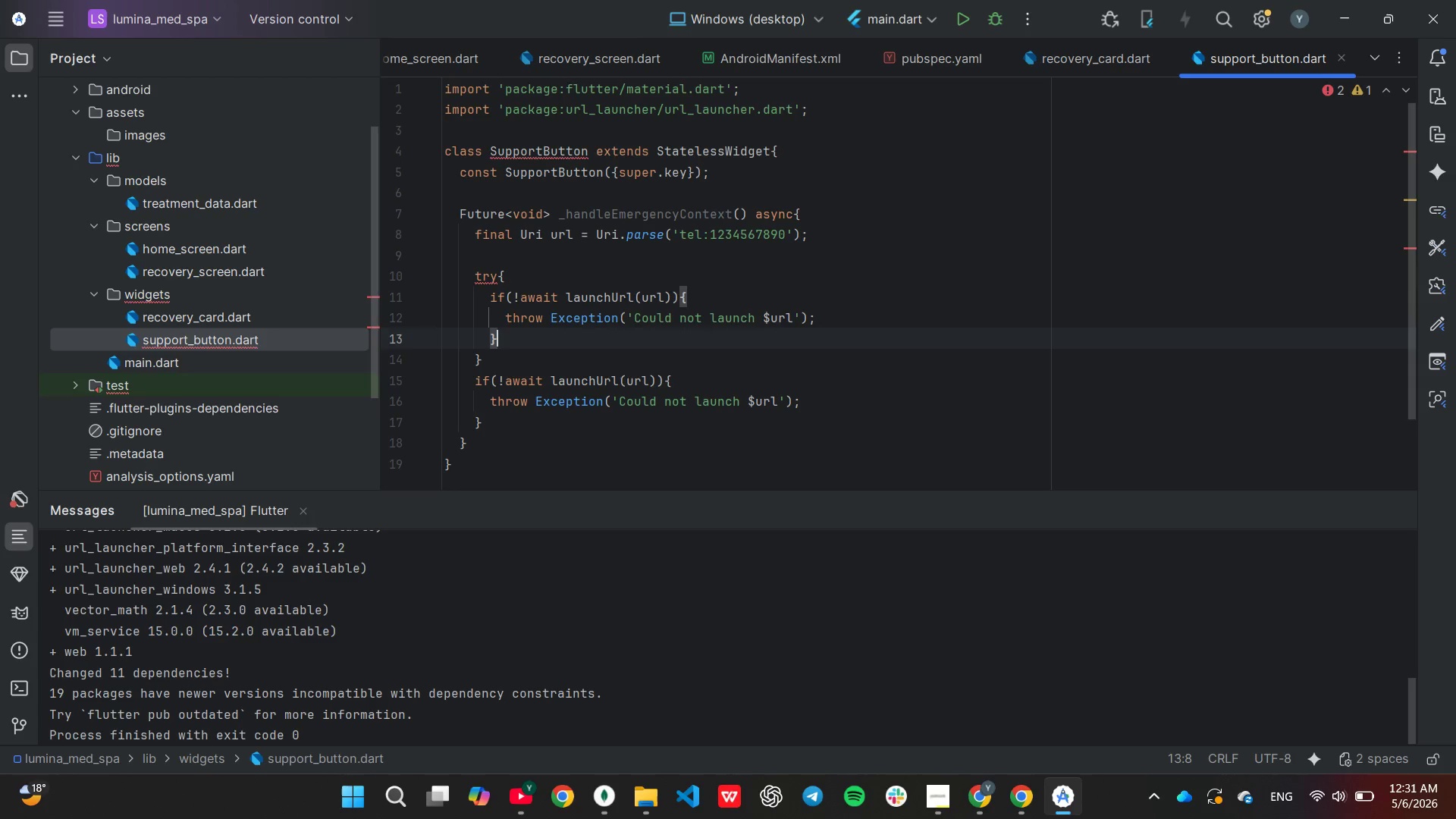 
key(ArrowDown)
 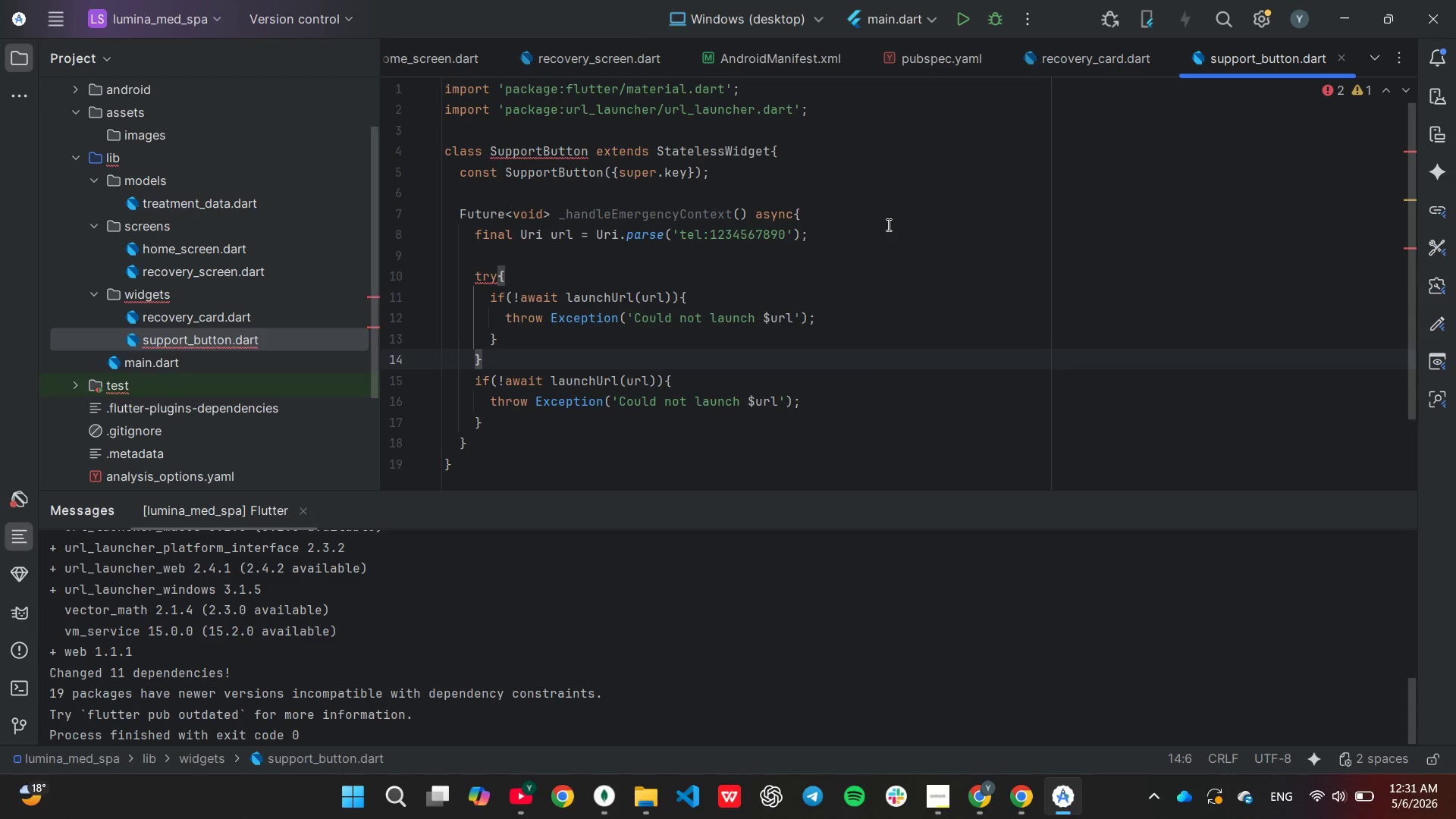 
type( ca)
 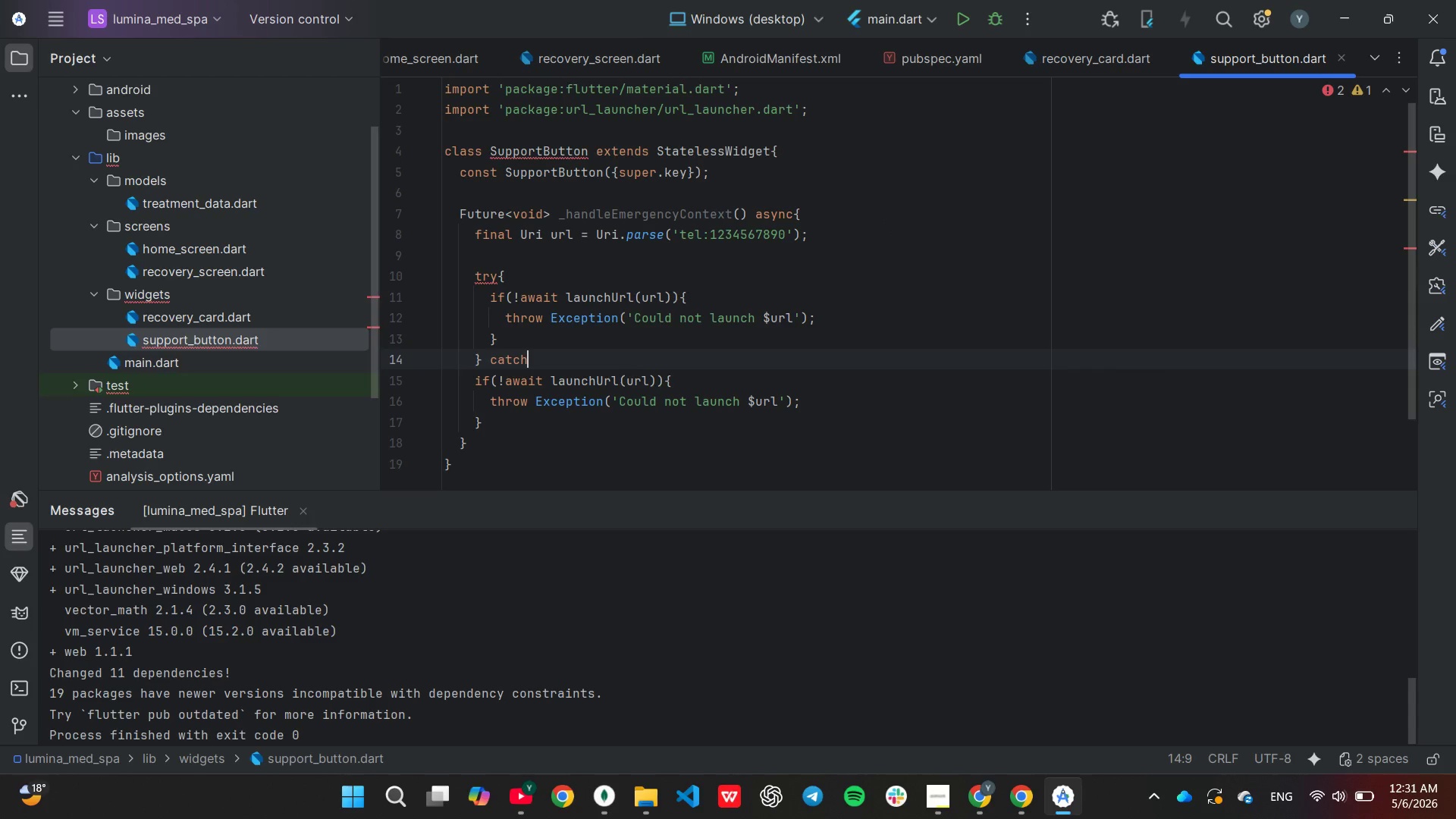 
key(Enter)
 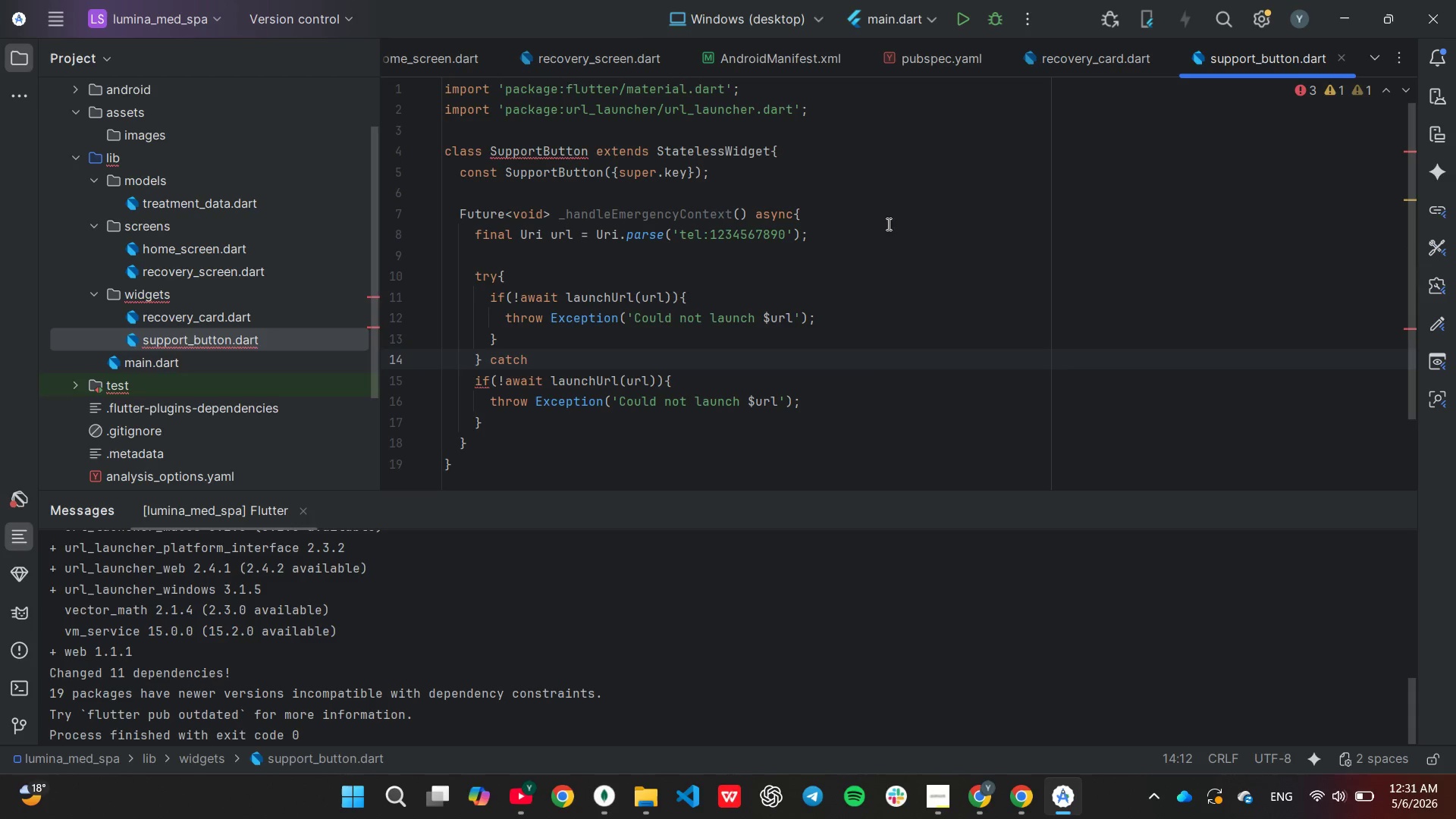 
type( ))
key(Backspace)
type((e)
 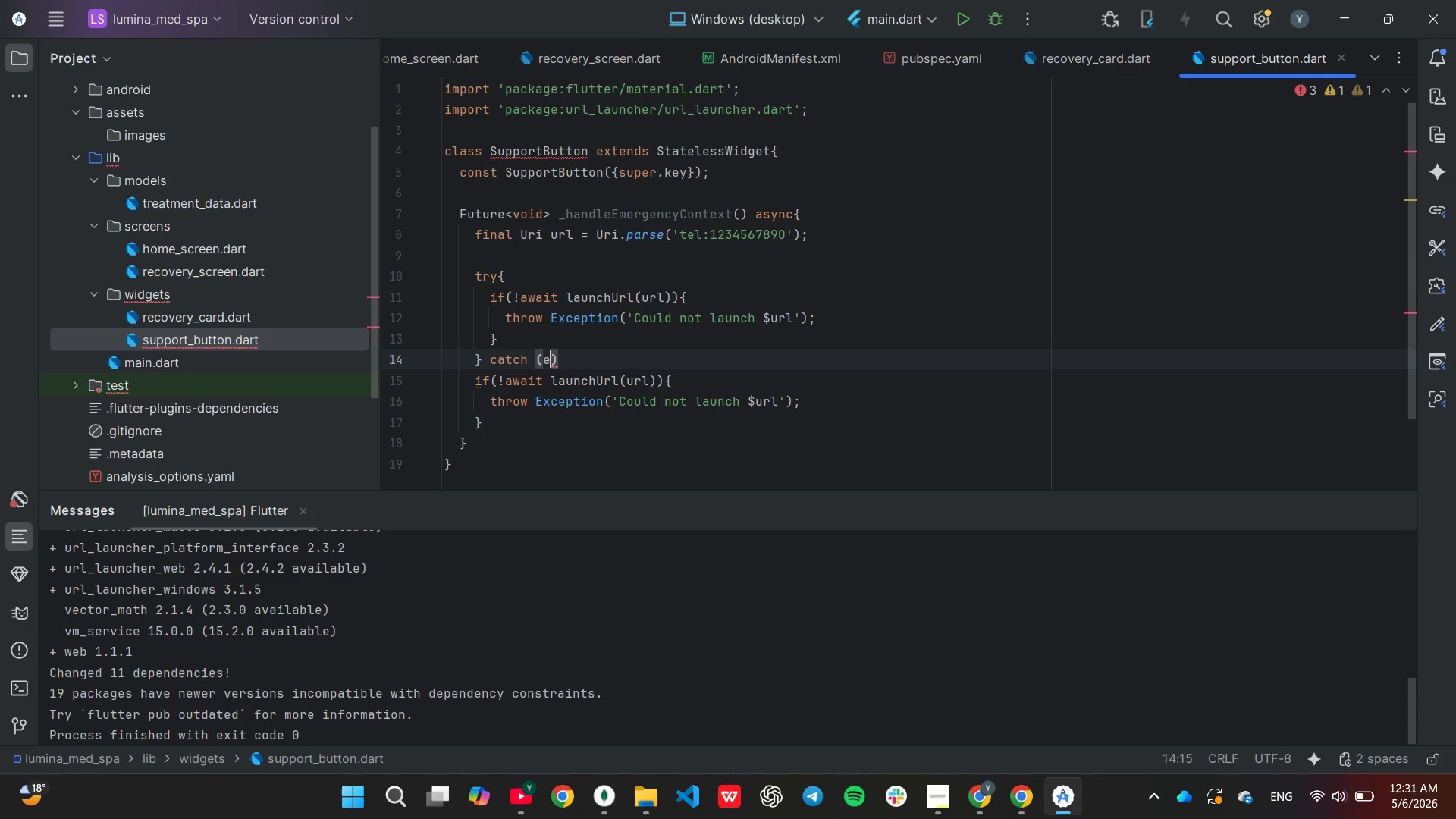 
key(ArrowRight)
 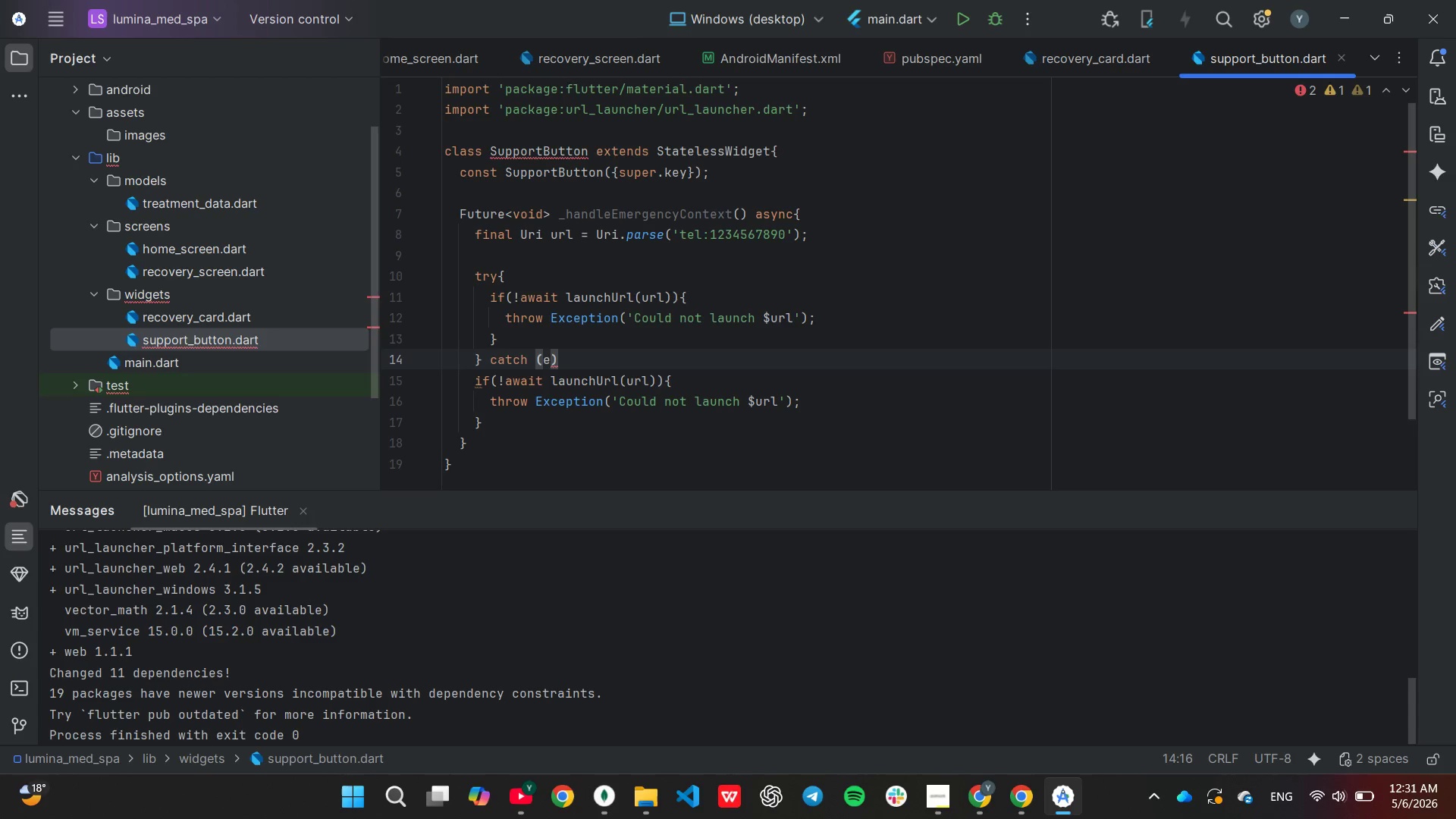 
key(Shift+ShiftLeft)
 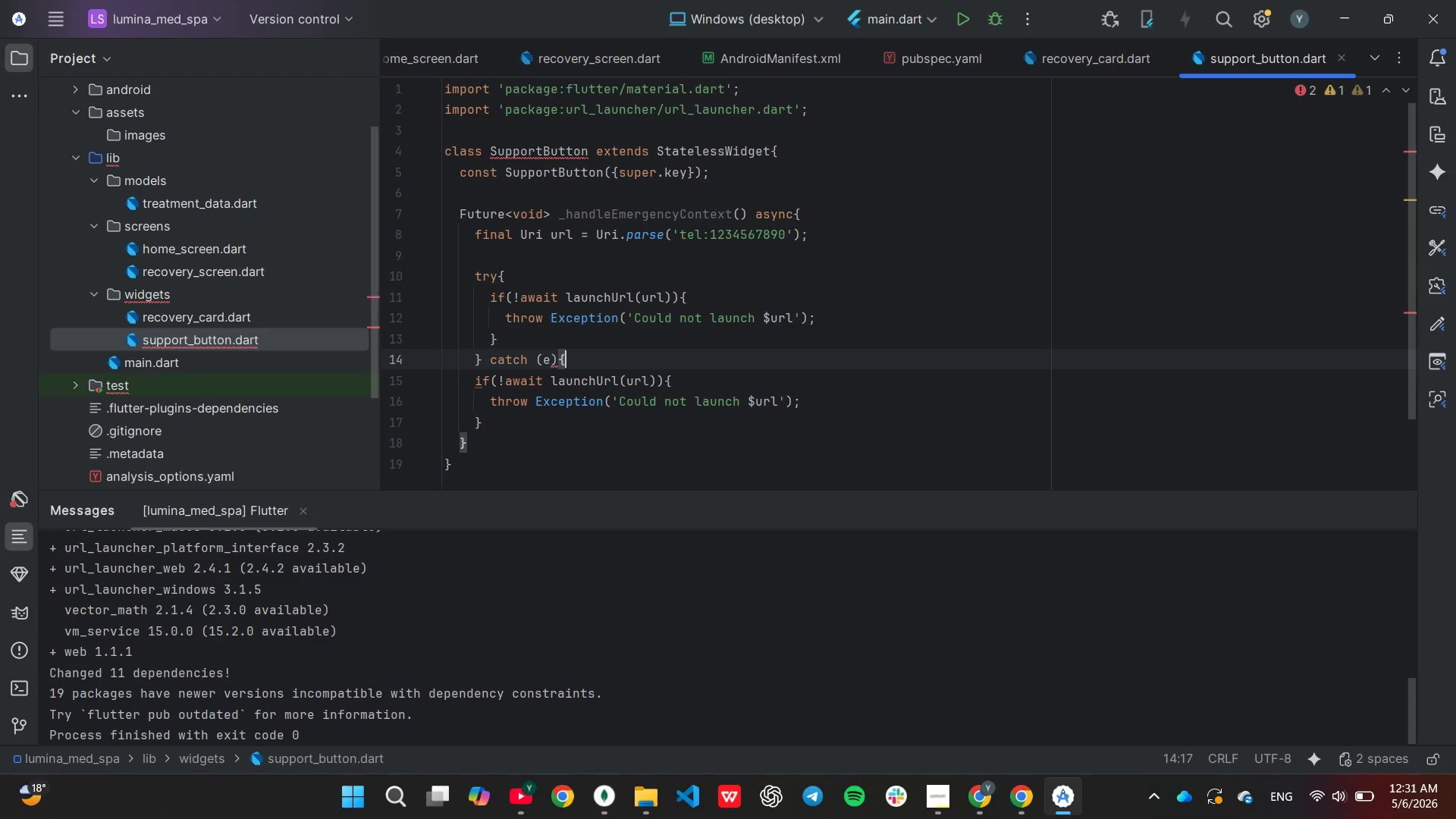 
key(Shift+BracketLeft)
 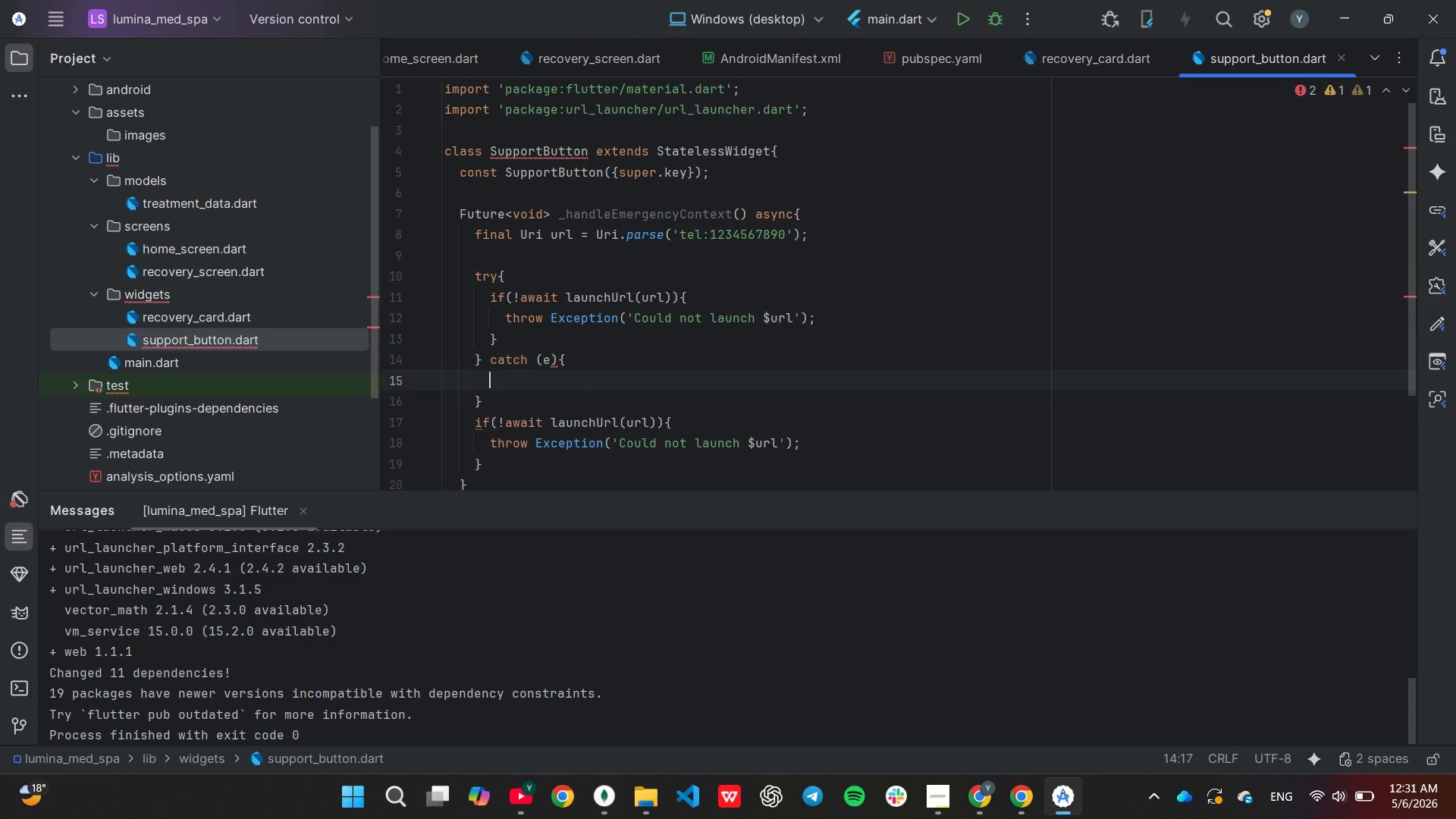 
key(Enter)
 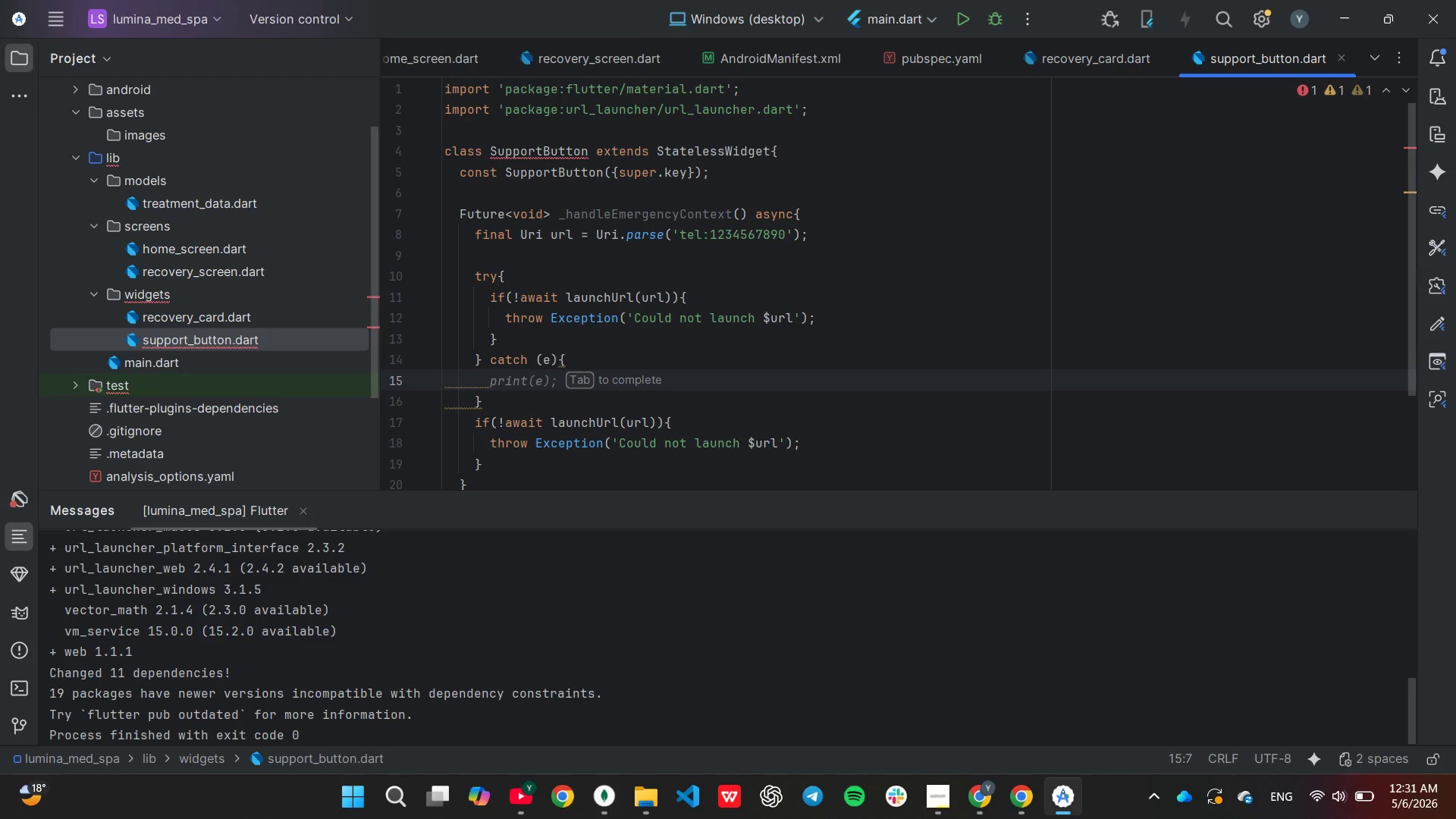 
type(debug)
key(Tab)
 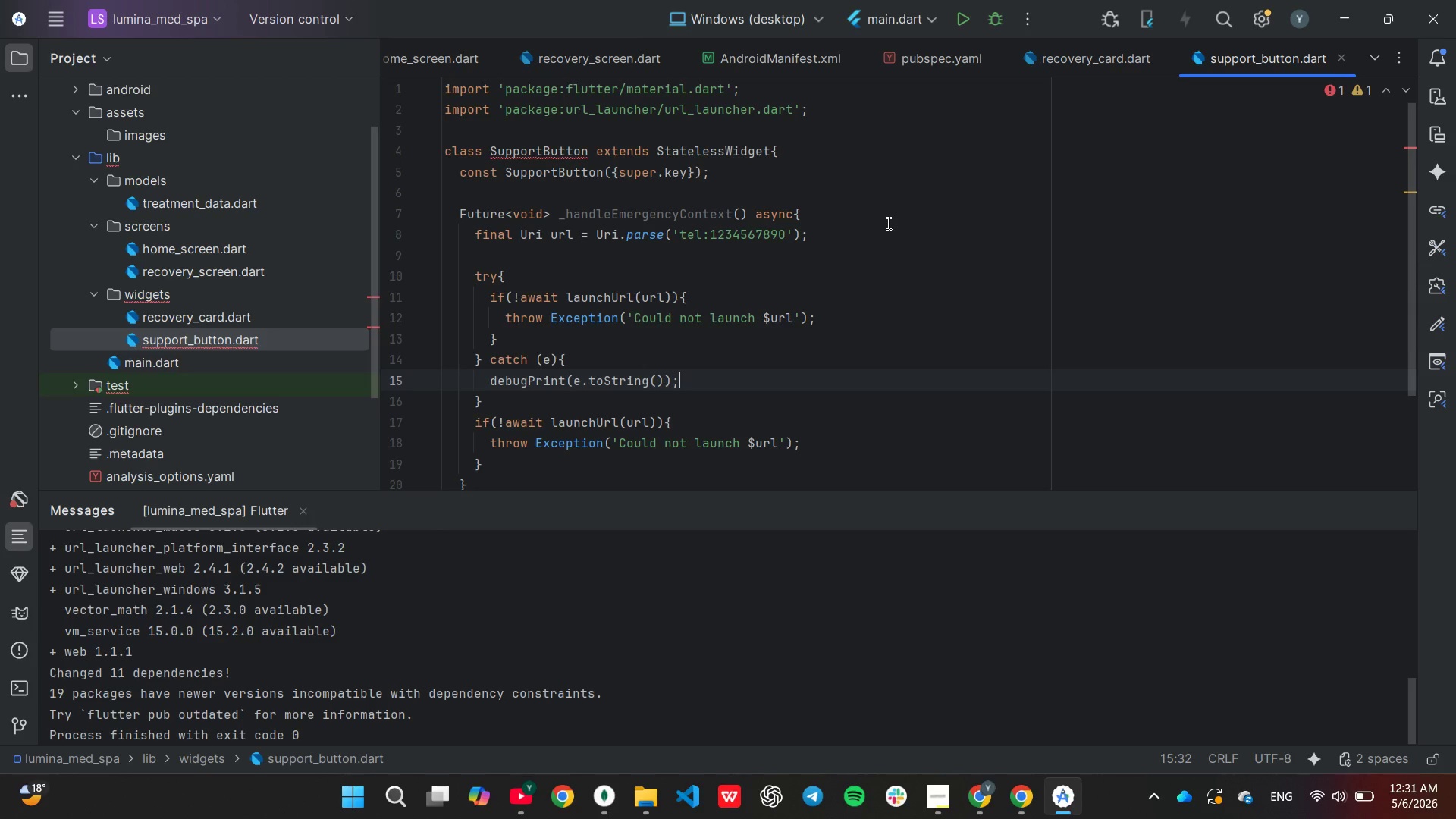 
key(ArrowLeft)
 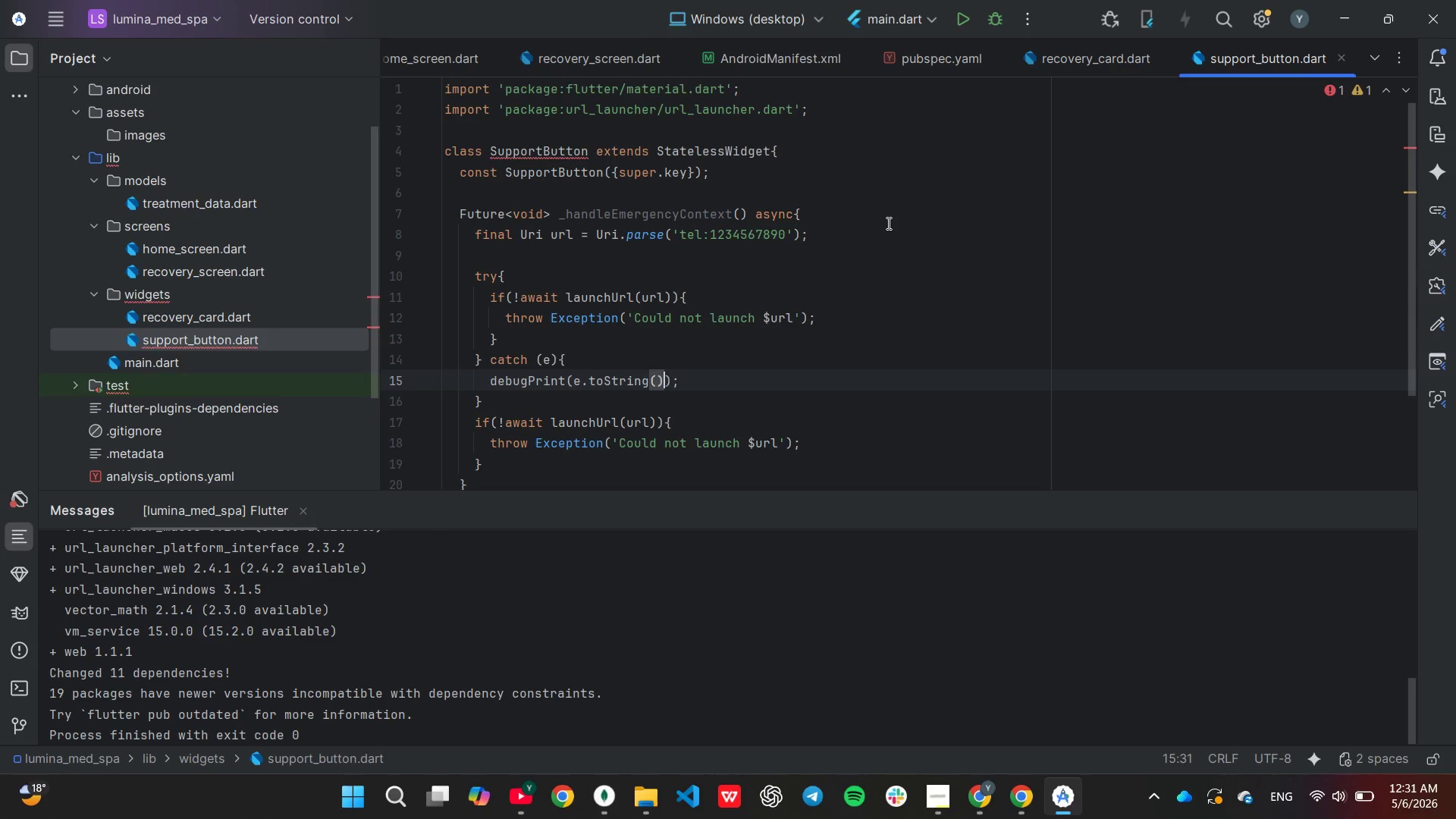 
key(ArrowLeft)
 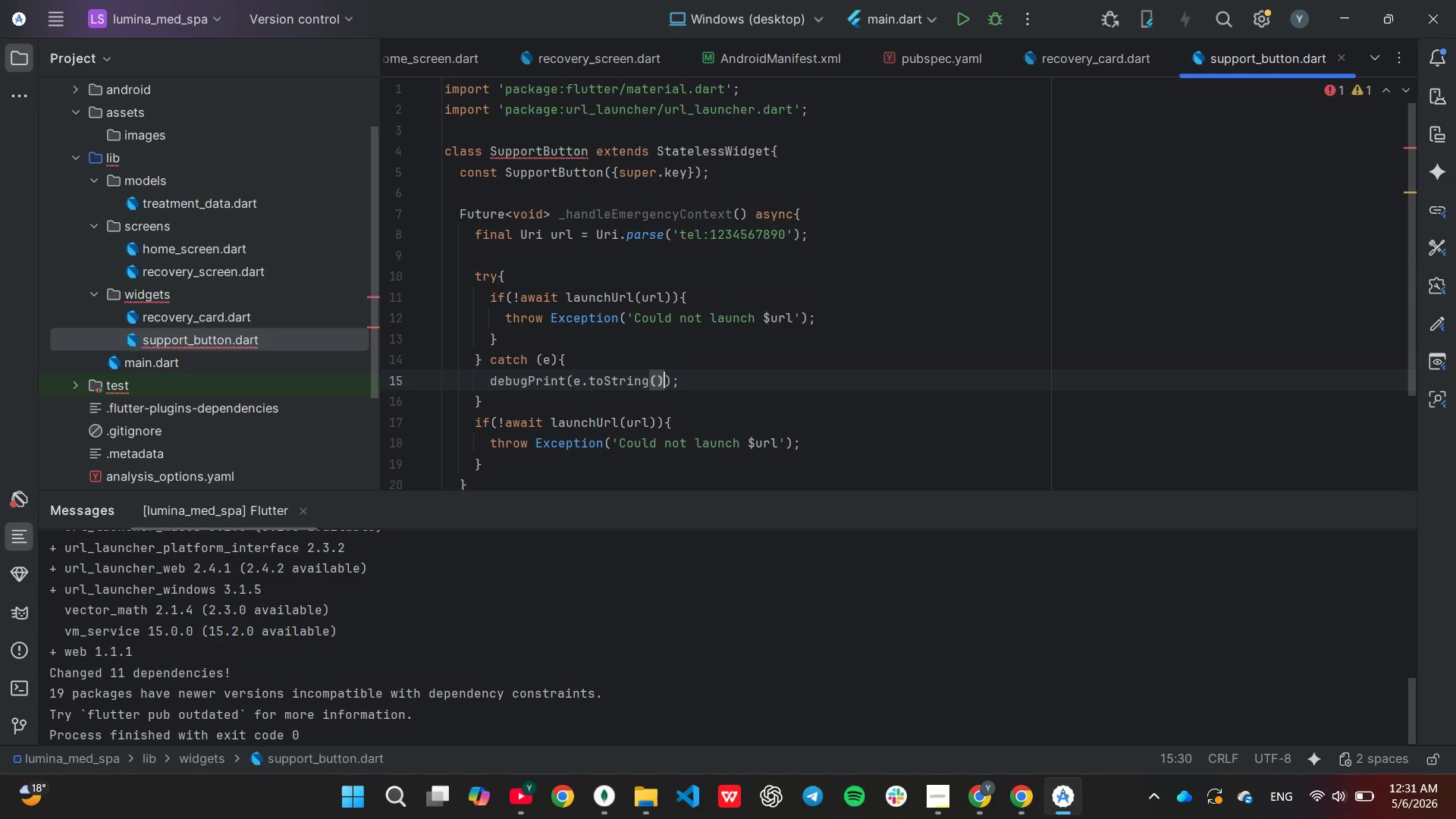 
hold_key(key=Backspace, duration=0.59)
 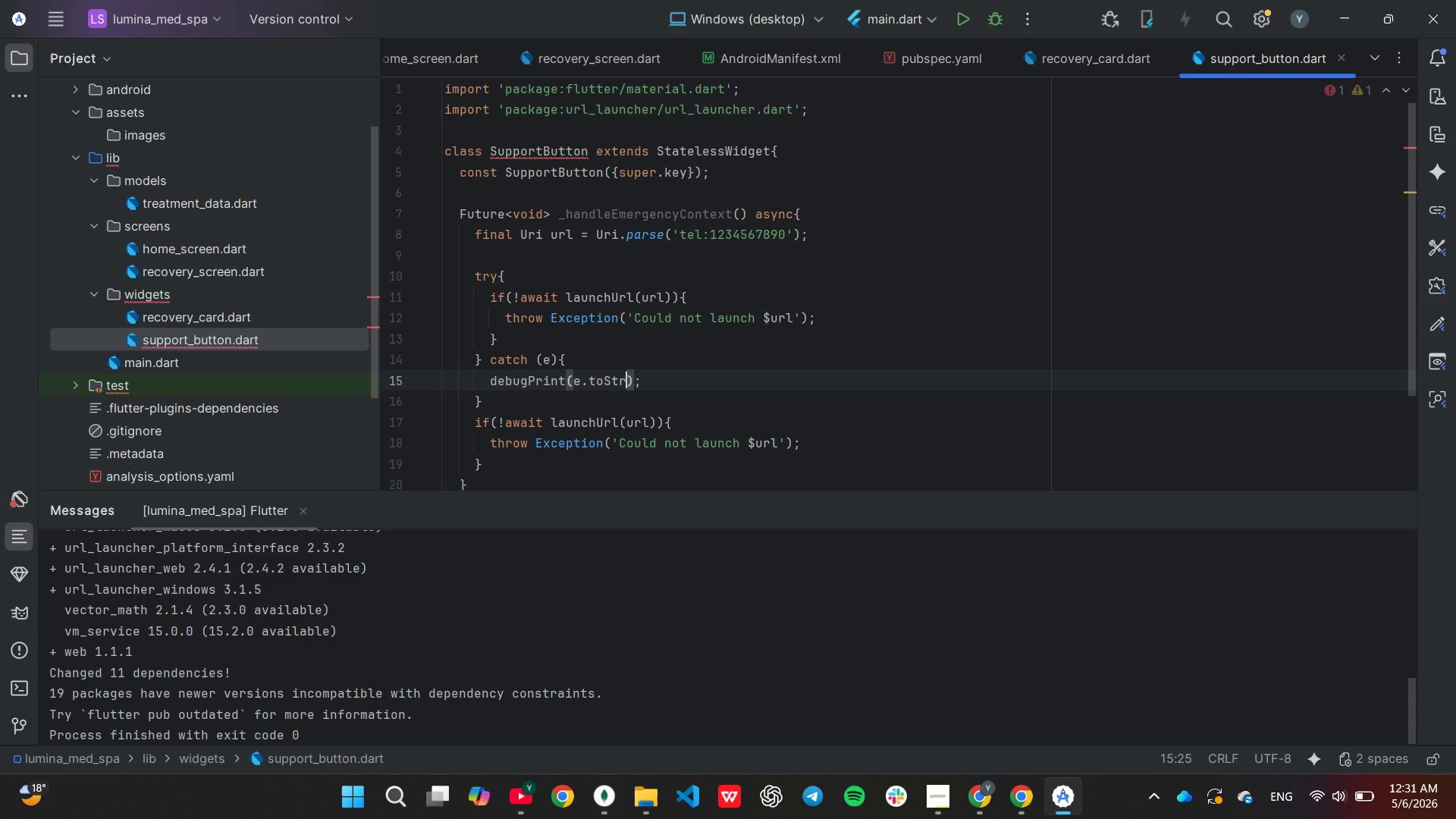 
hold_key(key=Backspace, duration=0.44)
 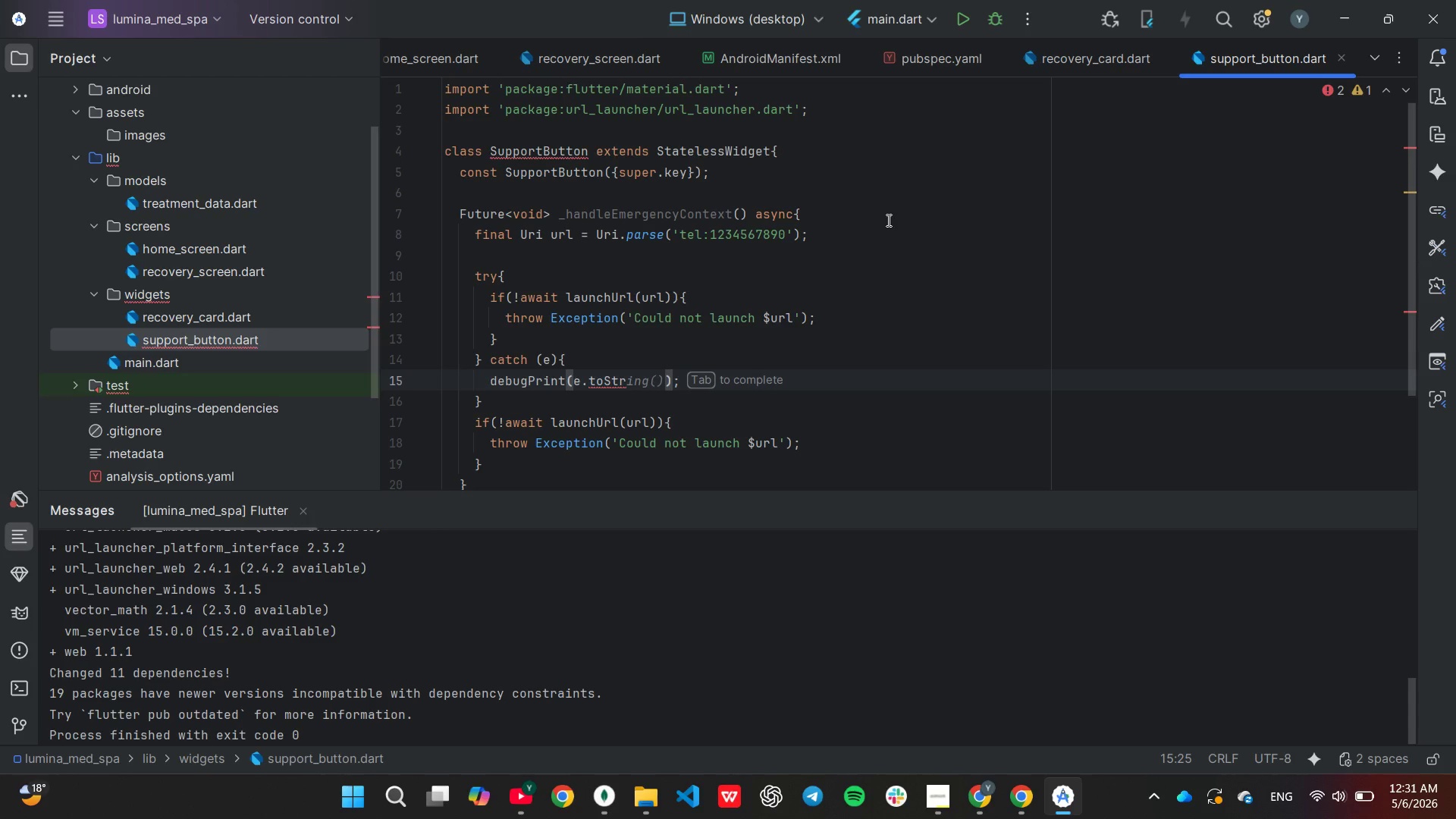 
key(Backspace)
key(Backspace)
key(Backspace)
key(Backspace)
key(Backspace)
key(Backspace)
key(Backspace)
type('Co)
key(Tab)
 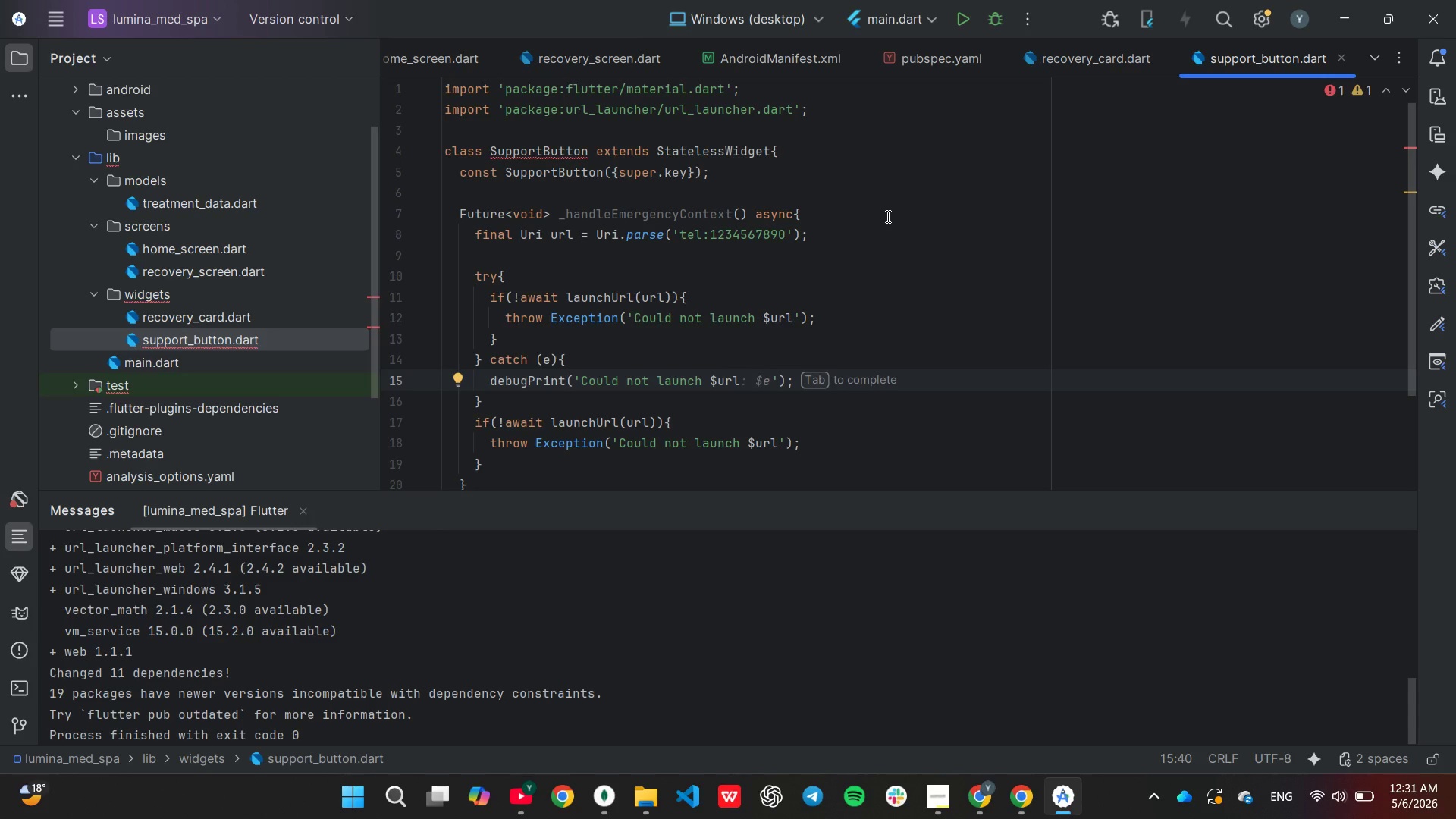 
key(Backspace)
key(Backspace)
key(Backspace)
key(Backspace)
type(dialer: )
 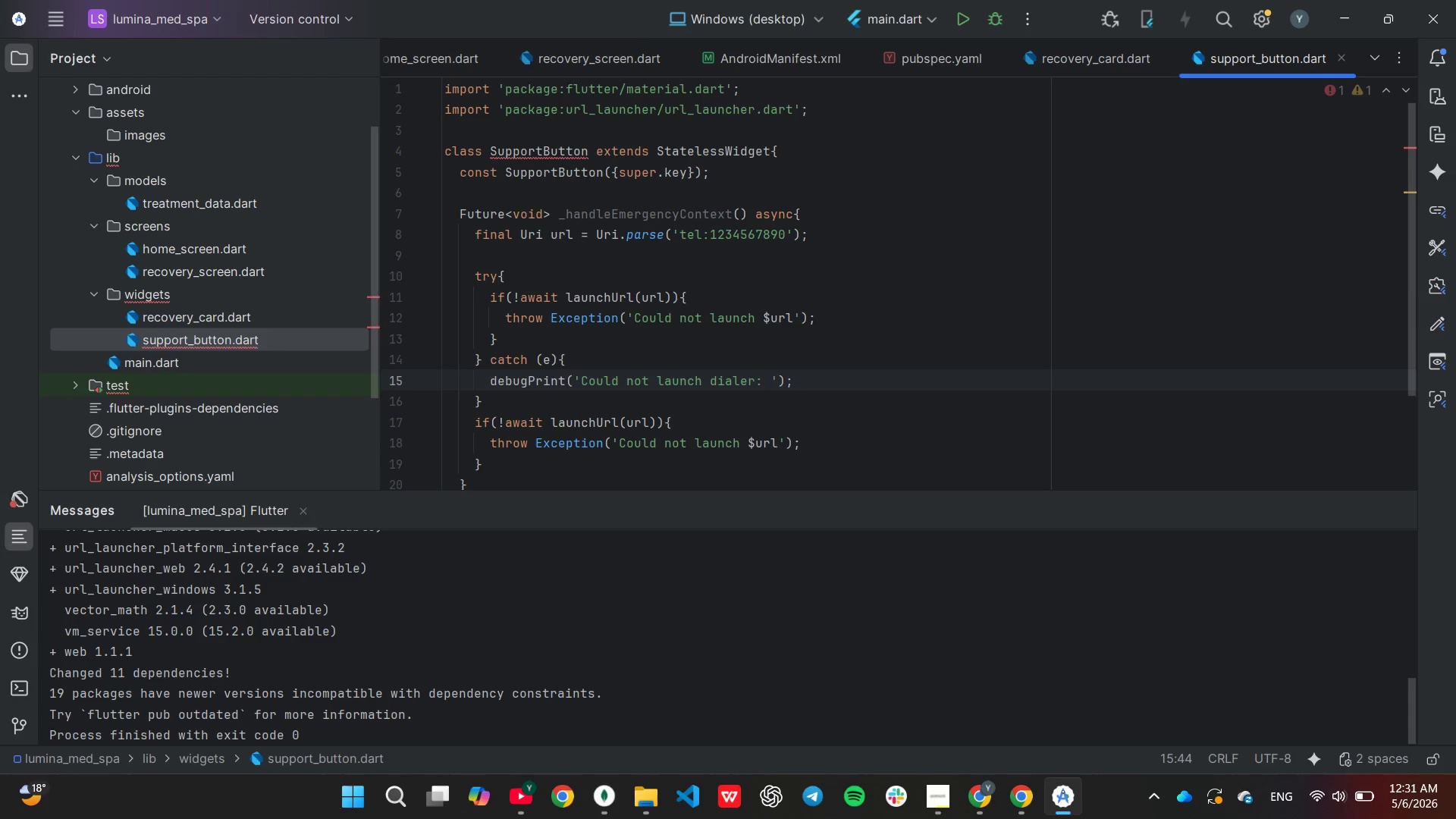 
 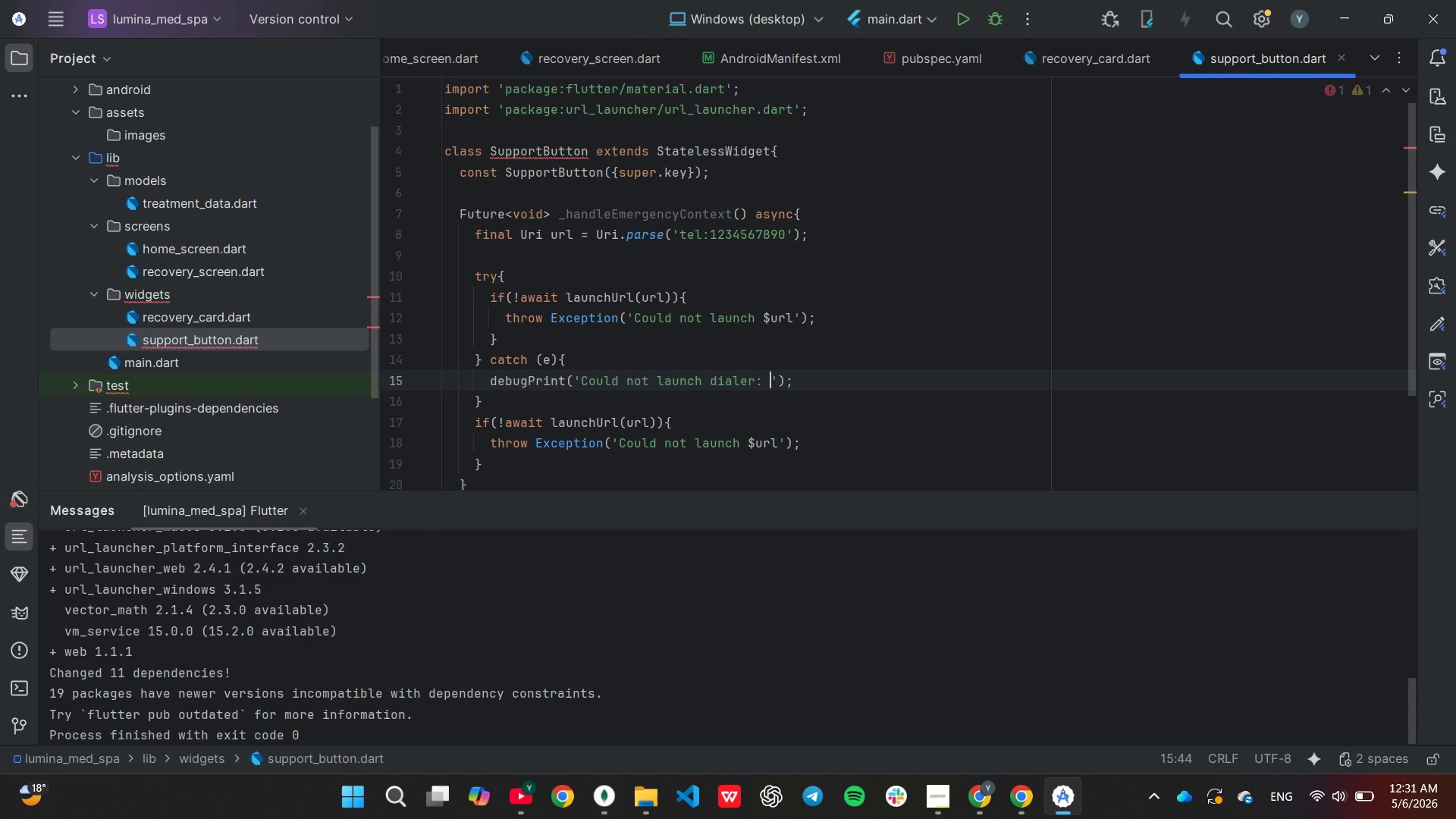 
hold_key(key=ShiftLeft, duration=0.88)
 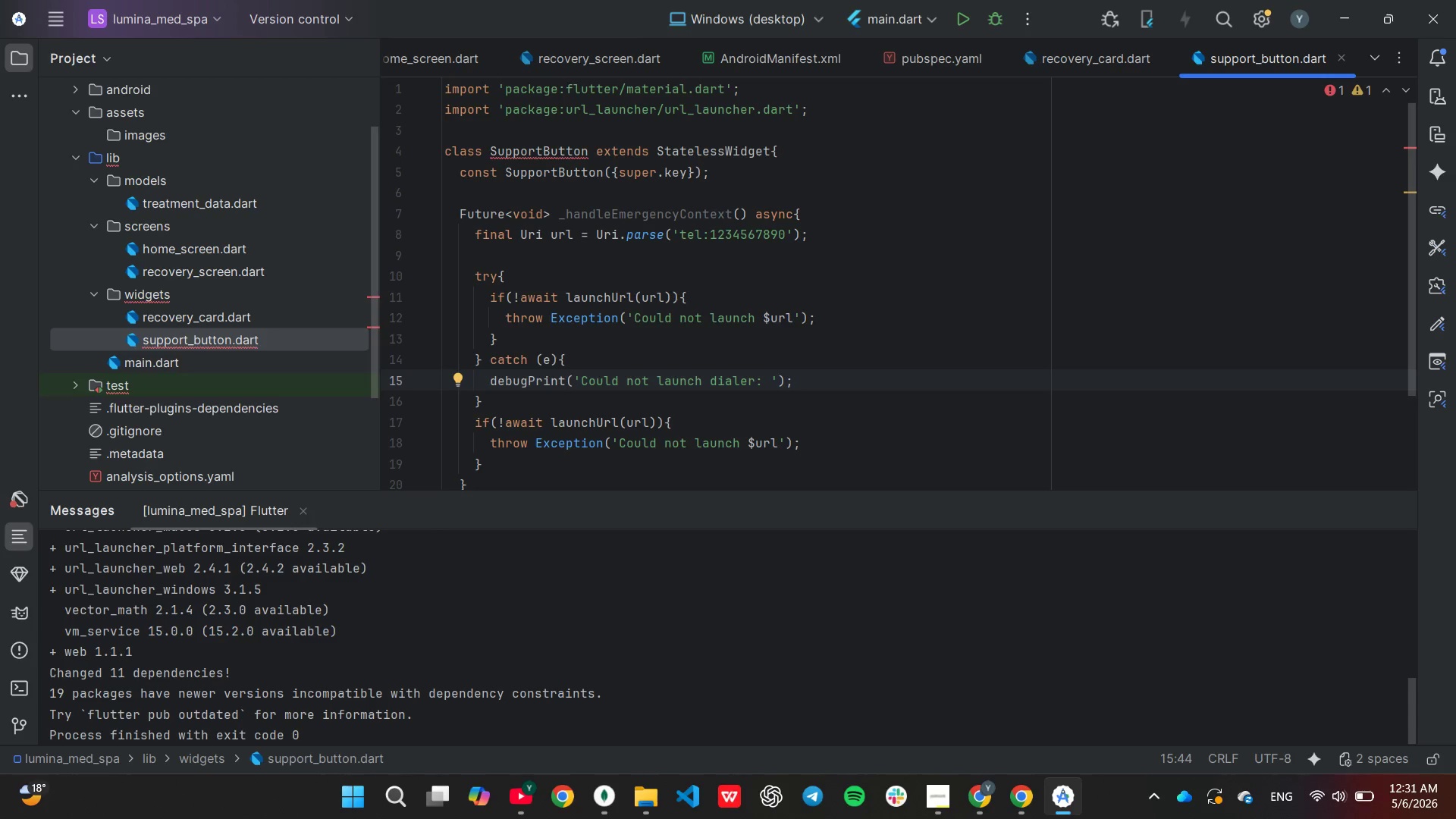 
type($e)
 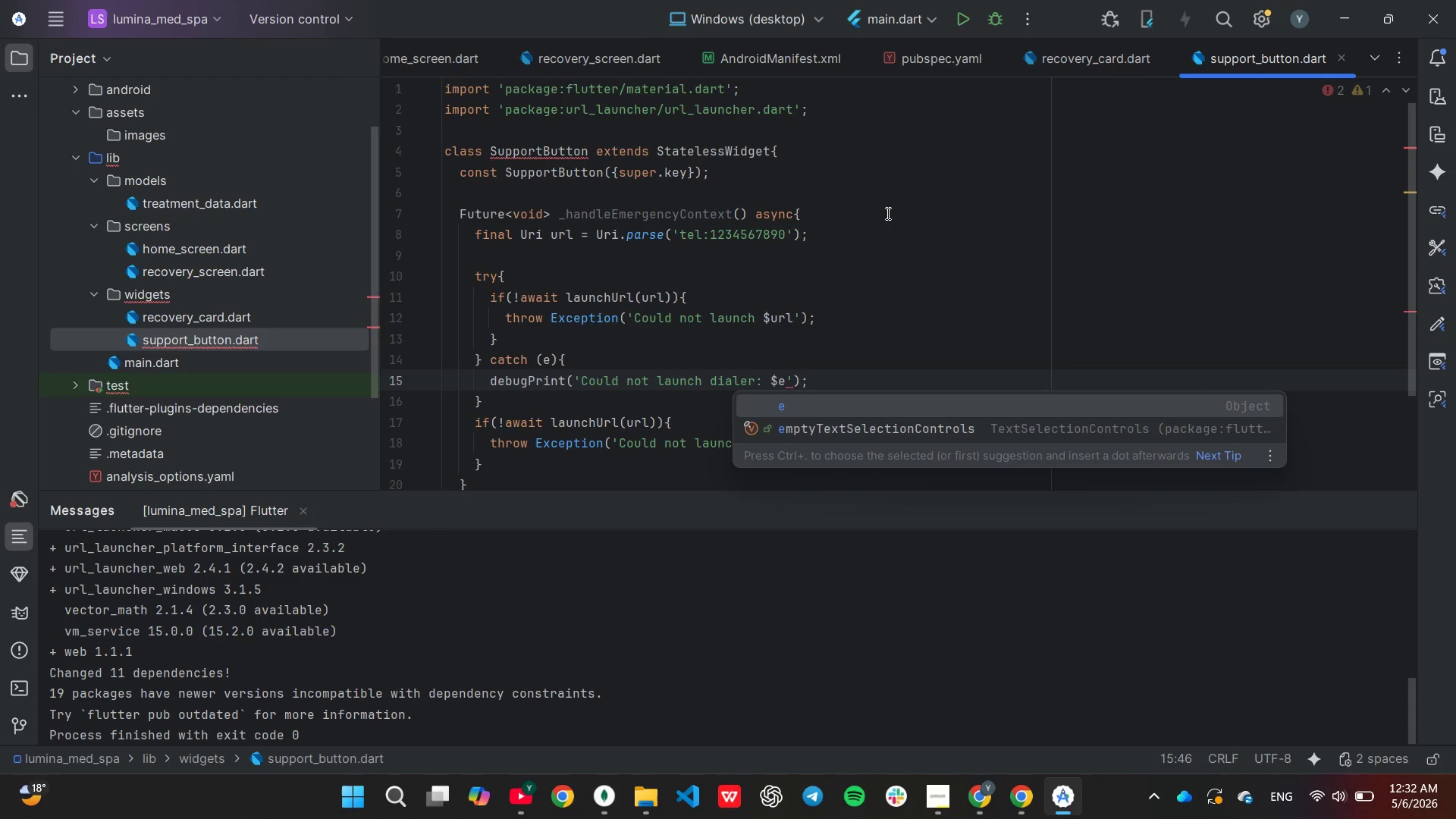 
key(ArrowRight)
 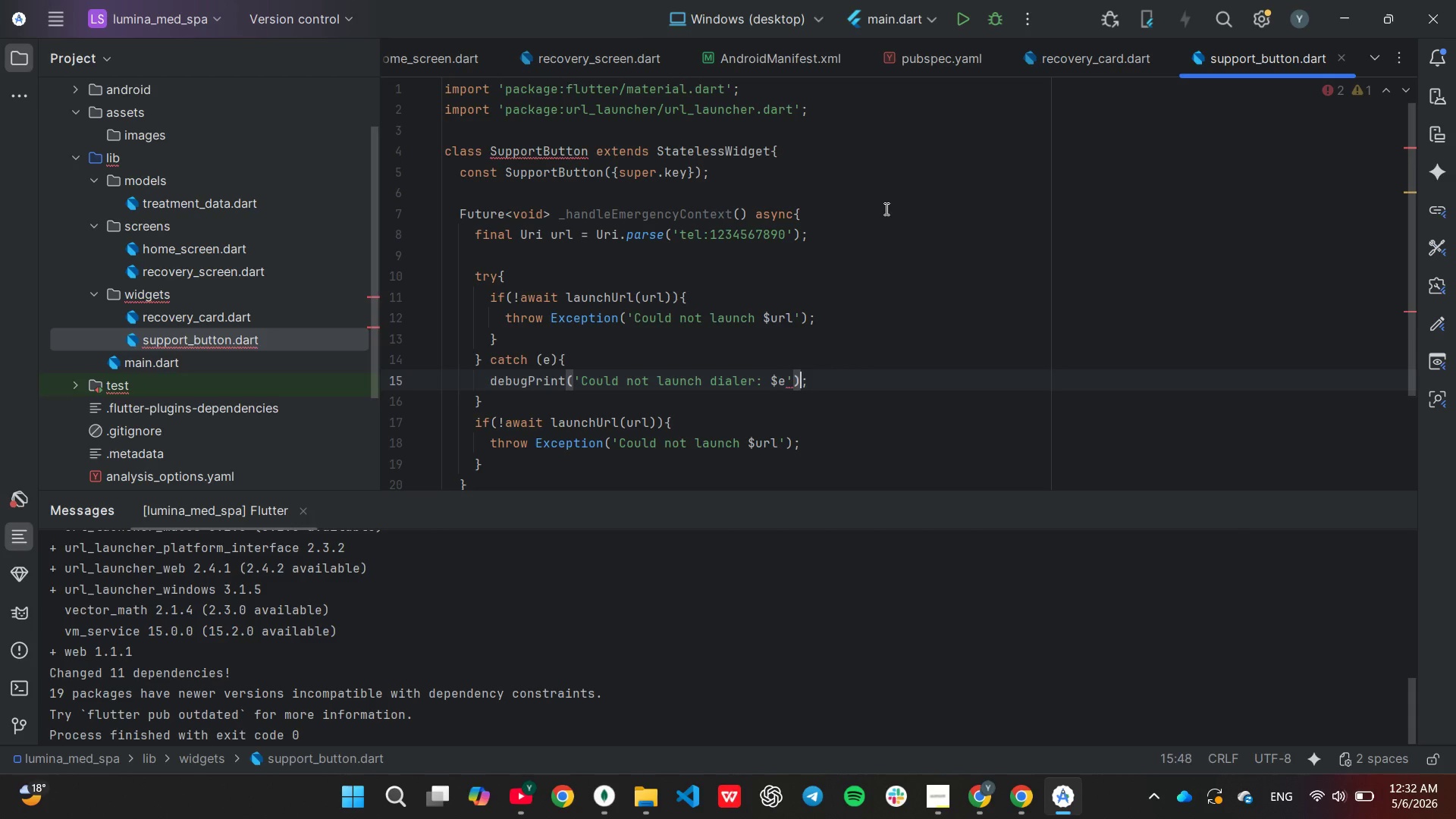 
key(ArrowRight)
 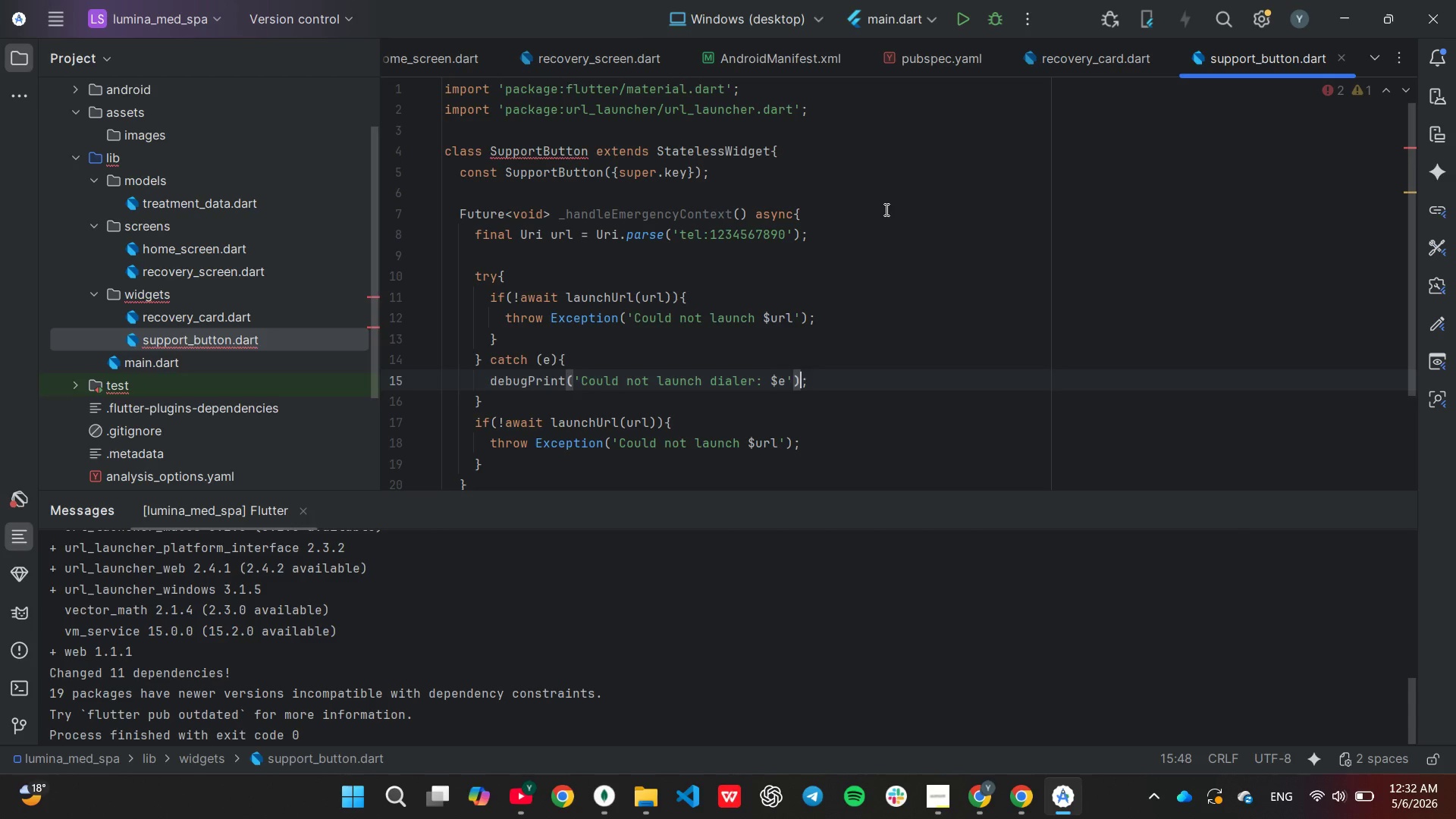 
key(ArrowRight)
 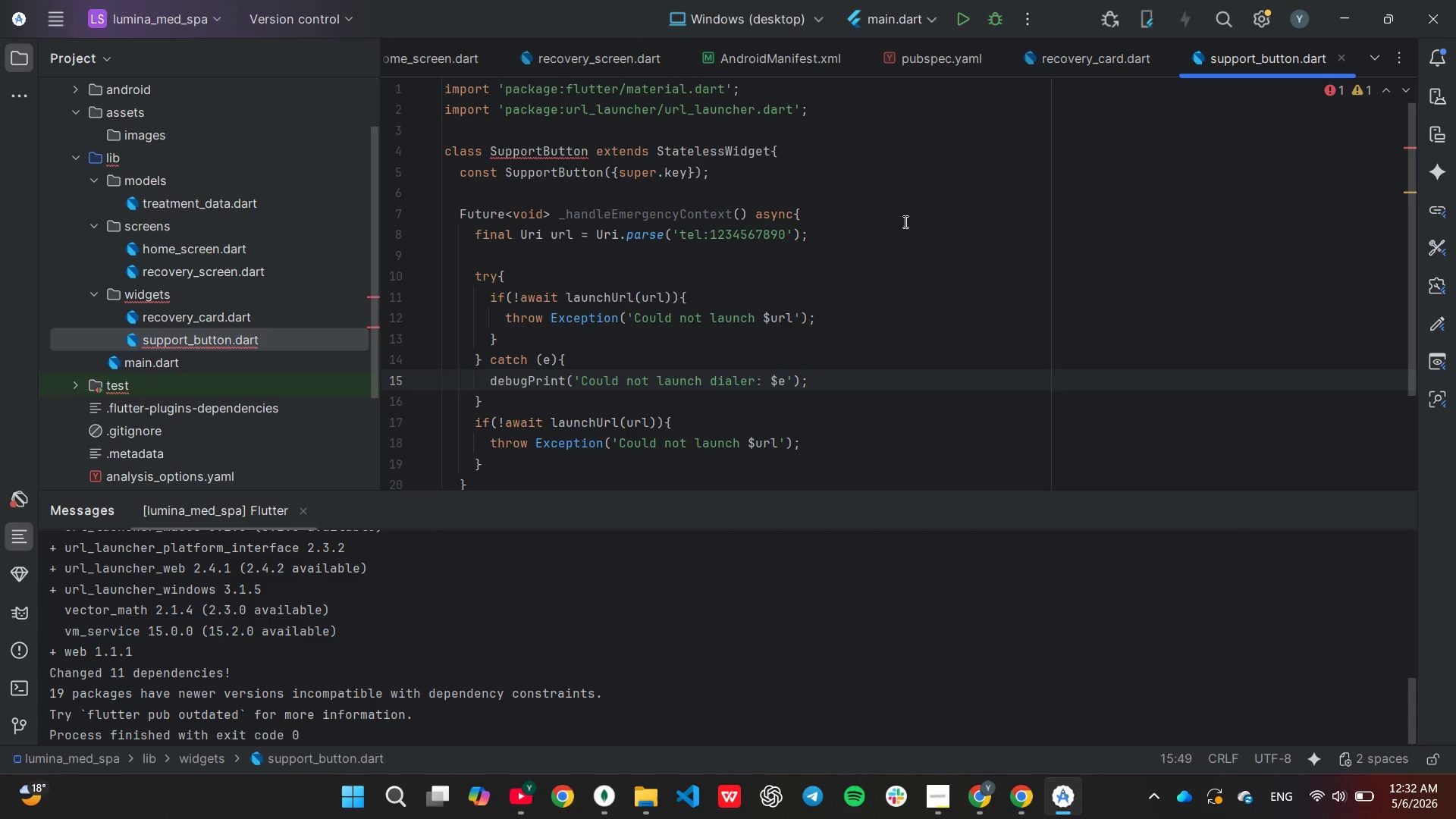 
key(ArrowDown)
 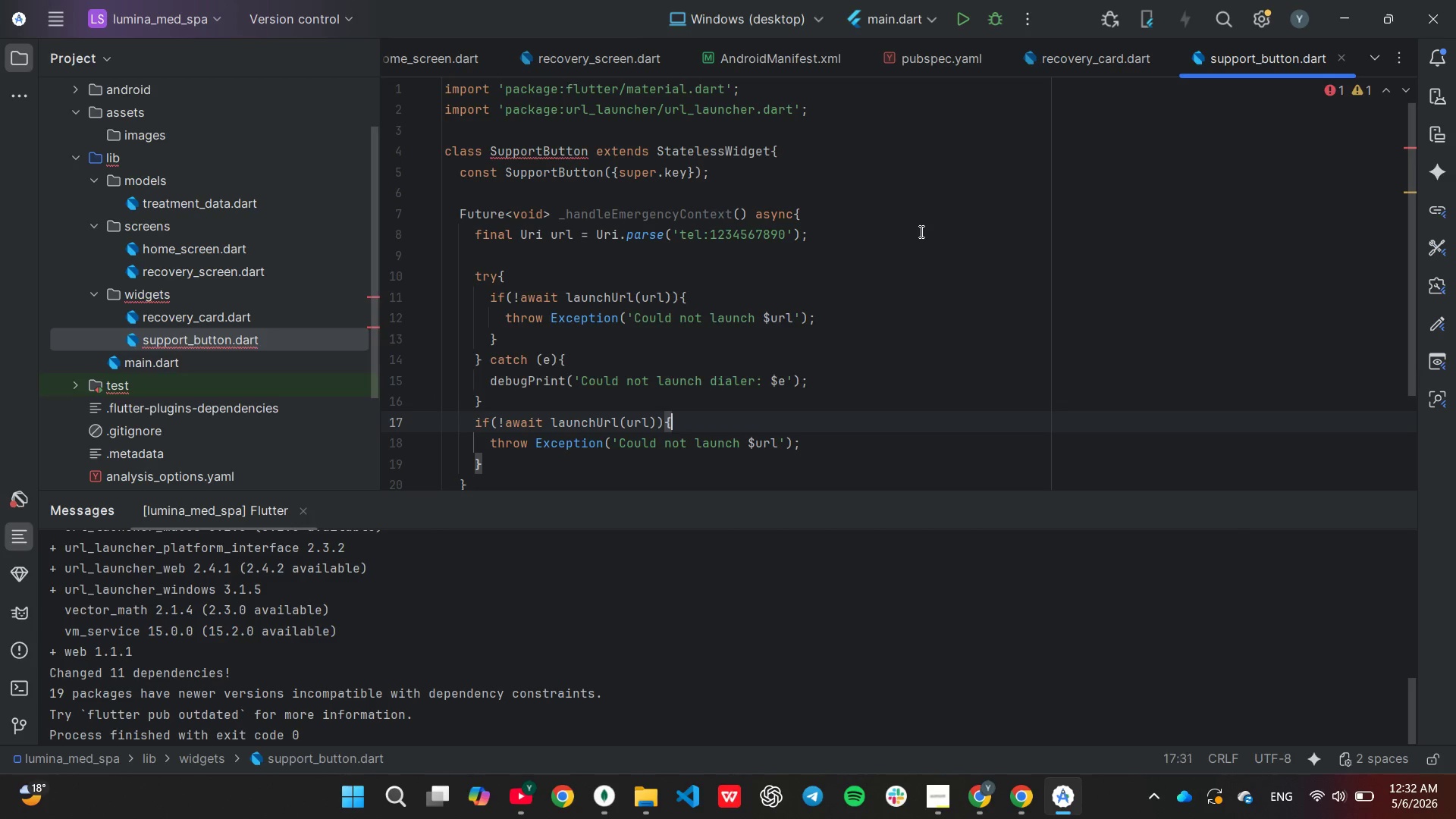 
key(ArrowDown)
 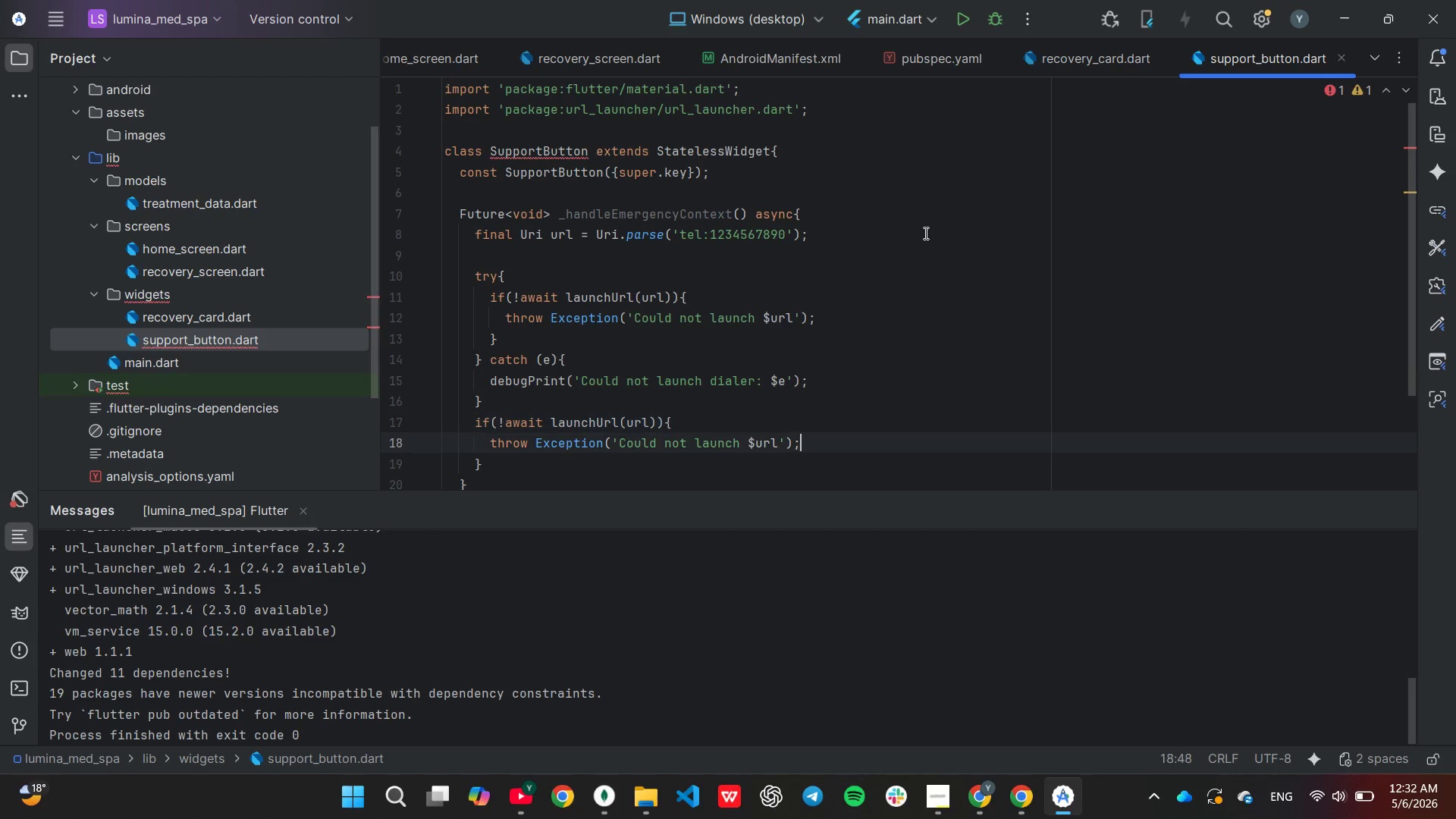 
key(ArrowDown)
 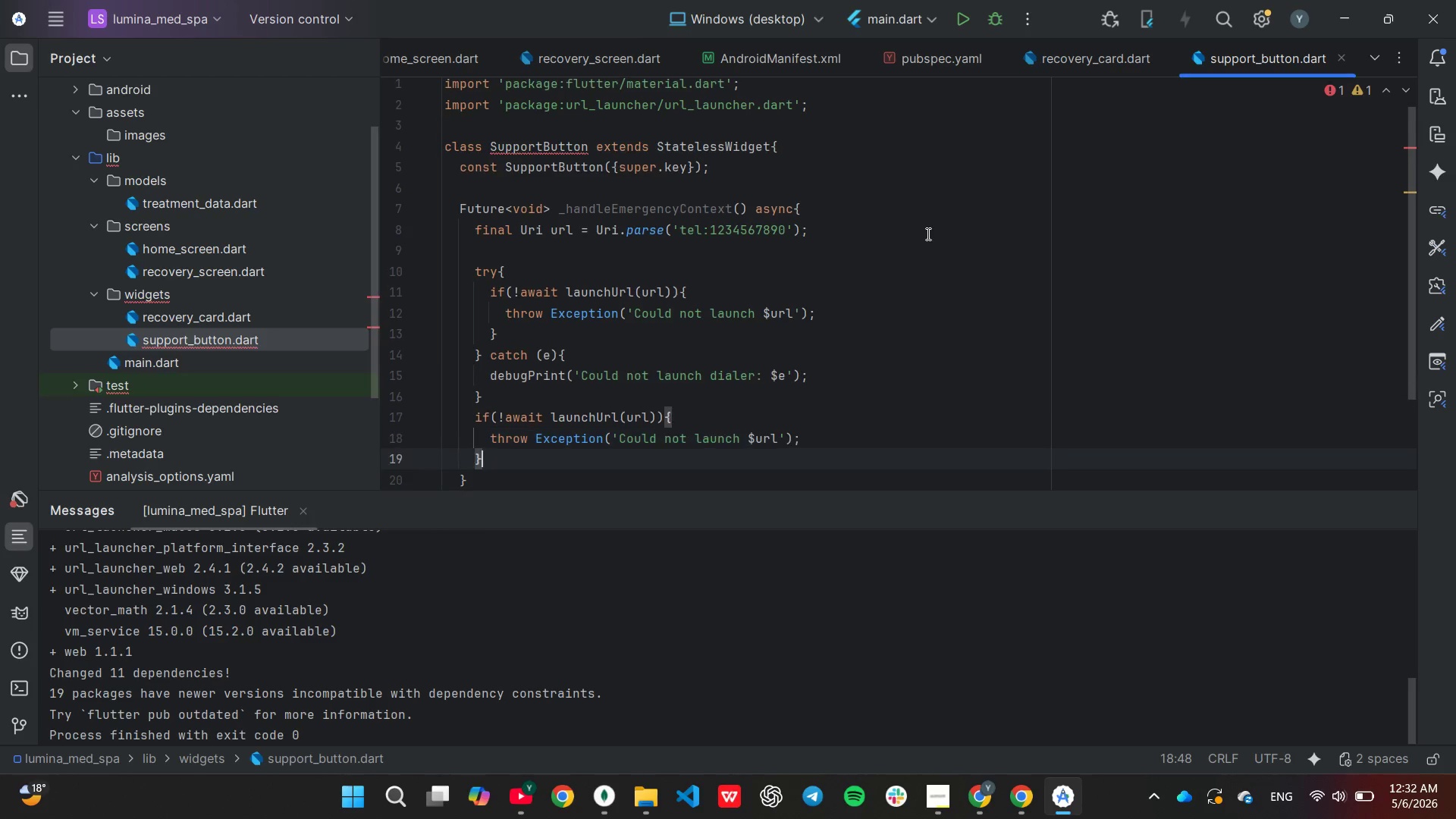 
key(ArrowDown)
 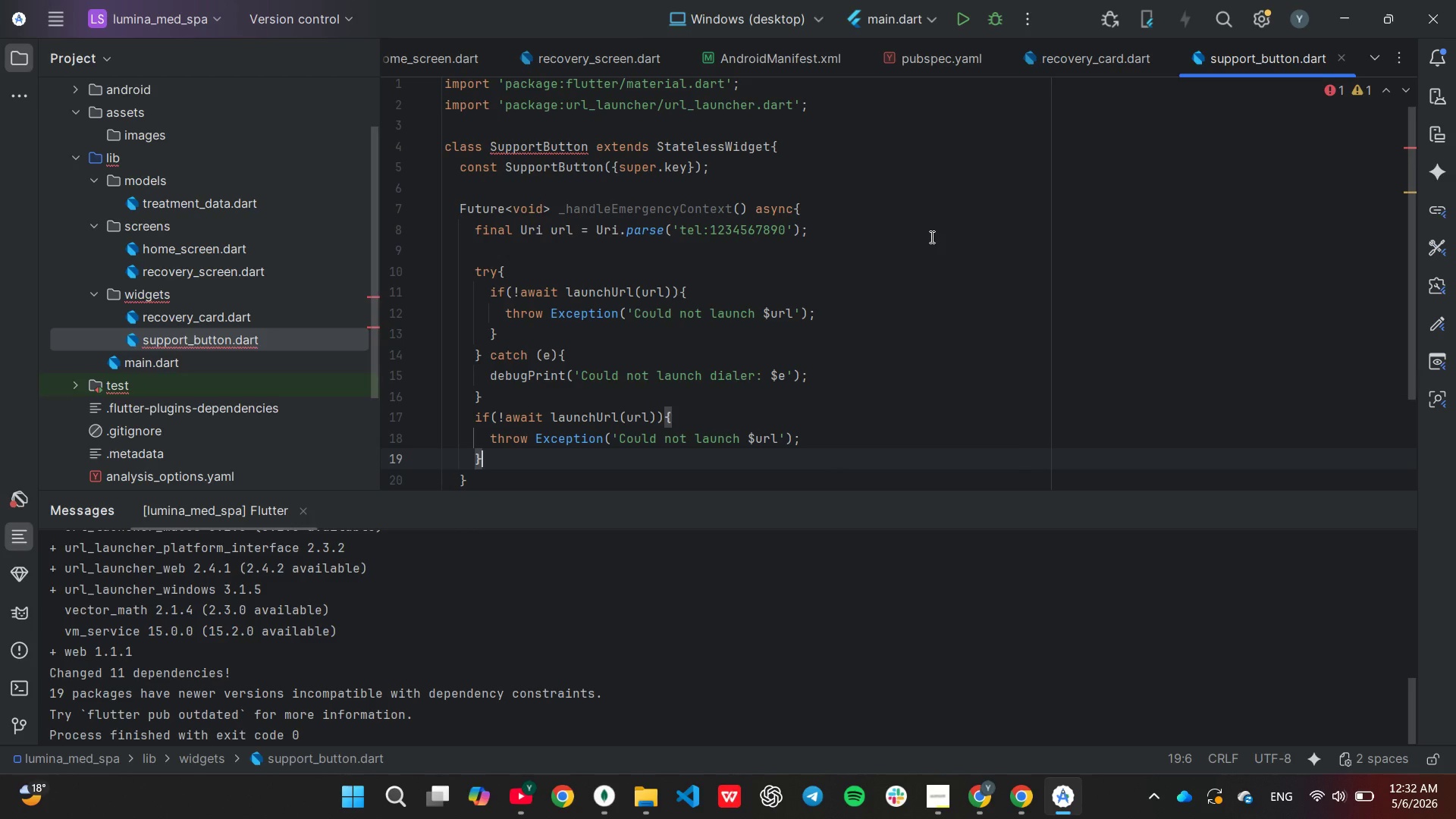 
key(ArrowDown)
 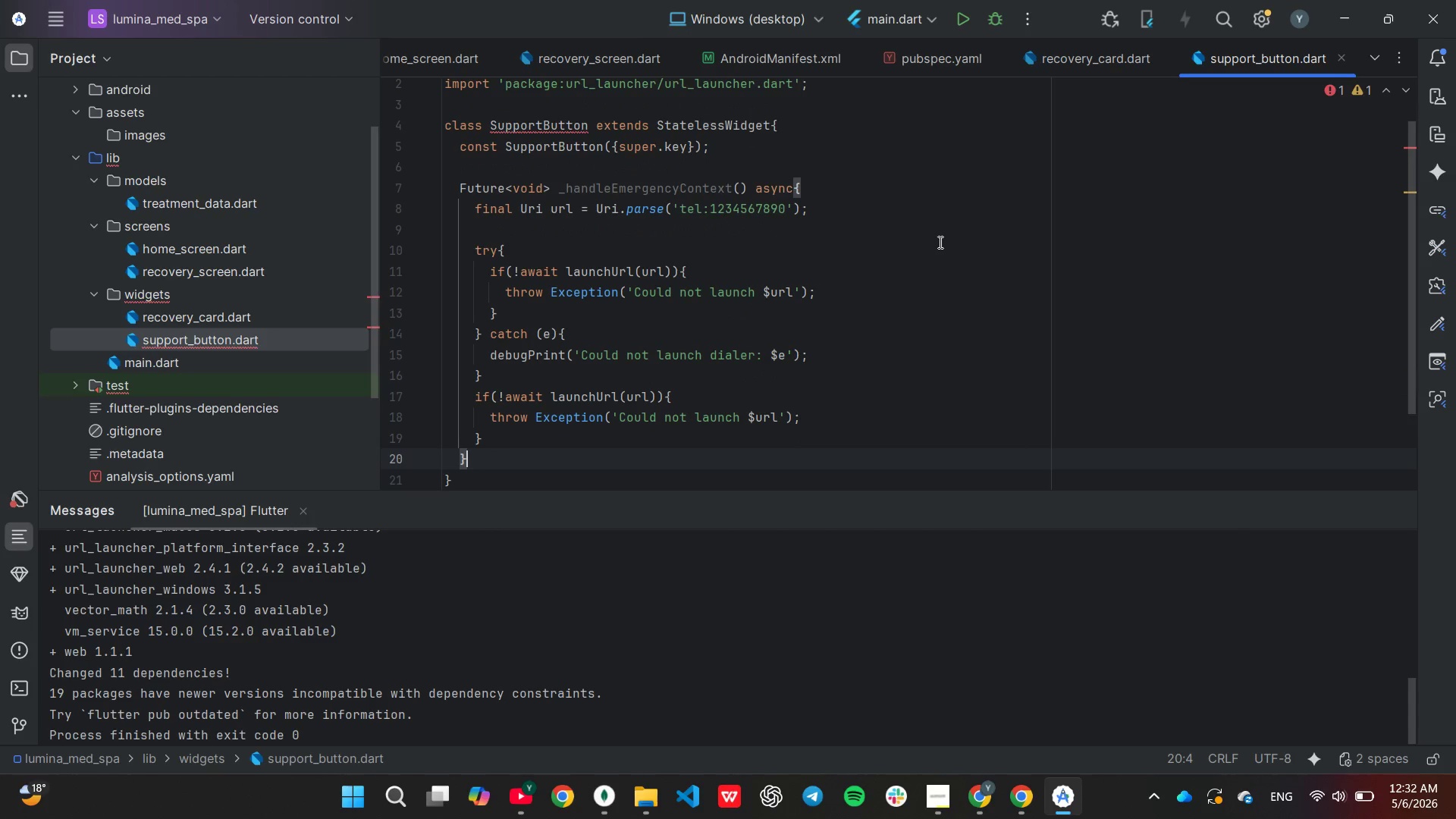 
key(ArrowUp)
 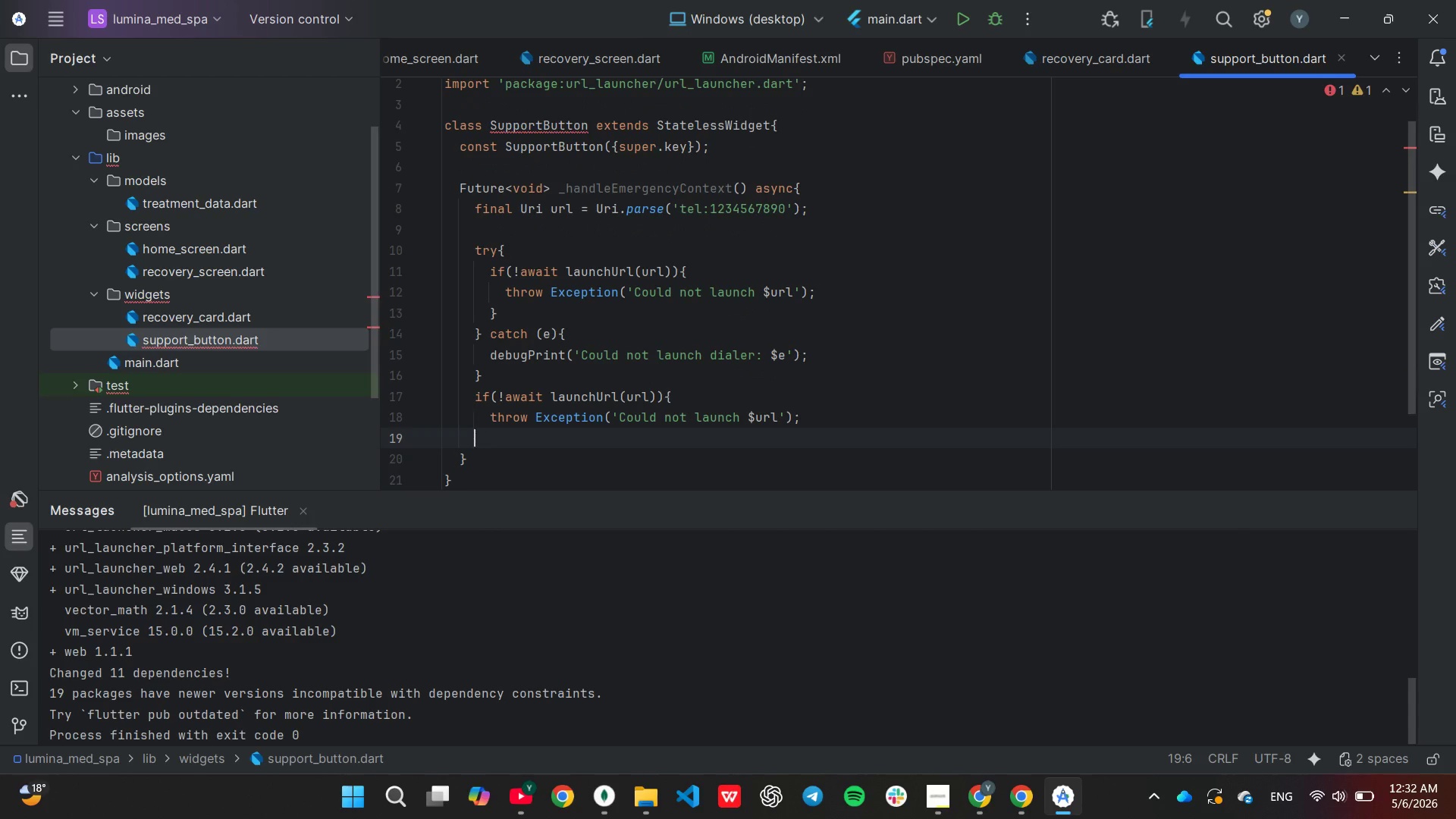 
hold_key(key=Backspace, duration=1.51)
 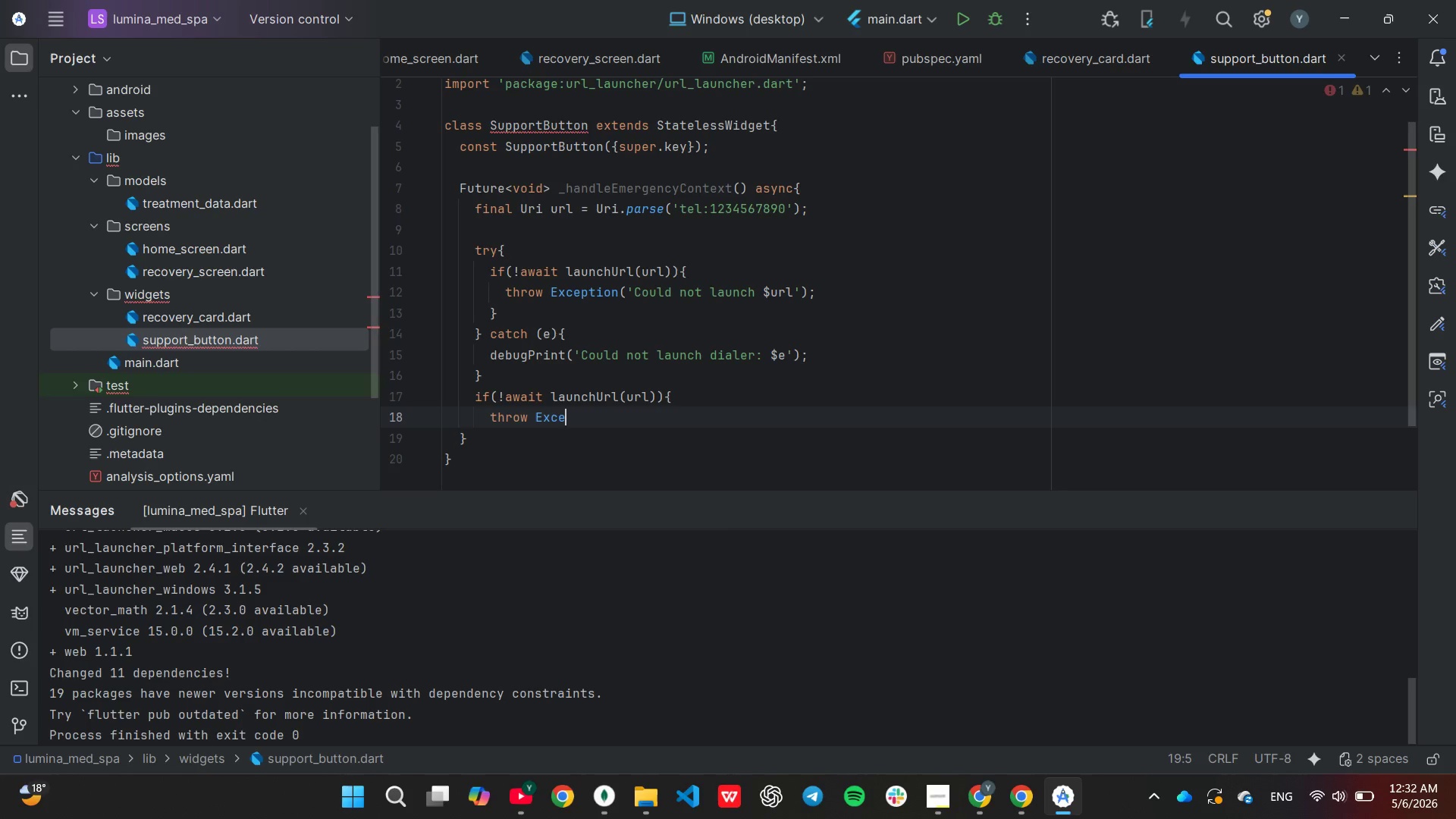 
key(Backspace)
 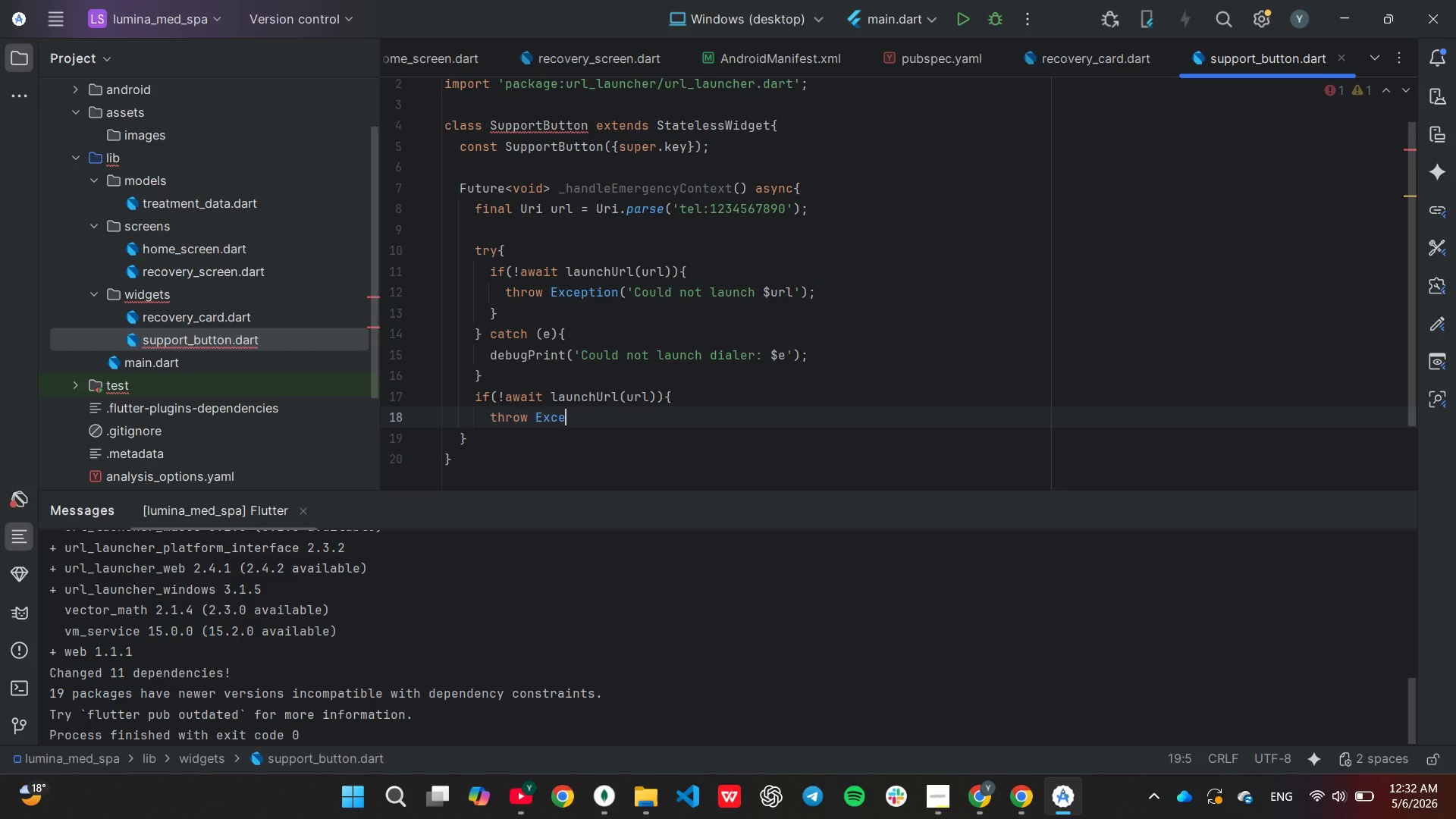 
key(Backspace)
 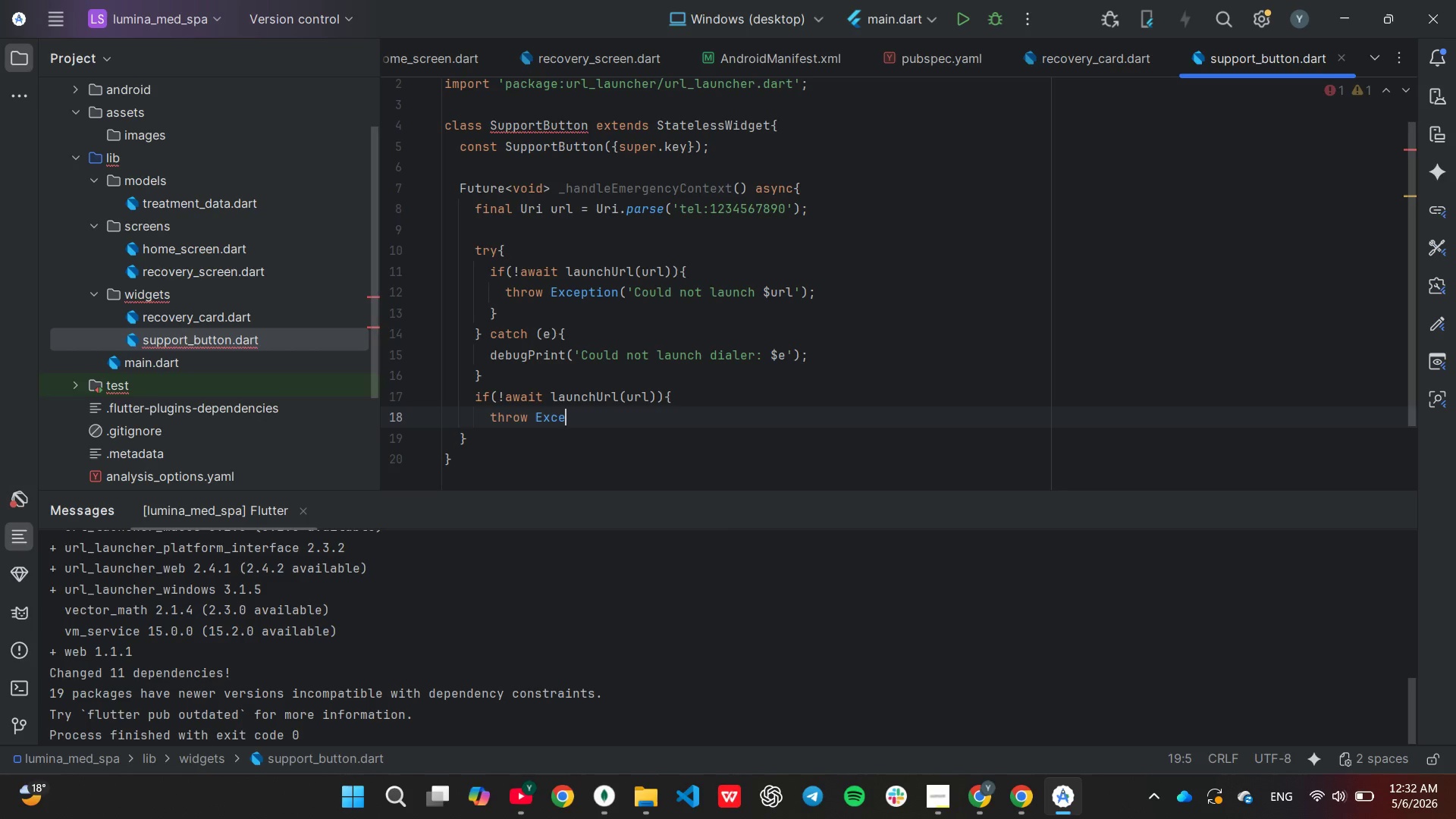 
key(Backspace)
 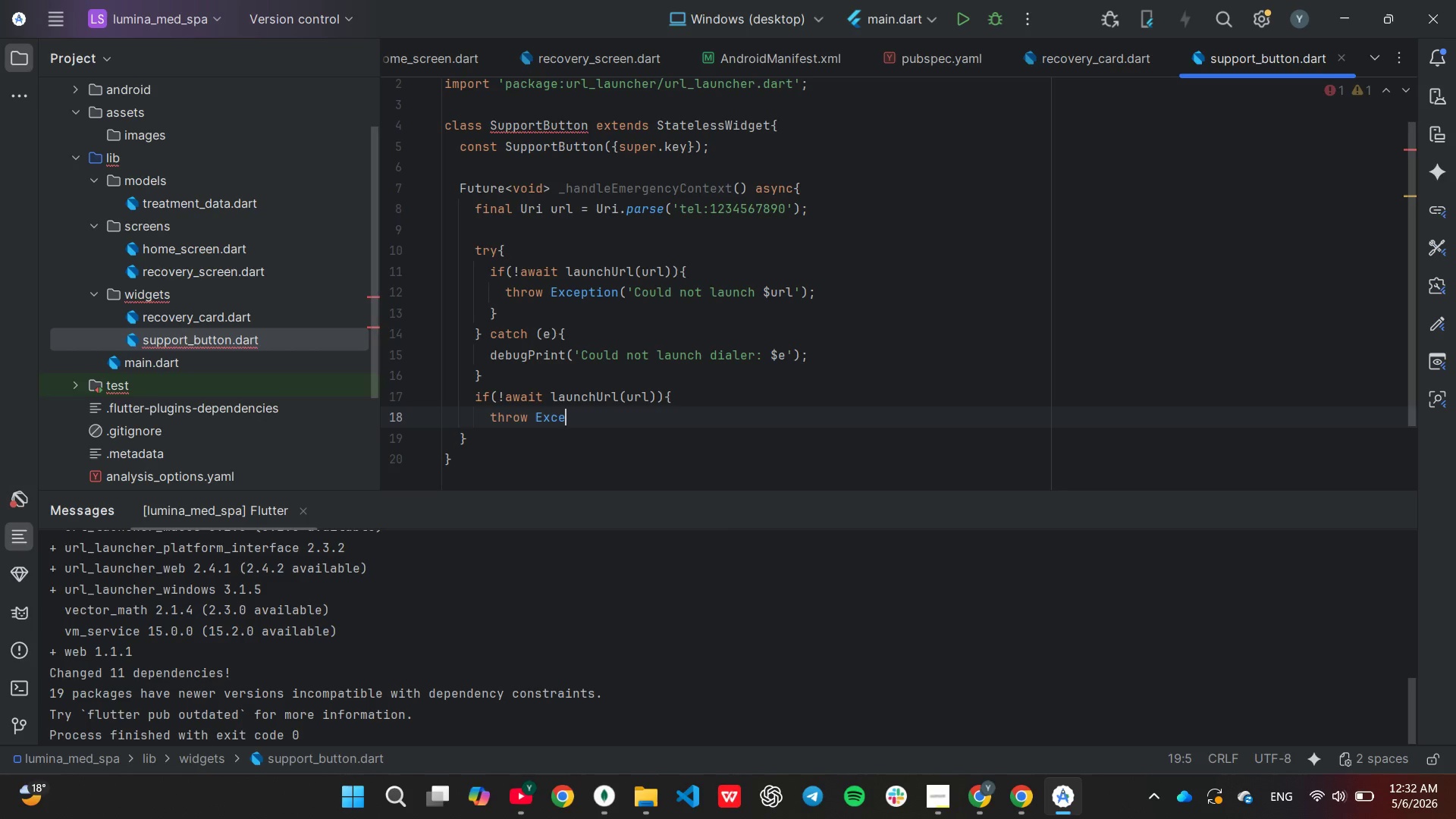 
key(Backspace)
 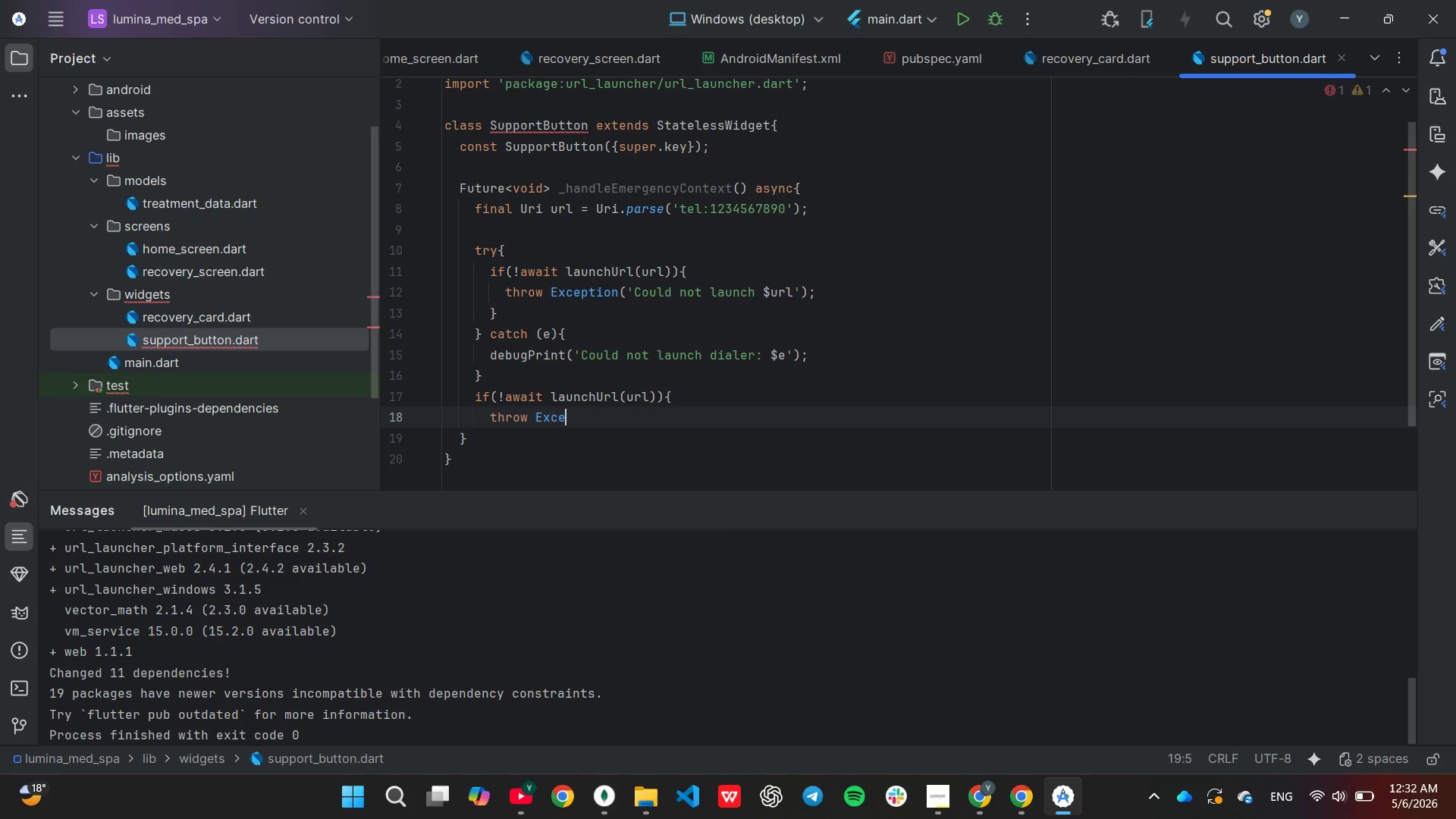 
key(Backspace)
 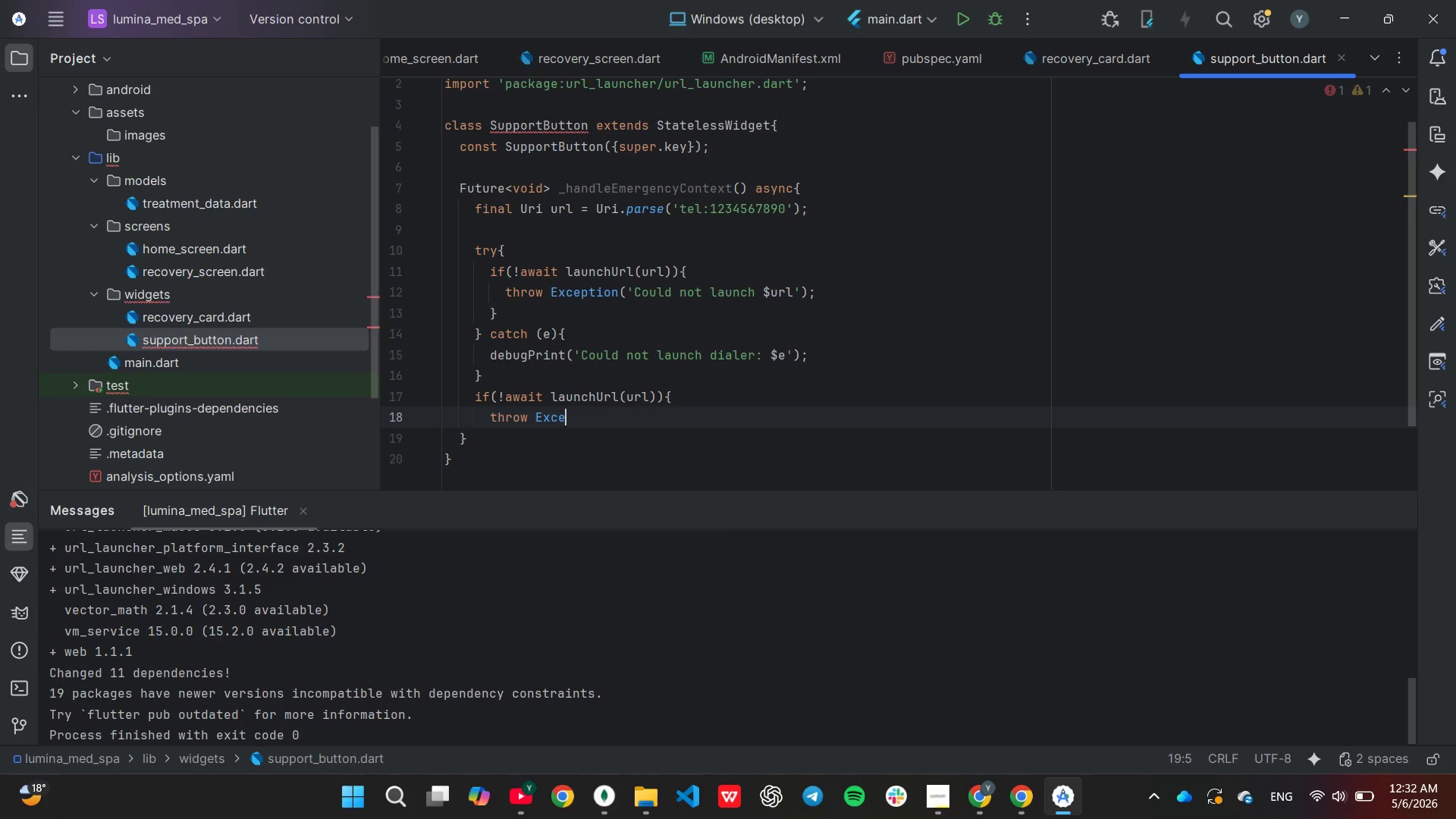 
key(Backspace)
 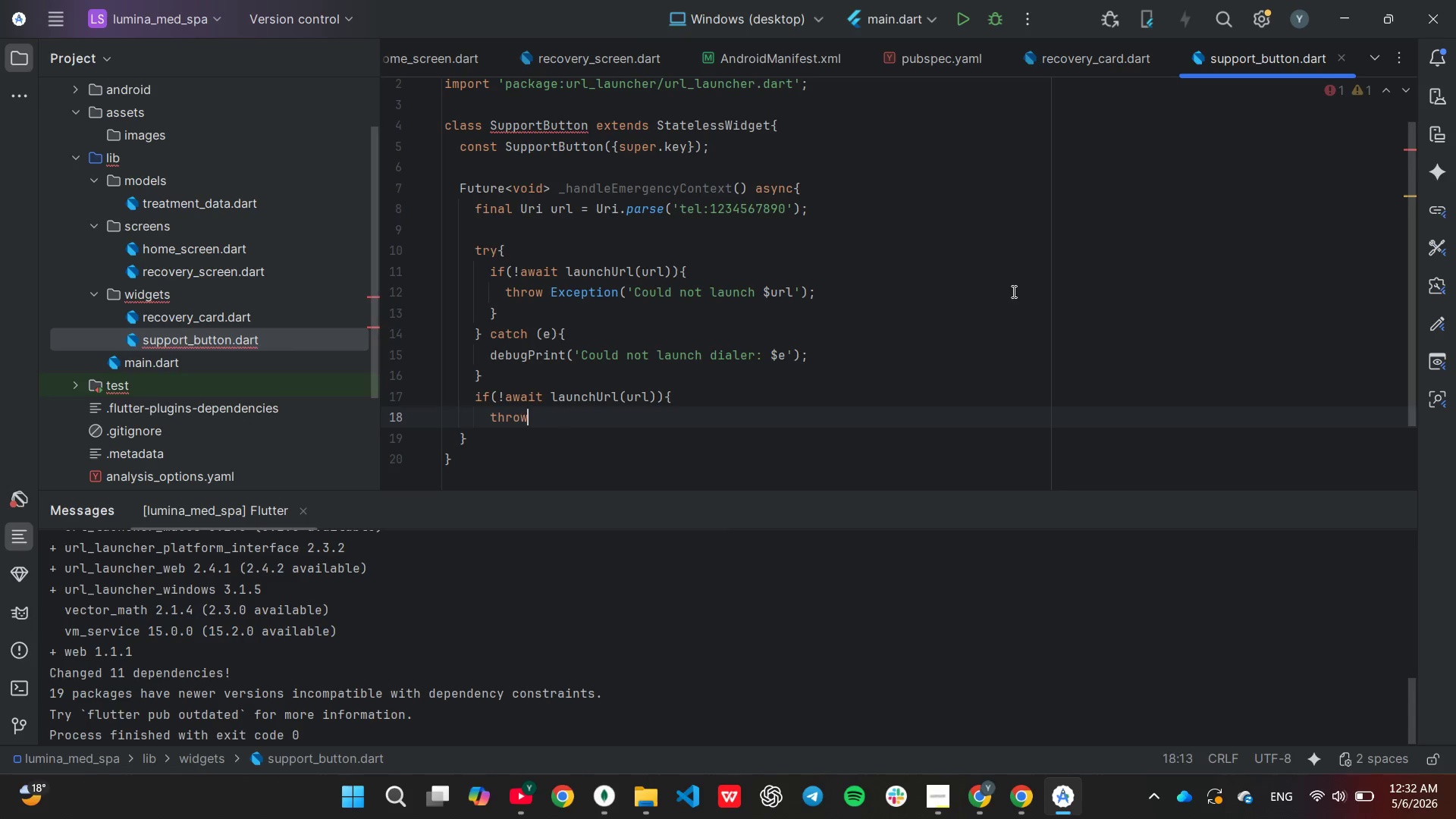 
key(Backspace)
 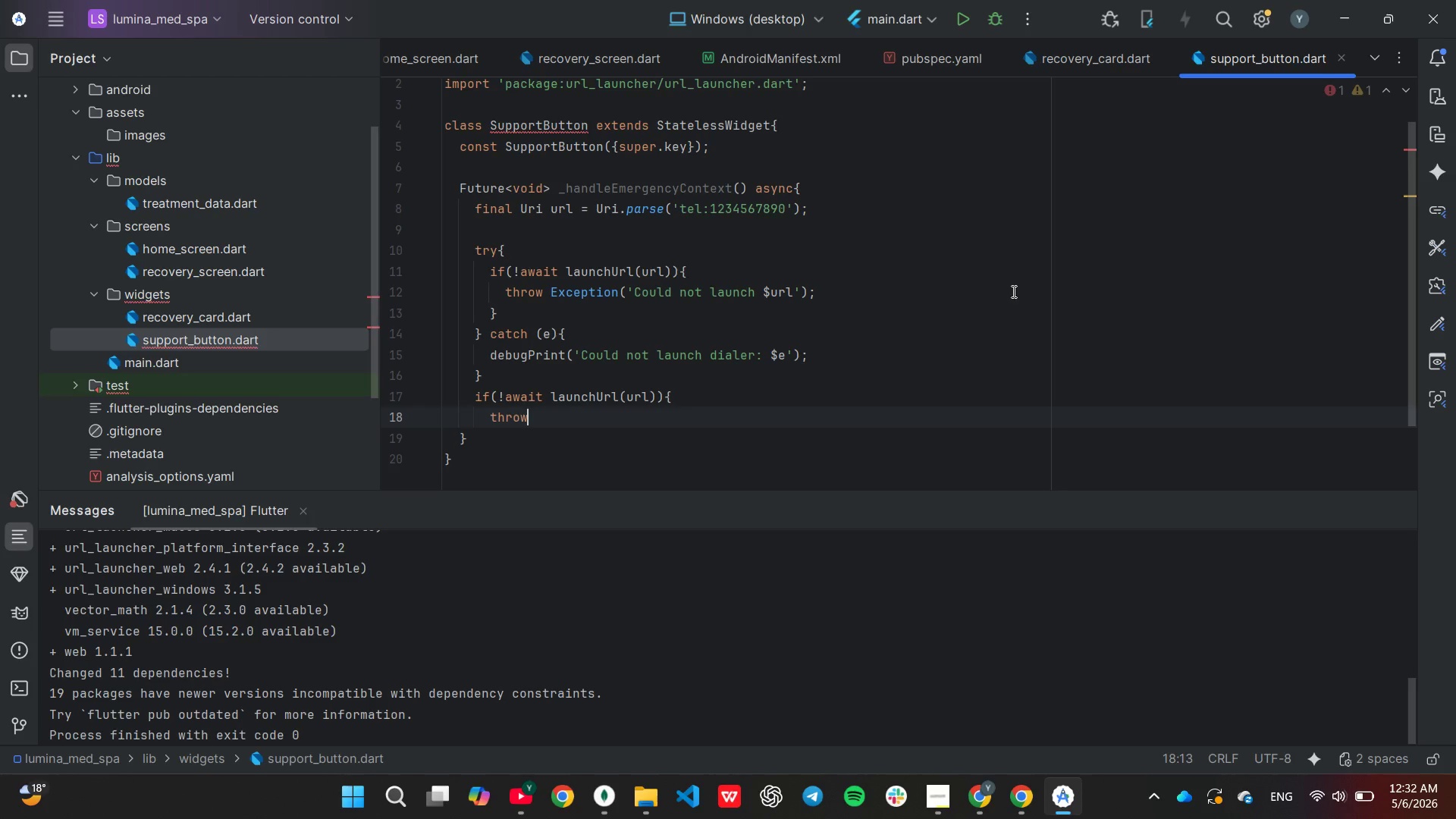 
key(Backspace)
 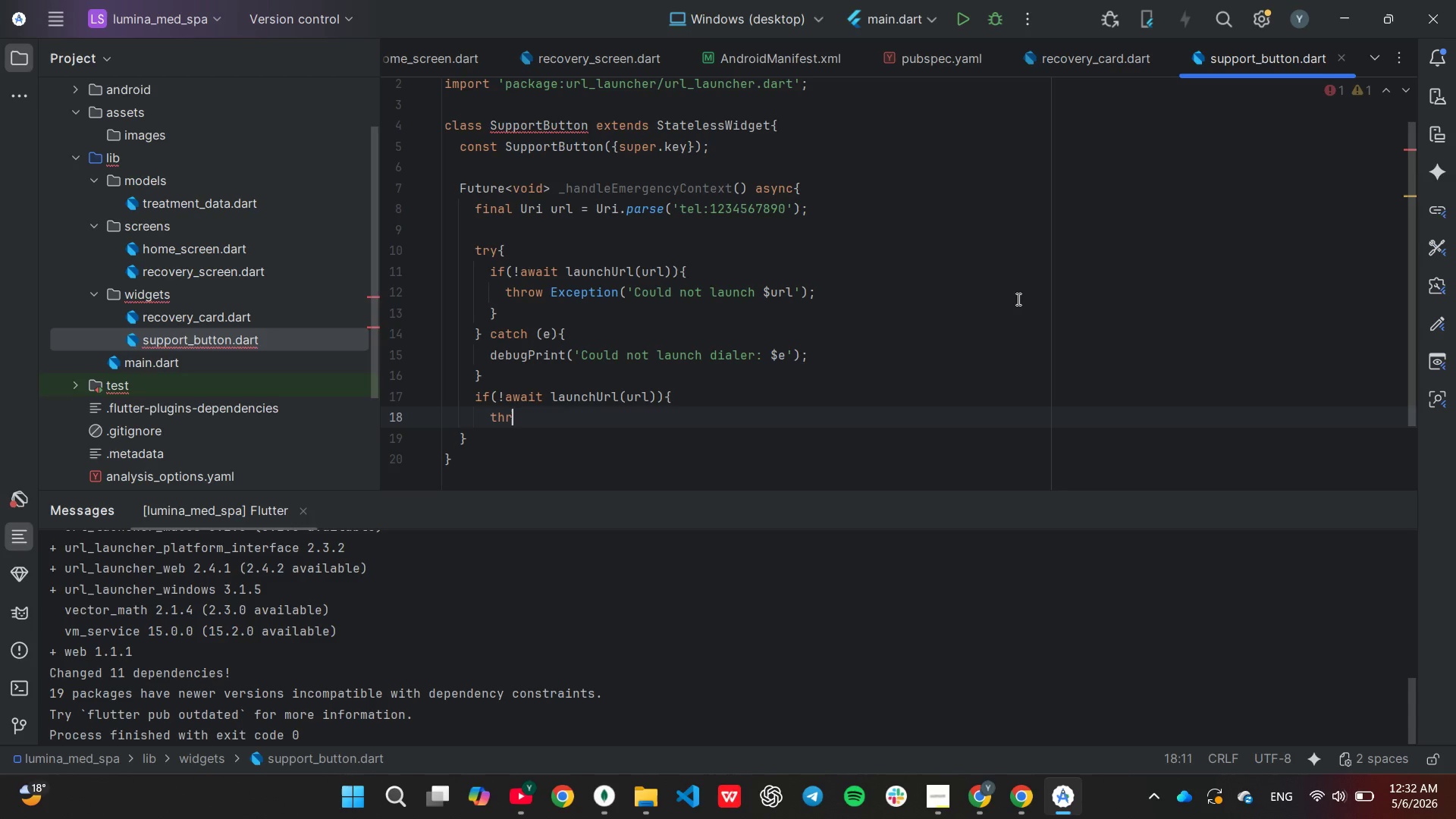 
key(Backspace)
 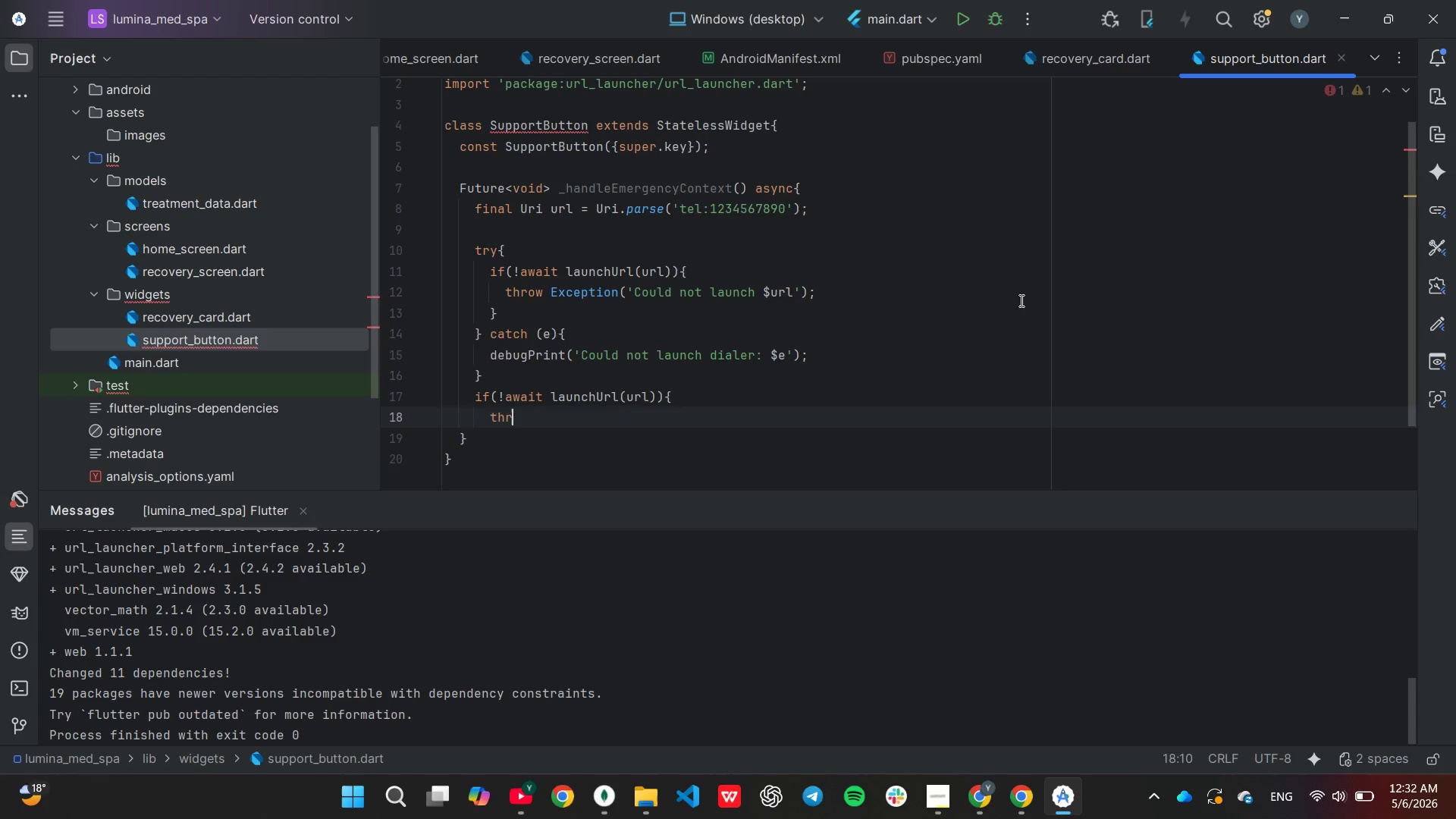 
key(Backspace)
 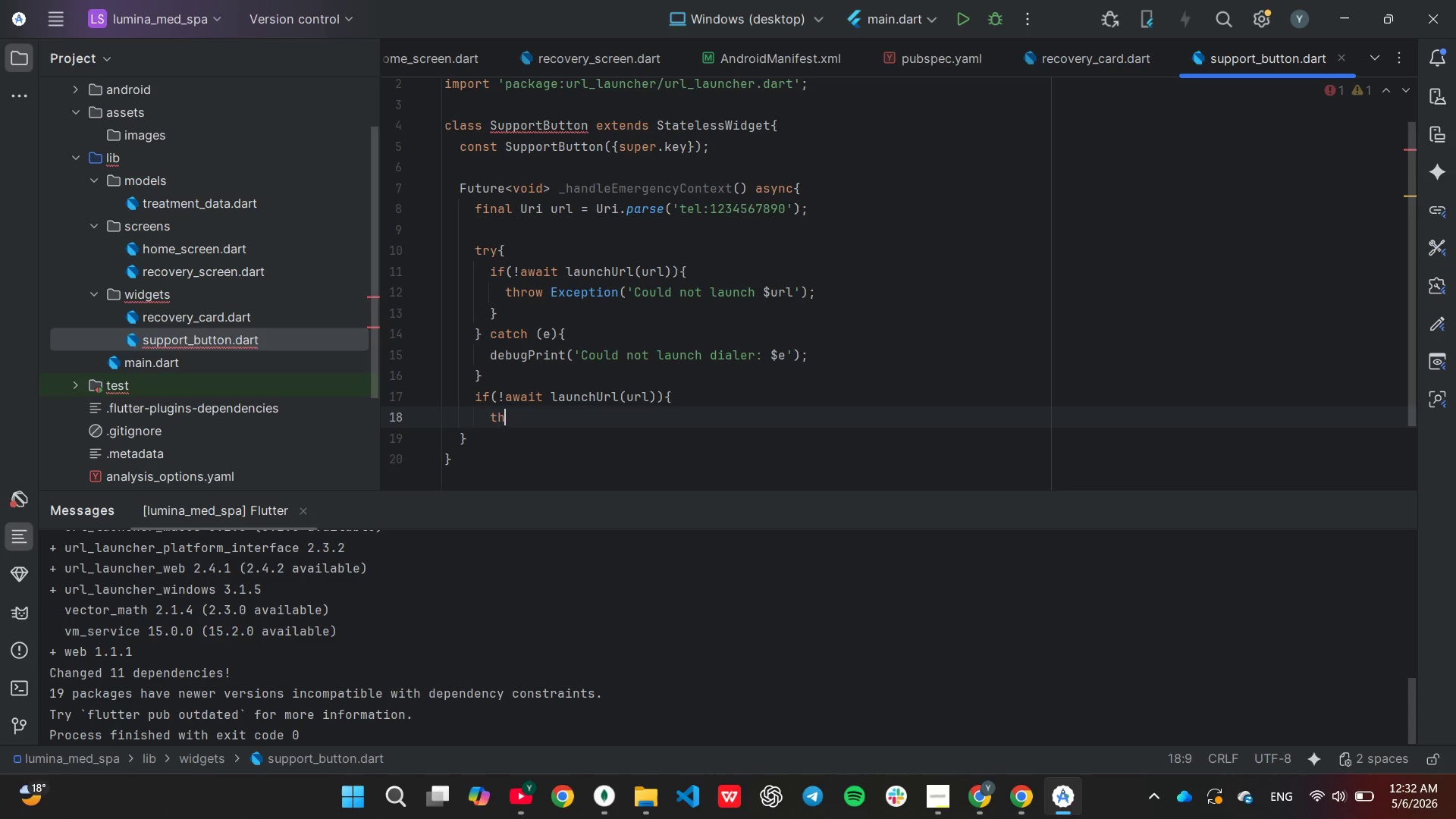 
key(Backspace)
 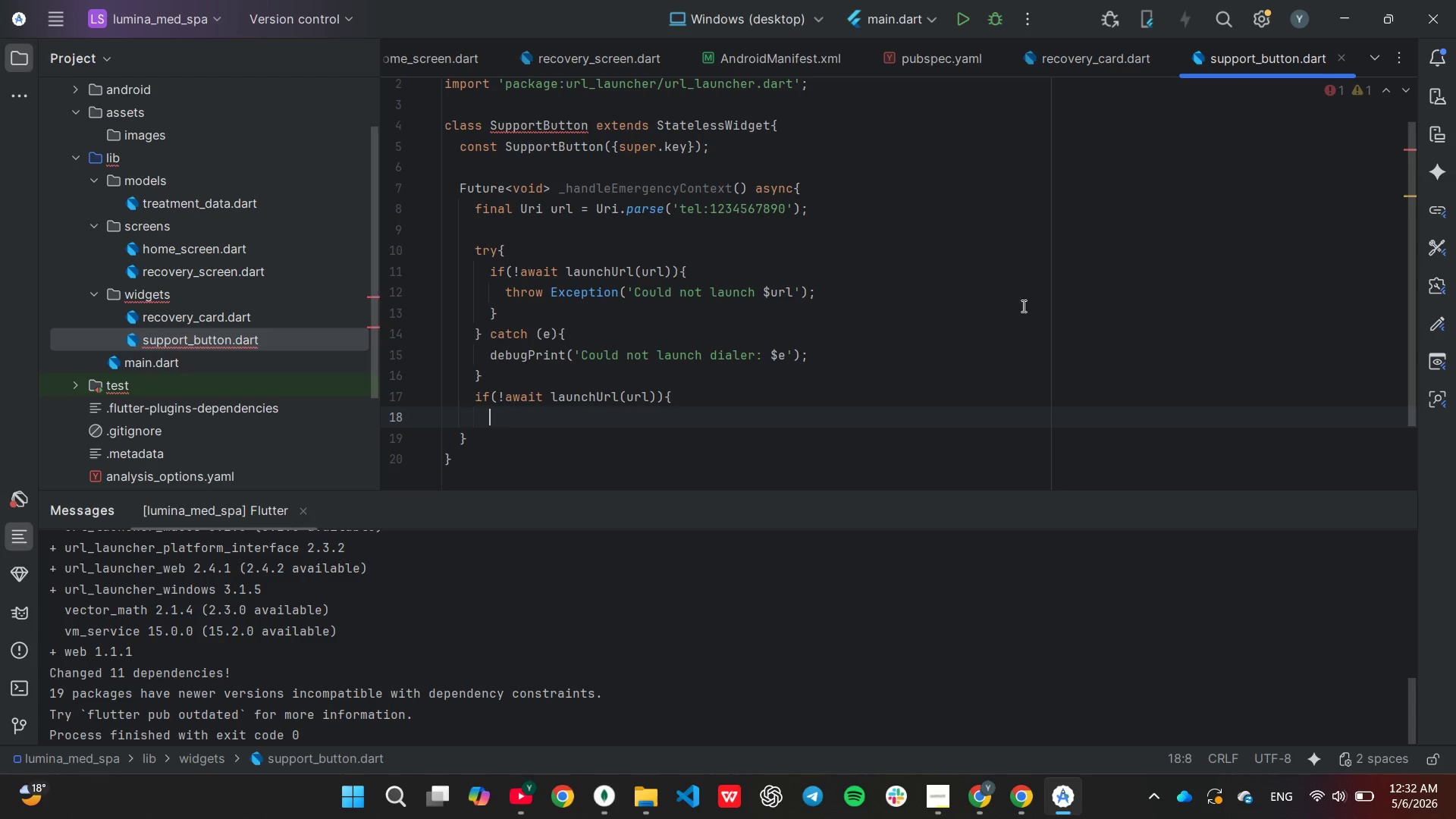 
key(Backspace)
 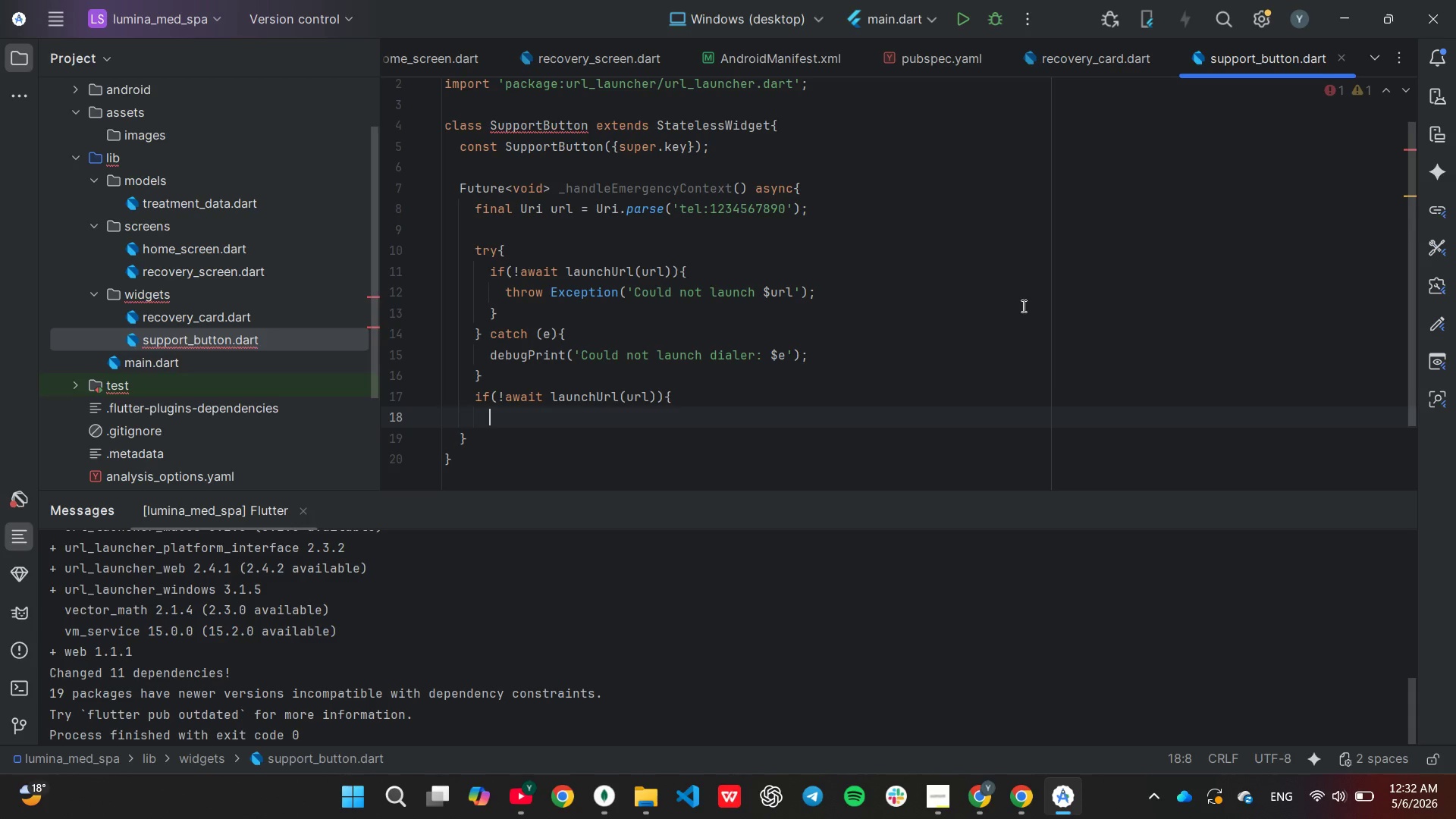 
key(Backspace)
 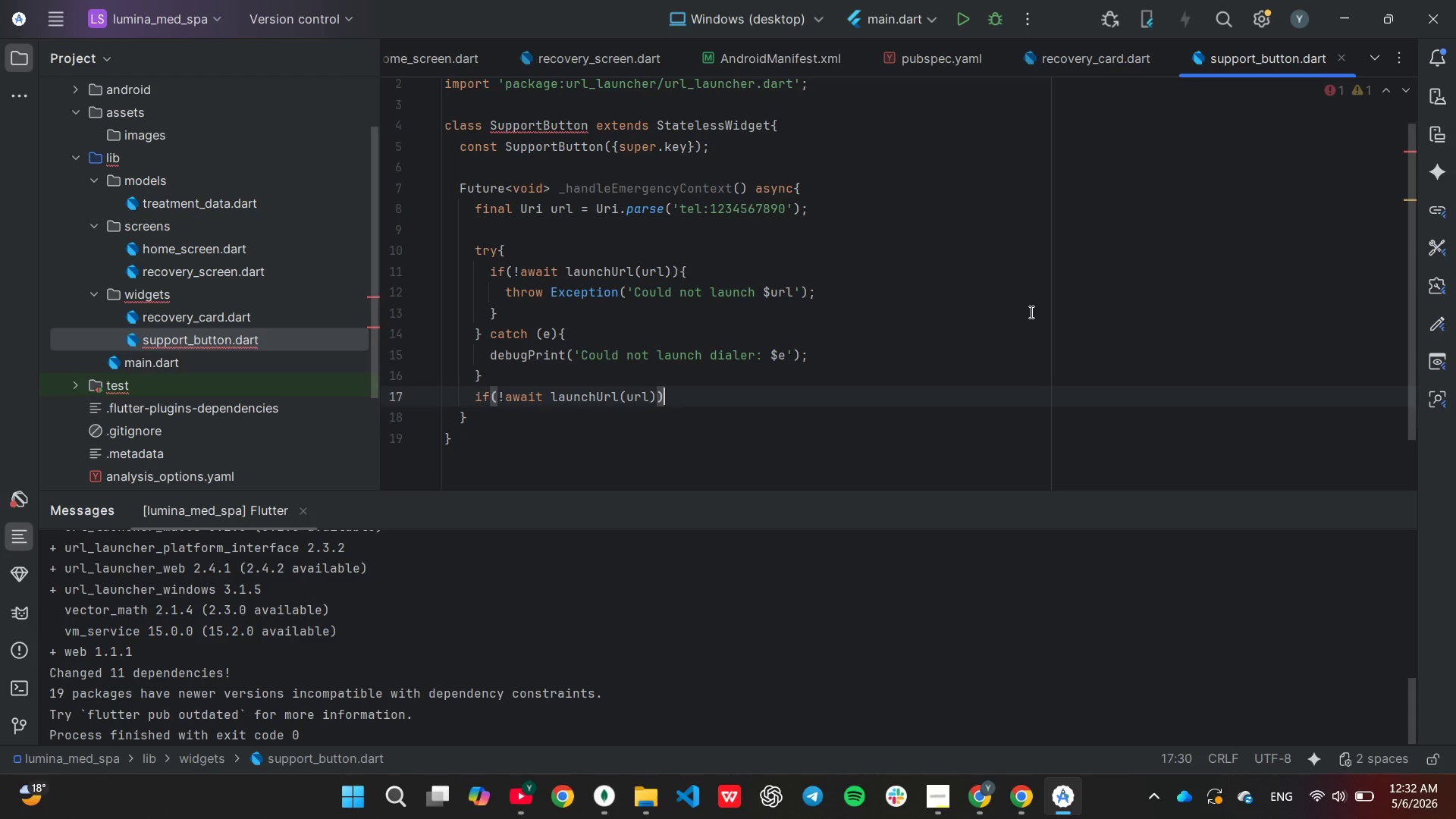 
key(Backspace)
 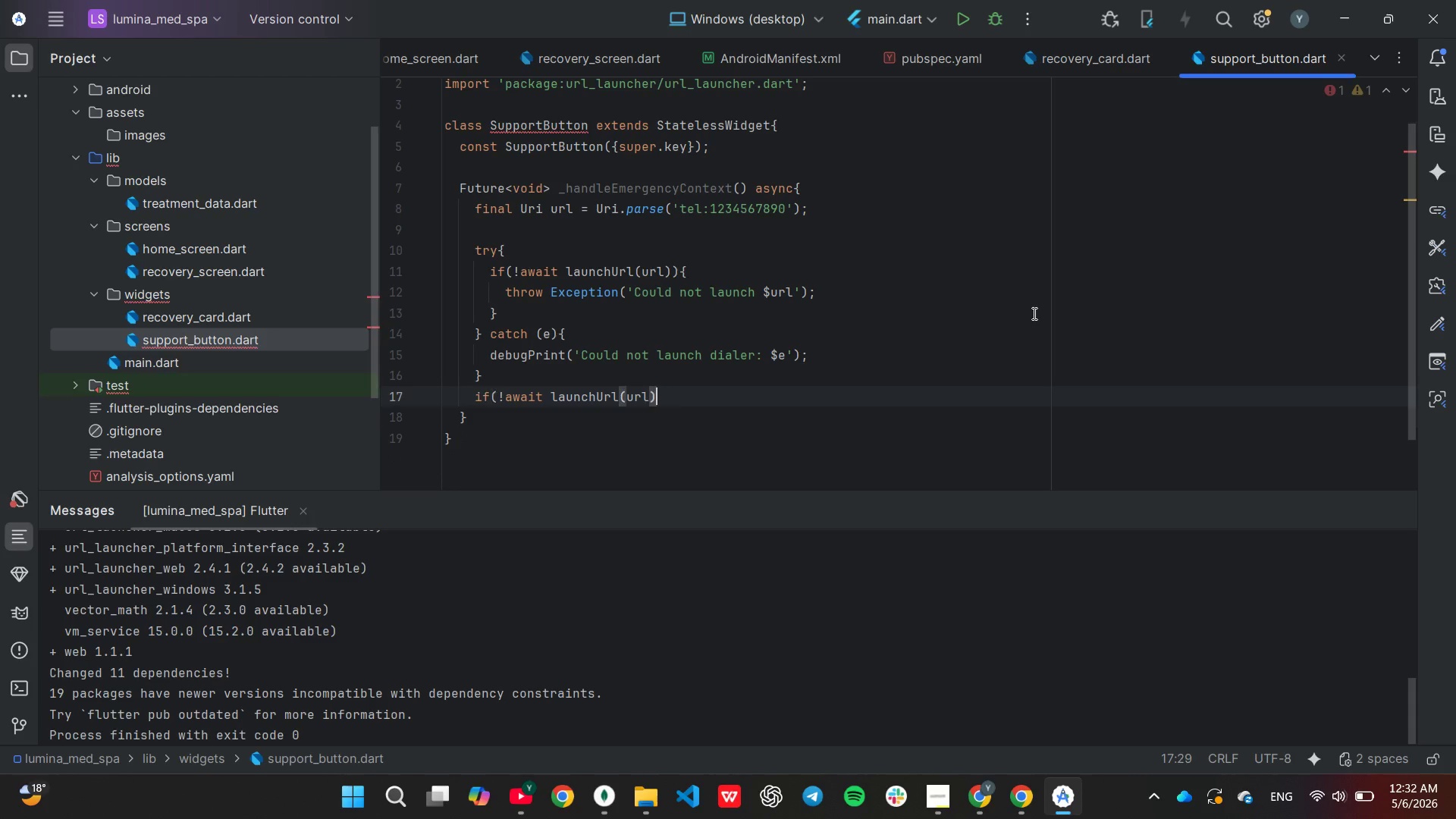 
hold_key(key=Backspace, duration=0.7)
 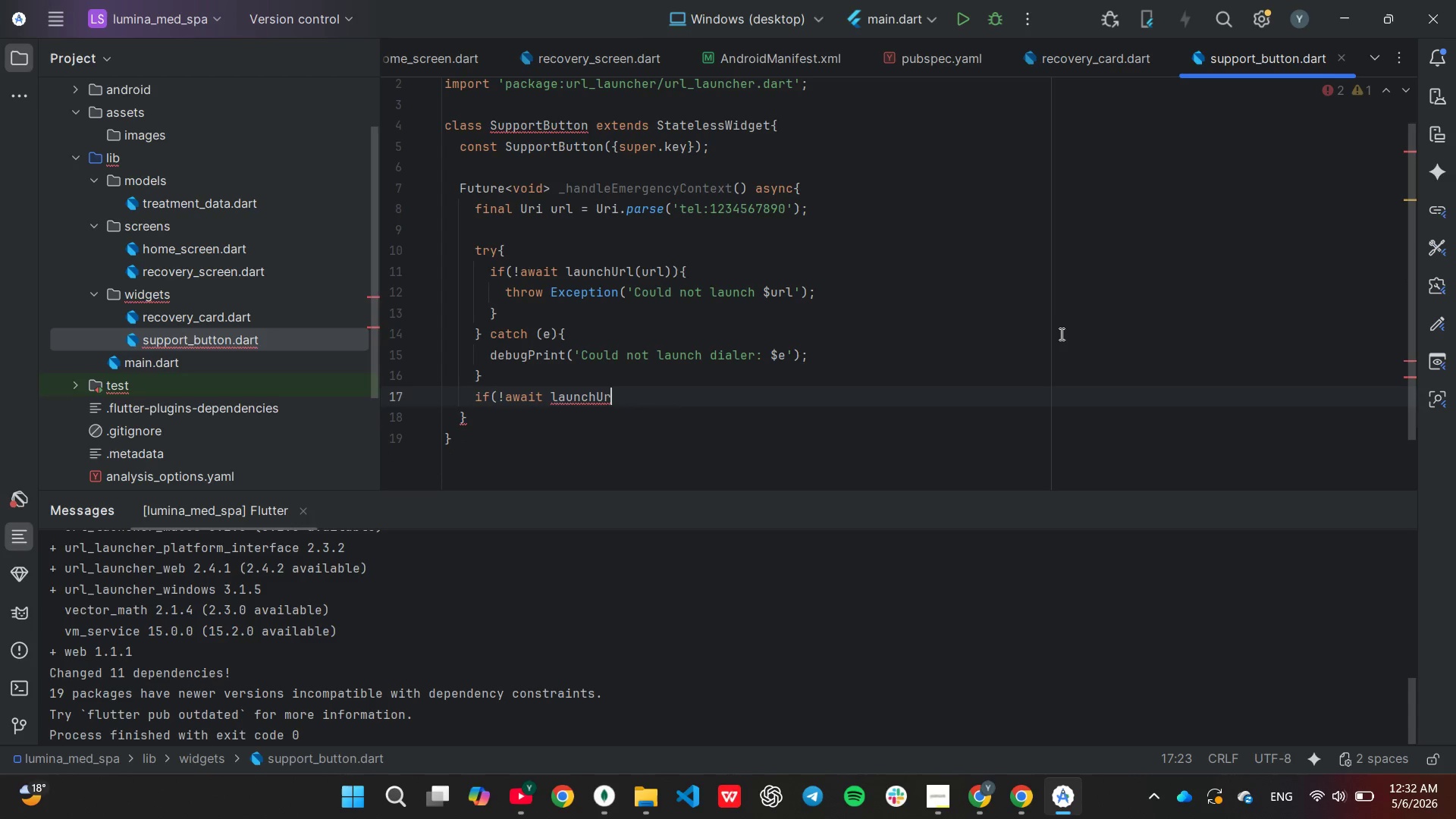 
hold_key(key=Backspace, duration=1.2)
 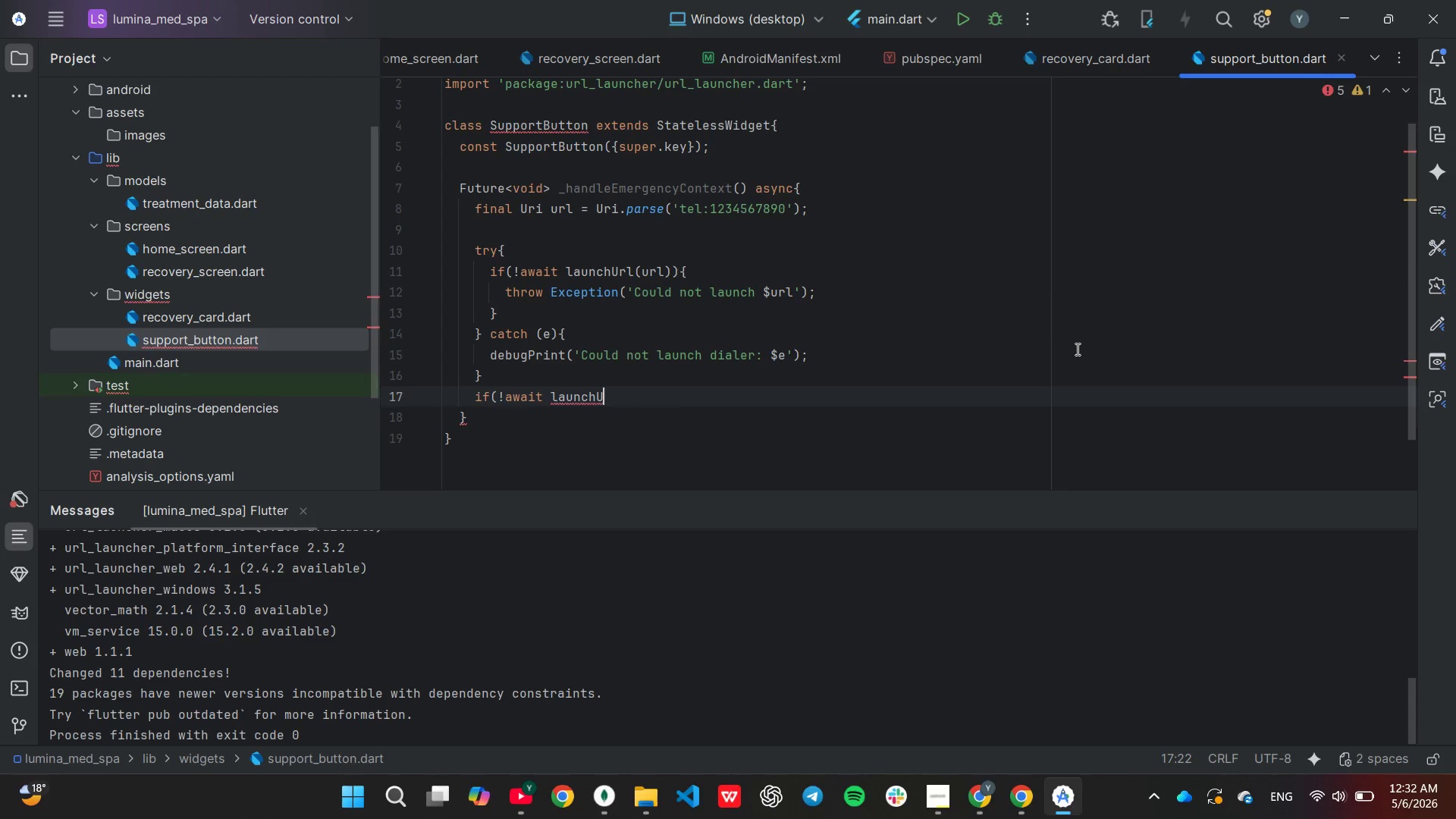 
key(Backspace)
 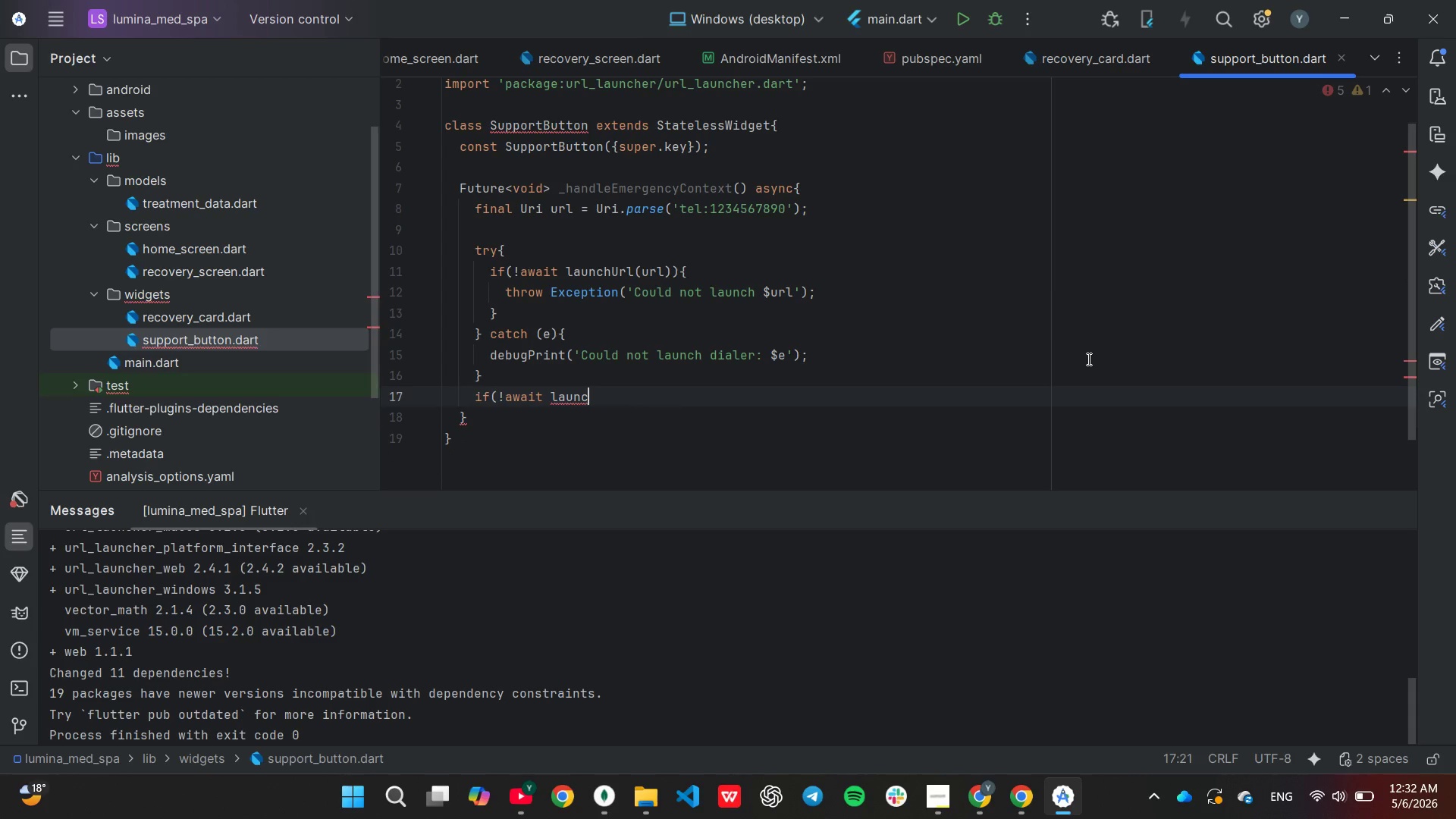 
hold_key(key=Backspace, duration=0.86)
 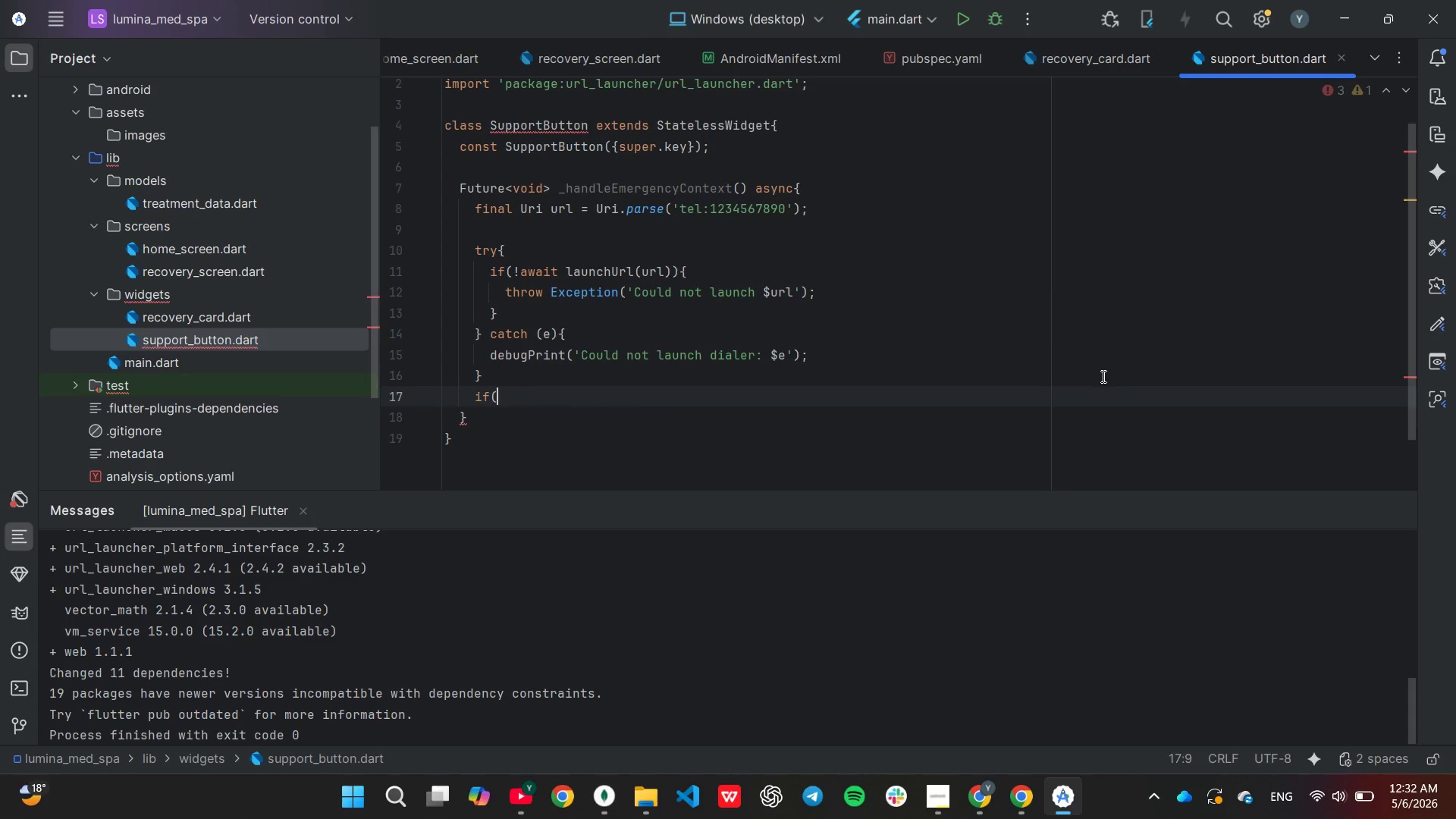 
key(Backspace)
 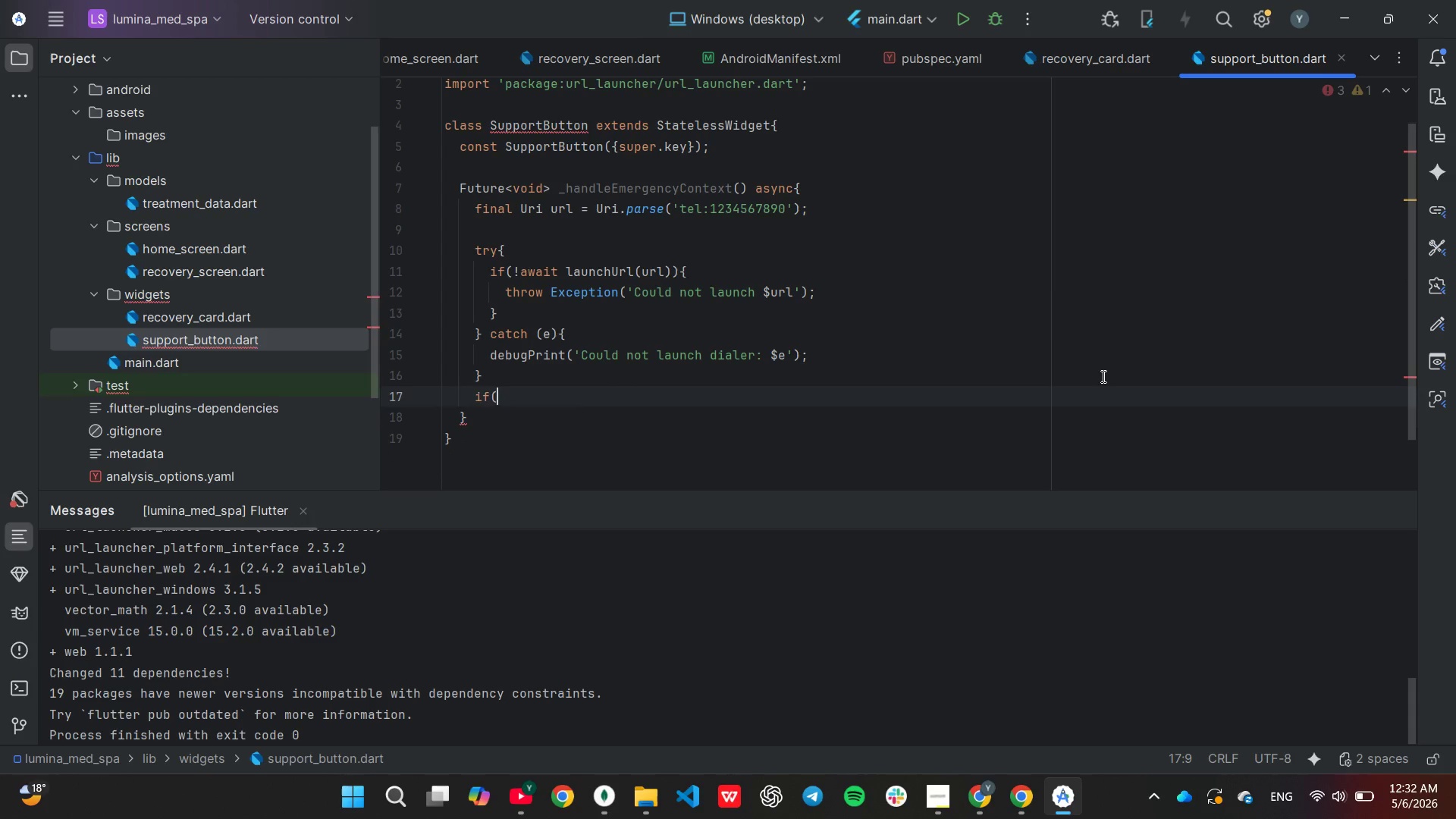 
key(Backspace)
 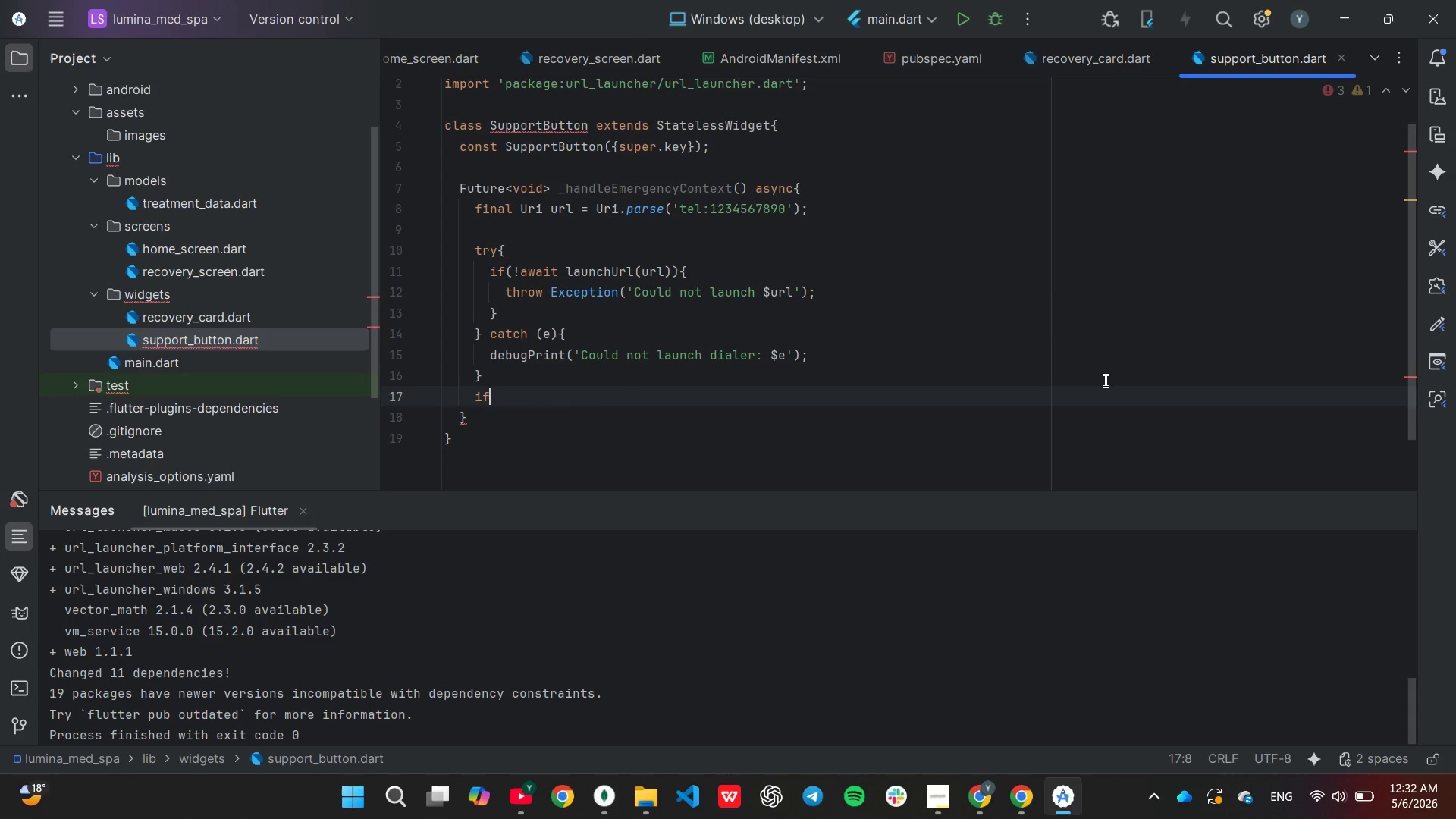 
key(Backspace)
 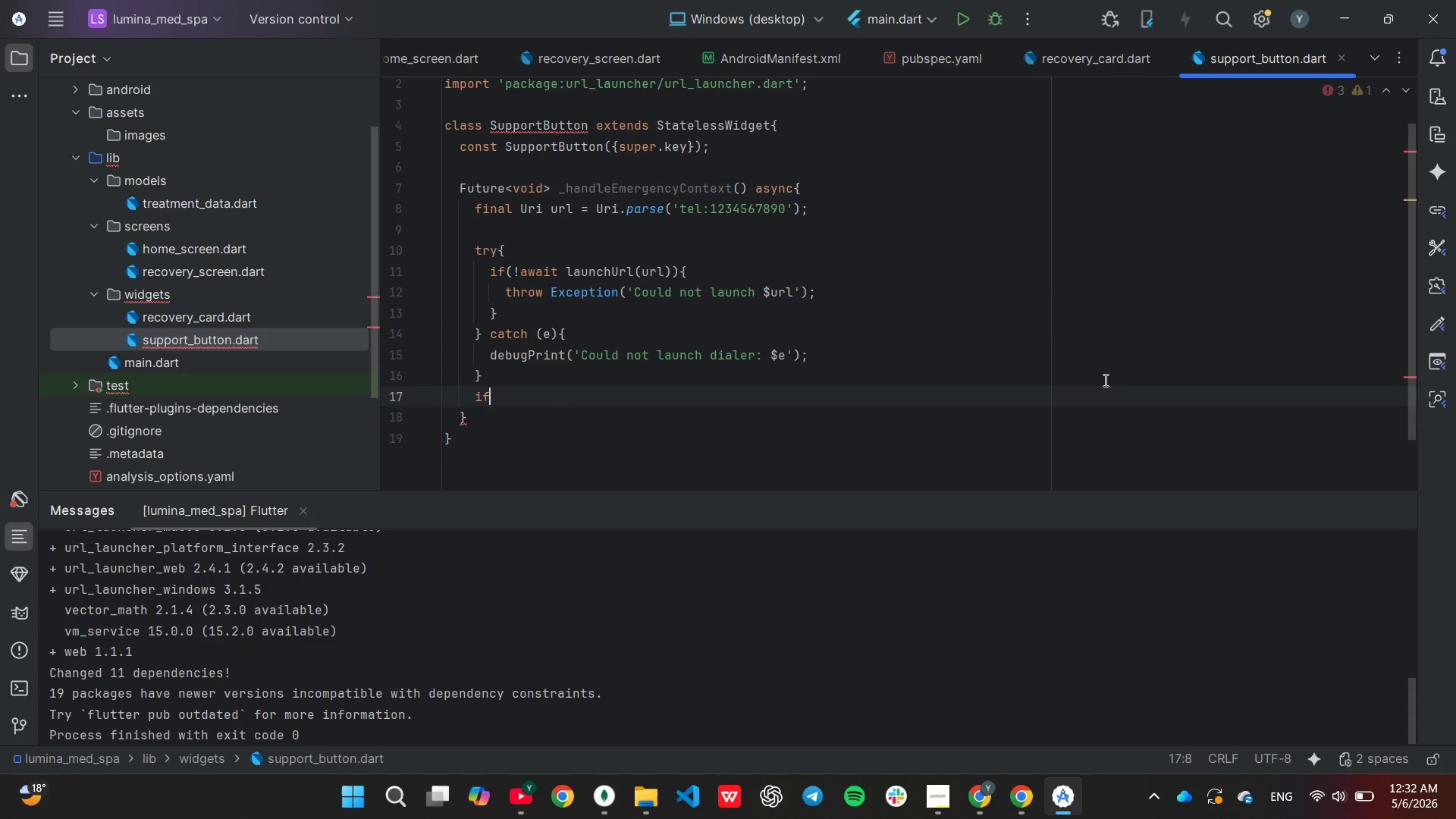 
key(Backspace)
 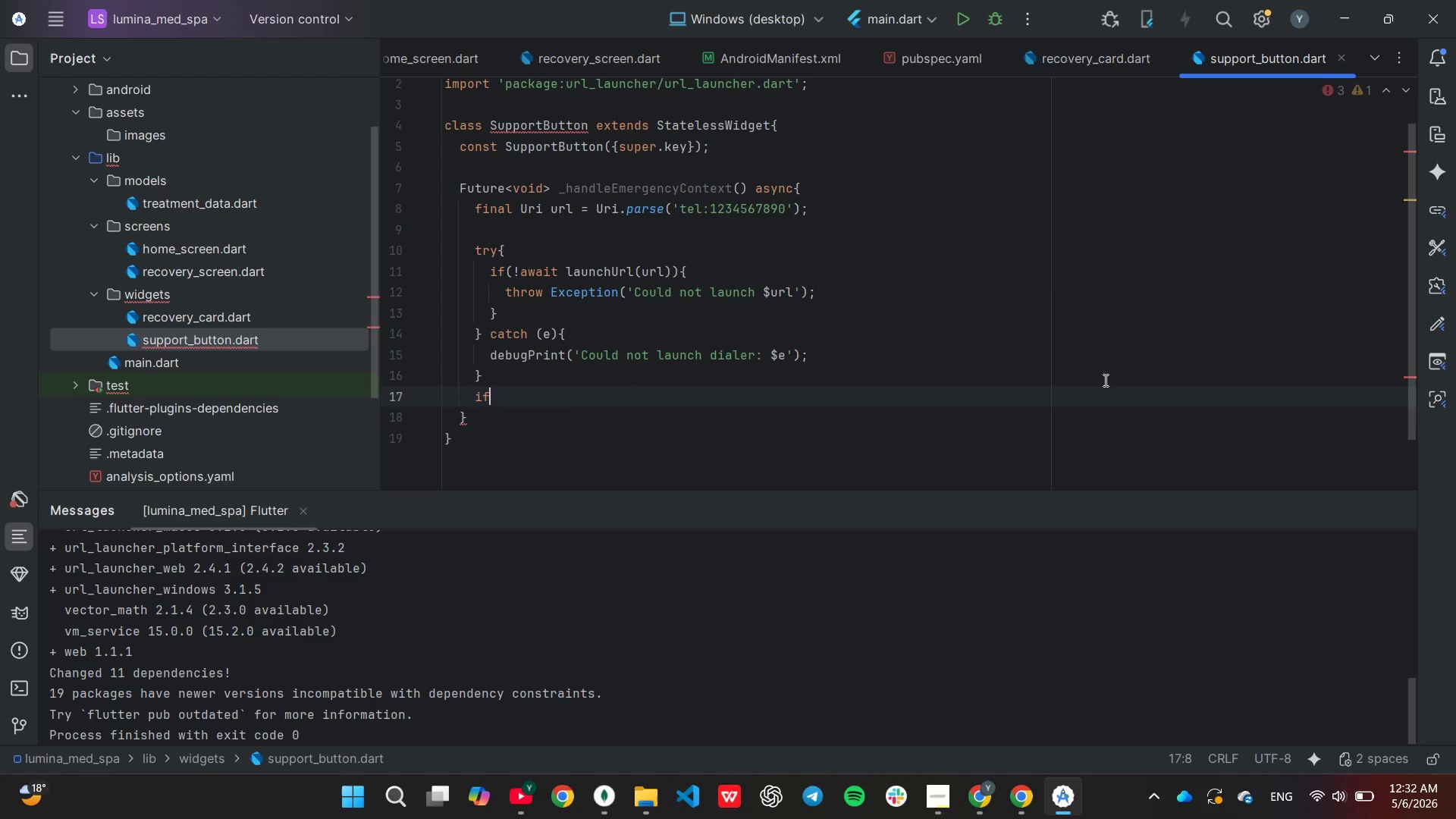 
key(Backspace)
 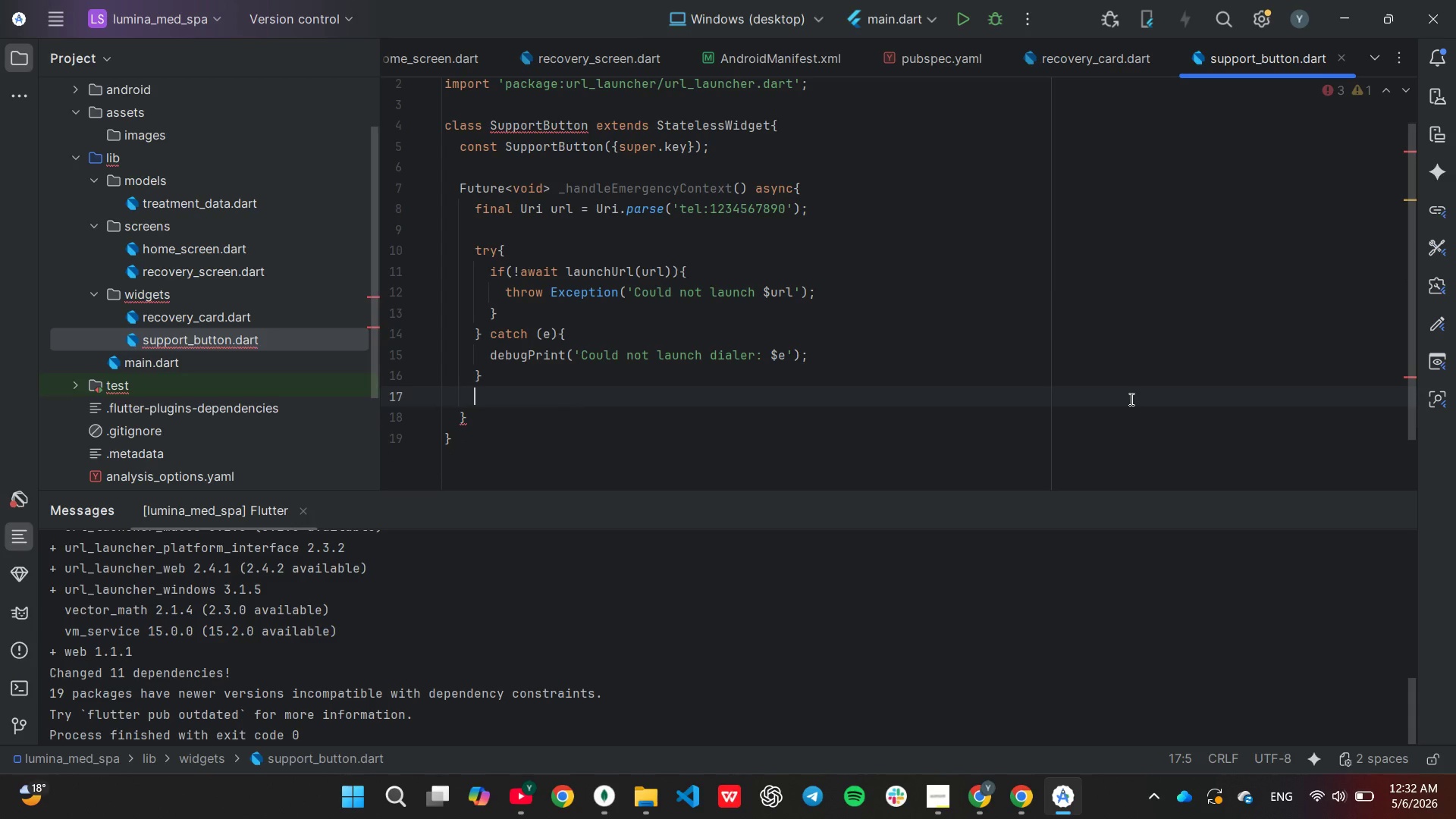 
key(Backspace)
 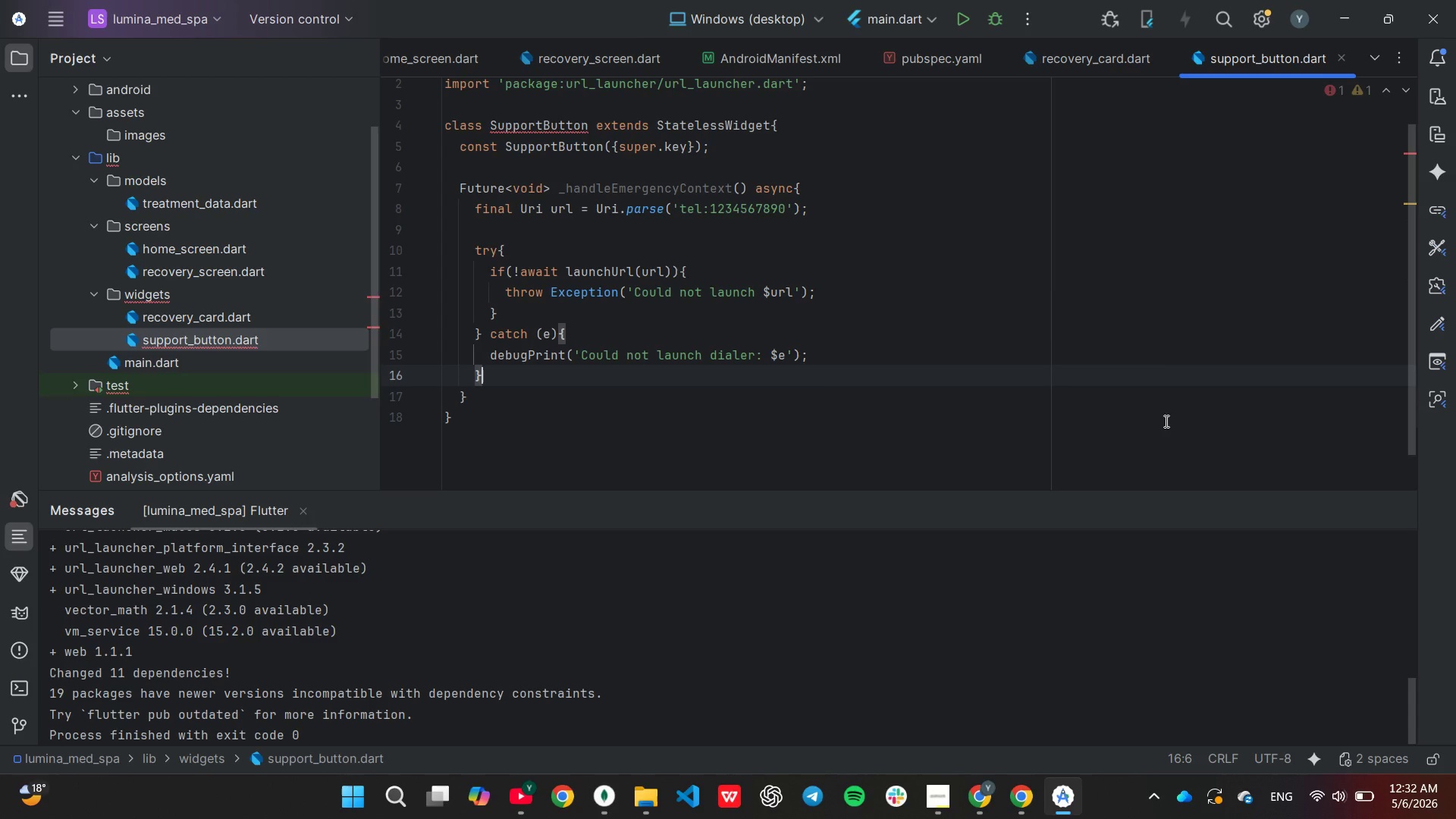 
key(ArrowLeft)
 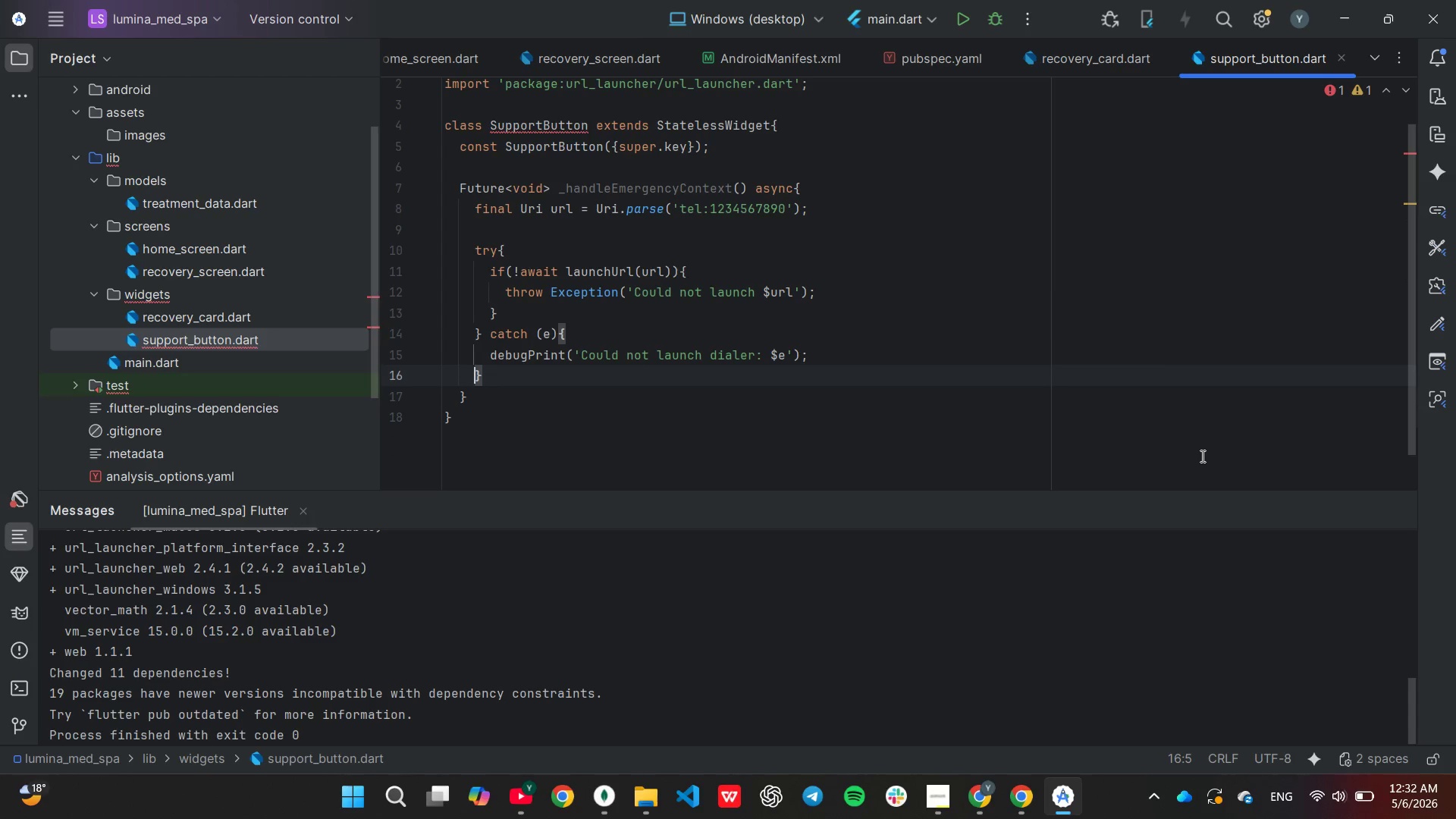 
key(ArrowDown)
 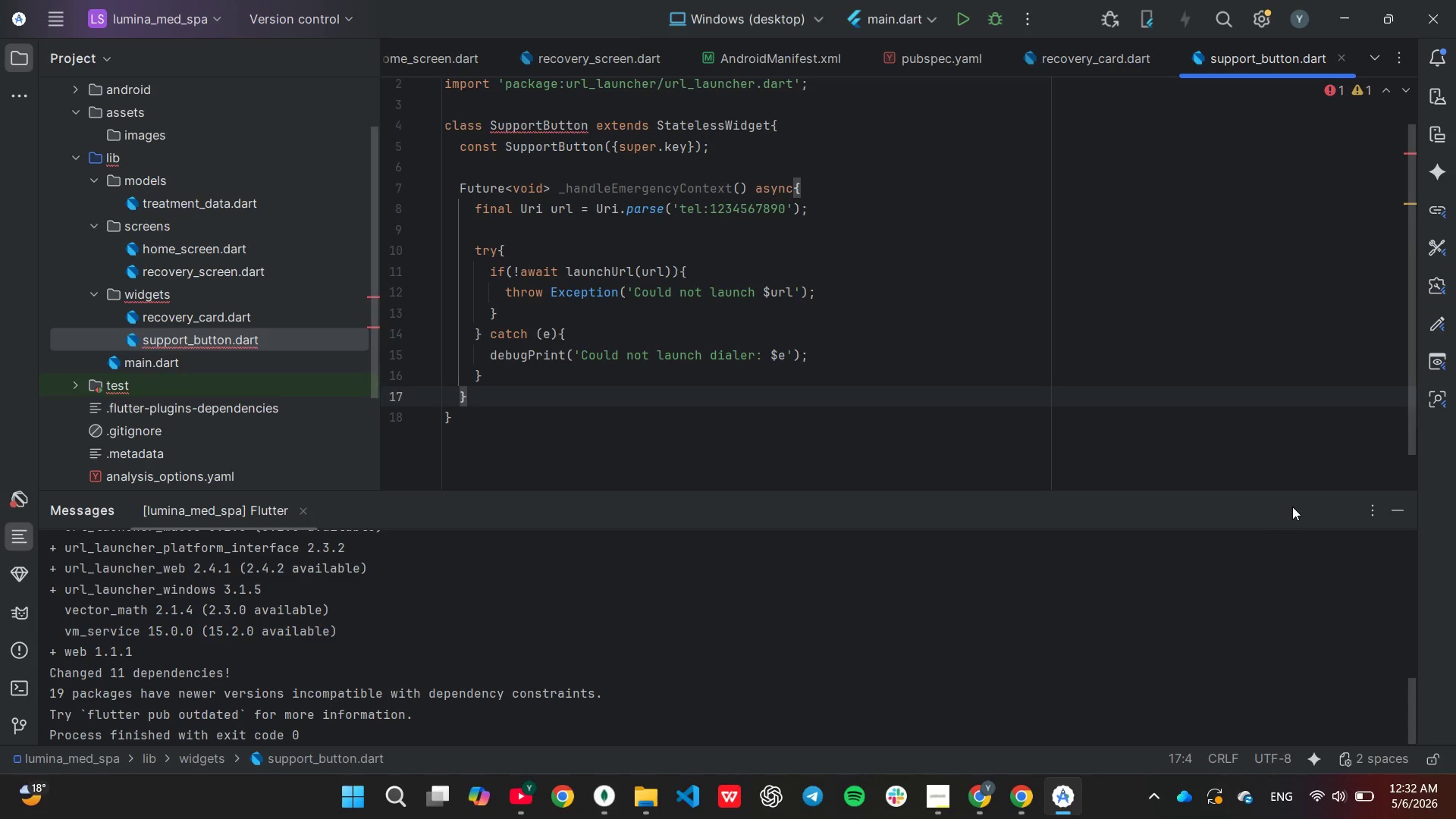 
key(Enter)
 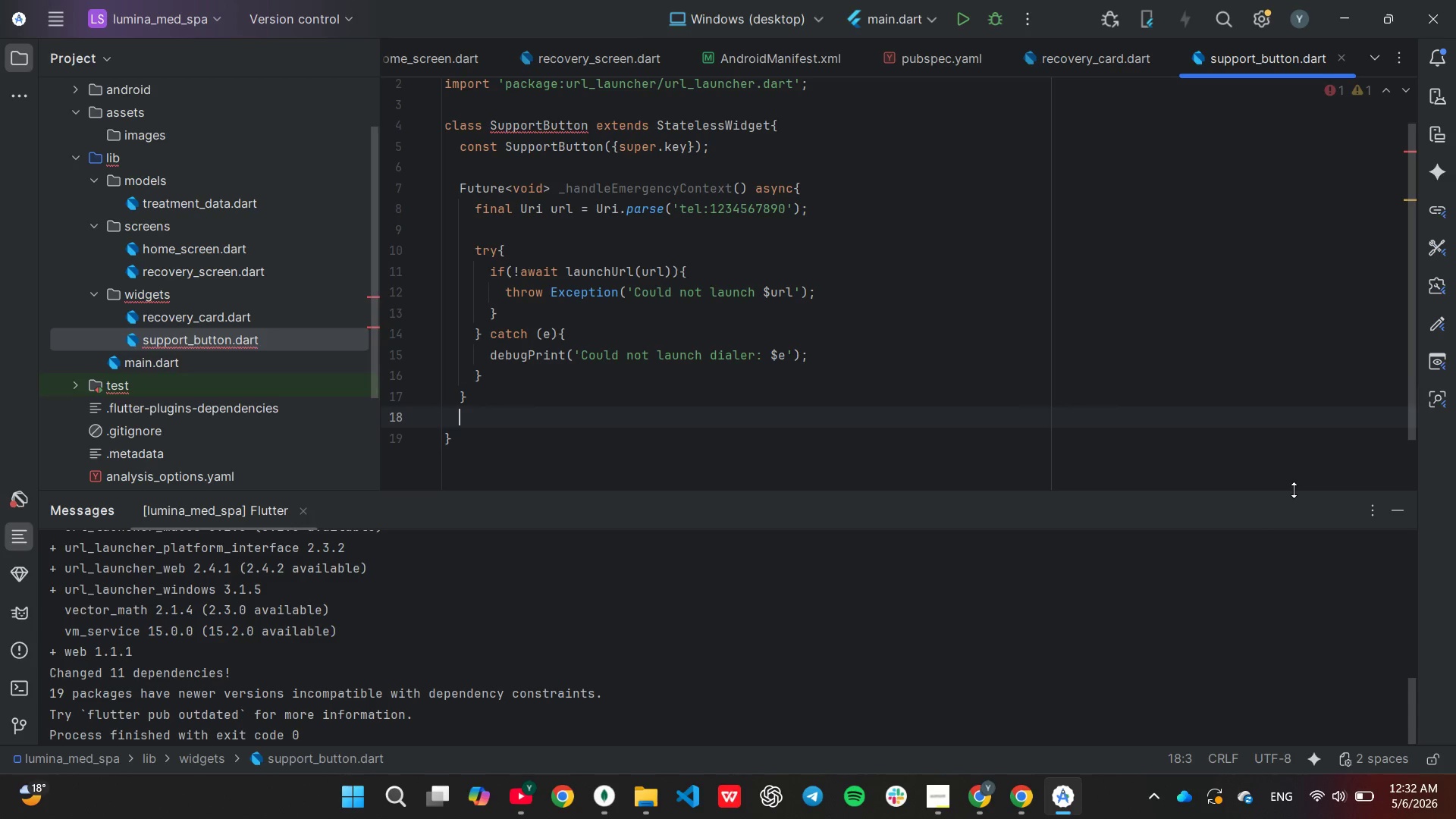 
key(Enter)
 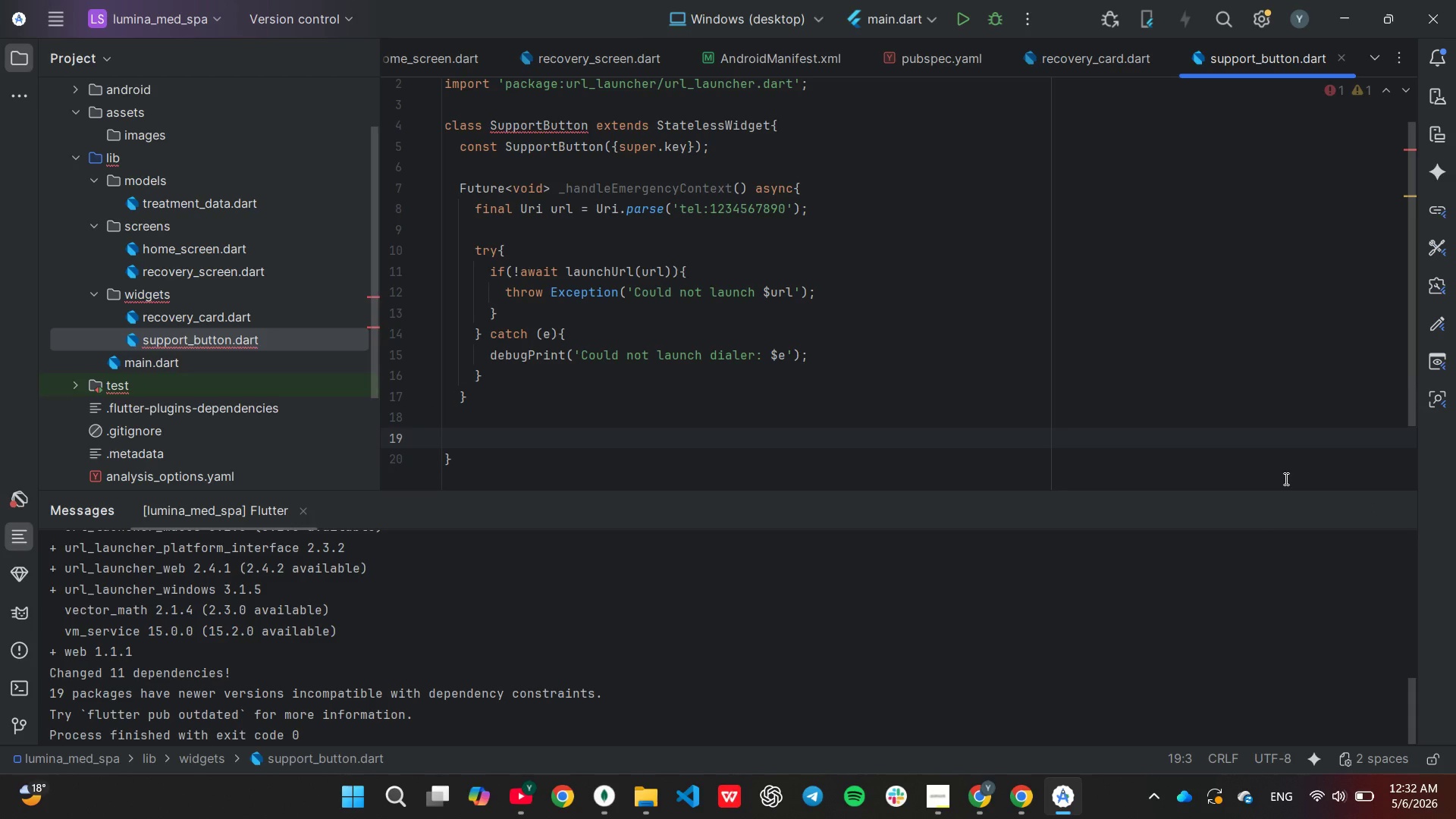 
type(@override)
 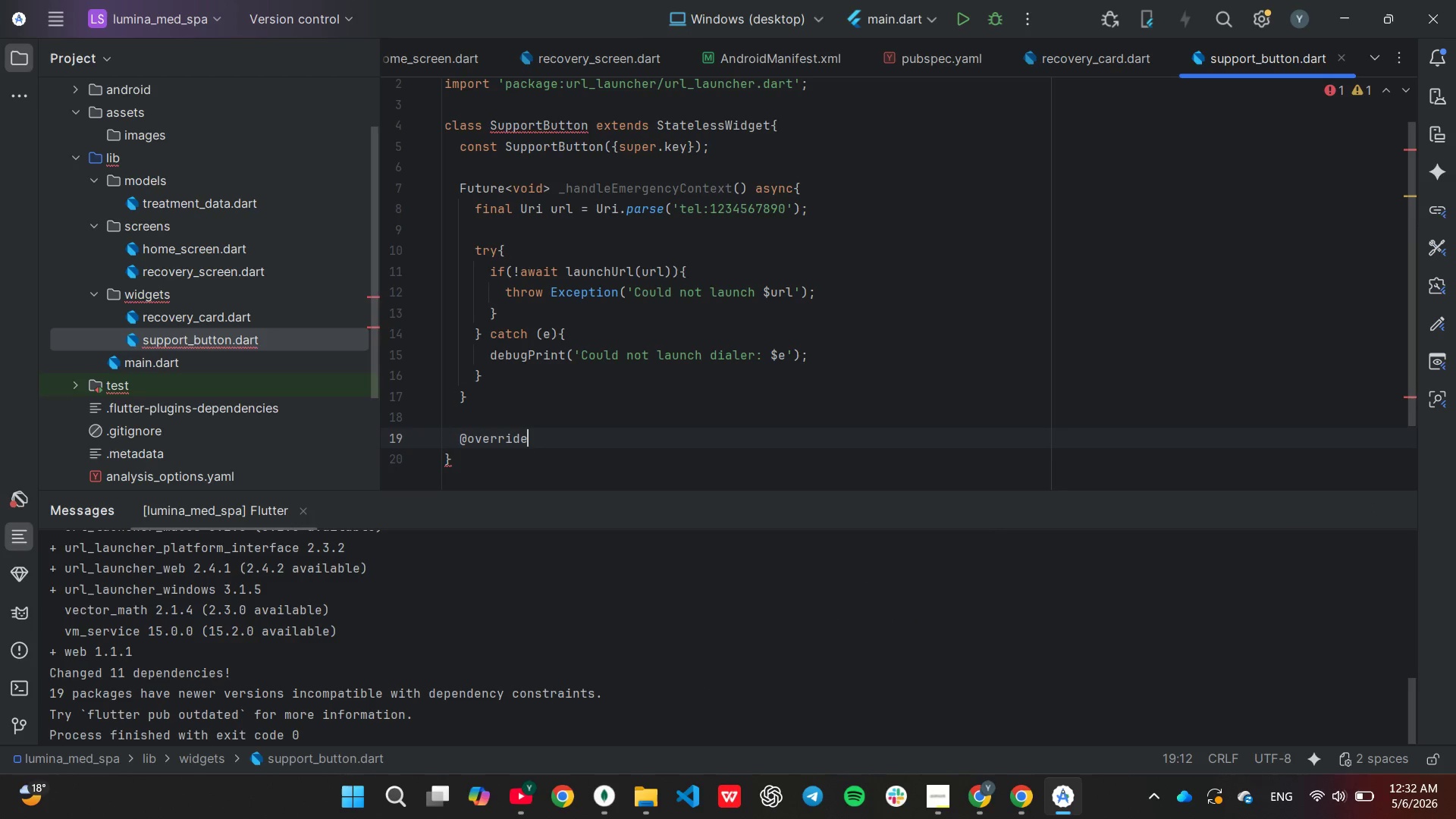 
key(Enter)
 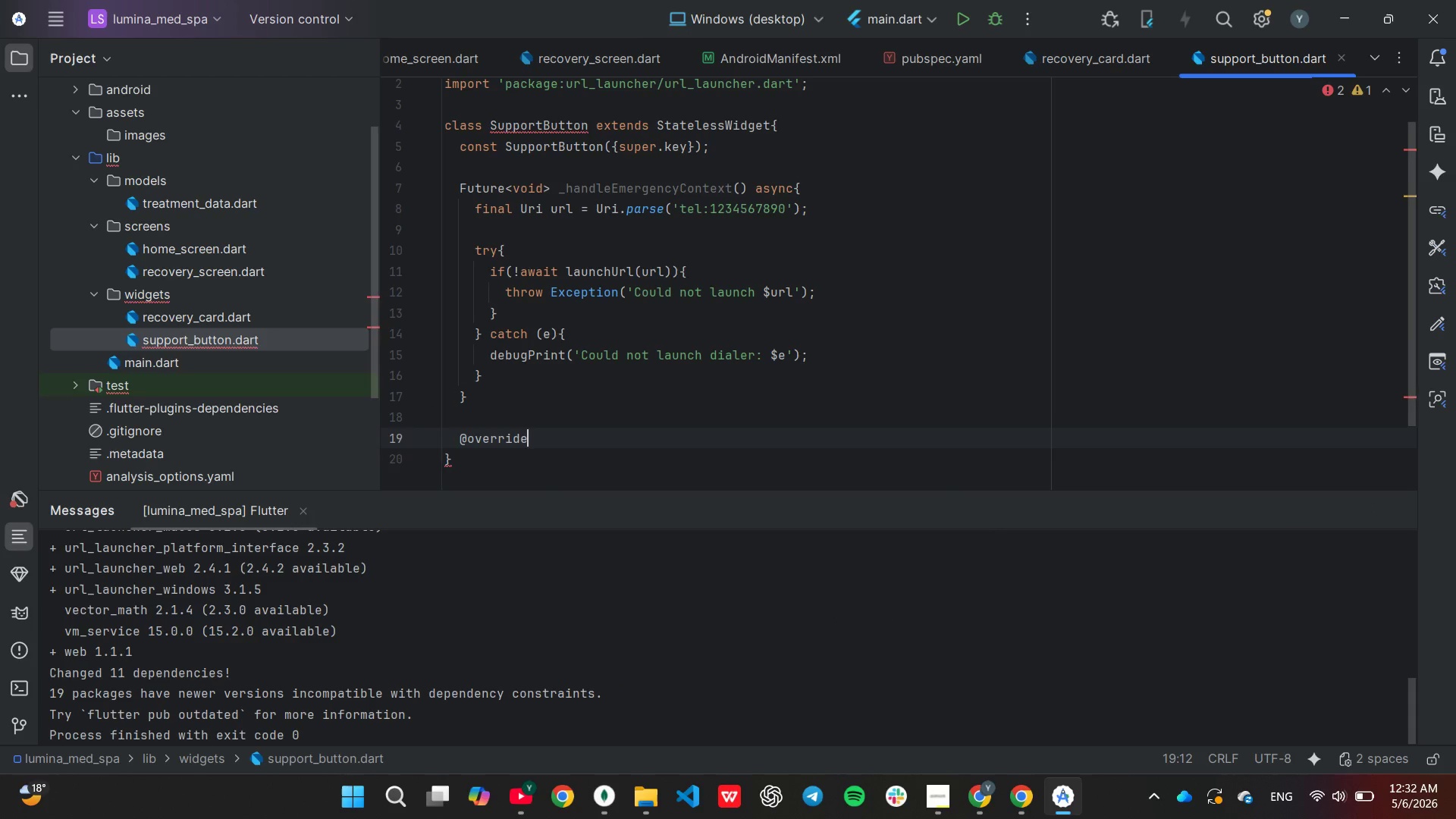 
key(Enter)
 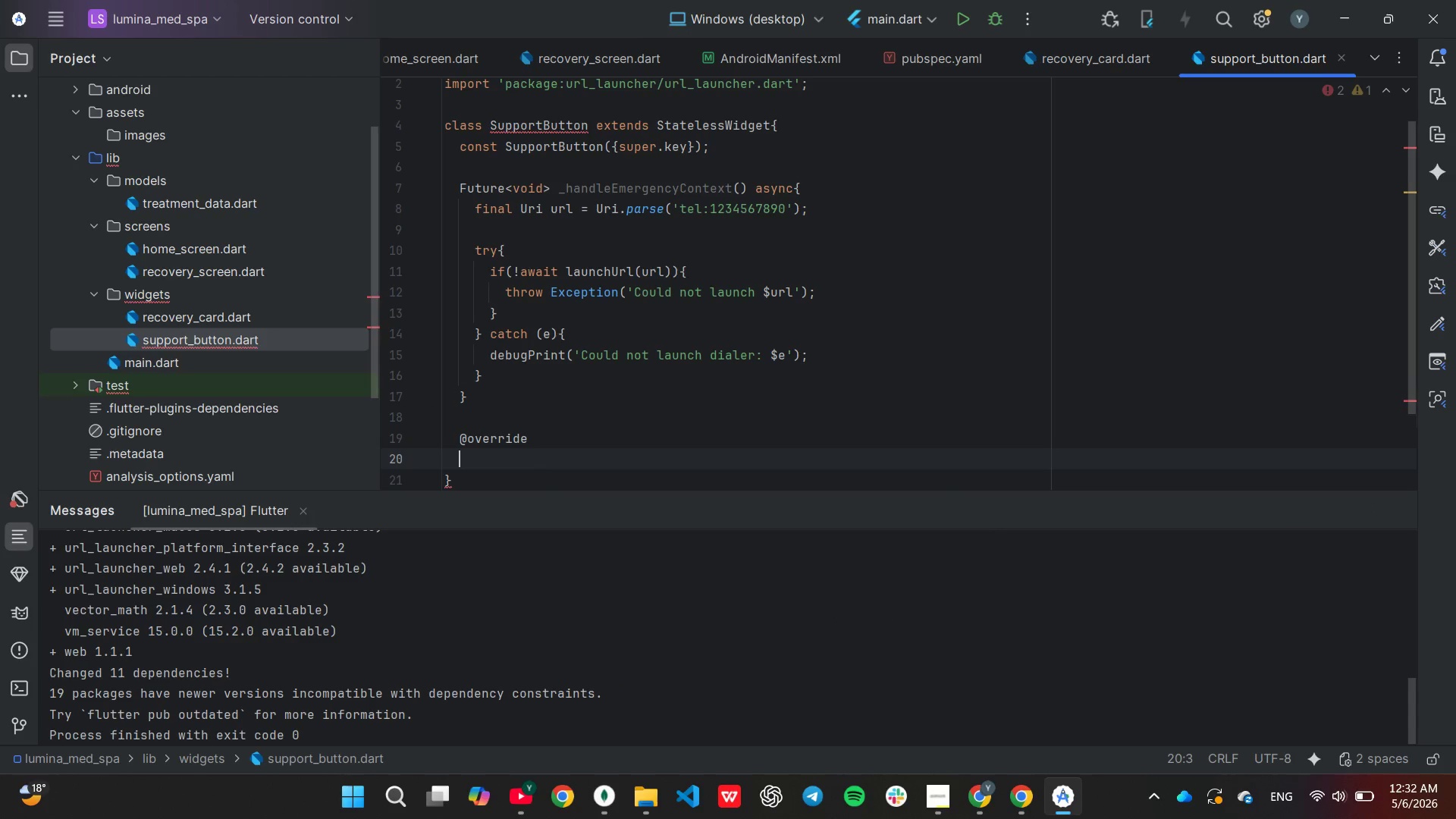 
type(Wi)
 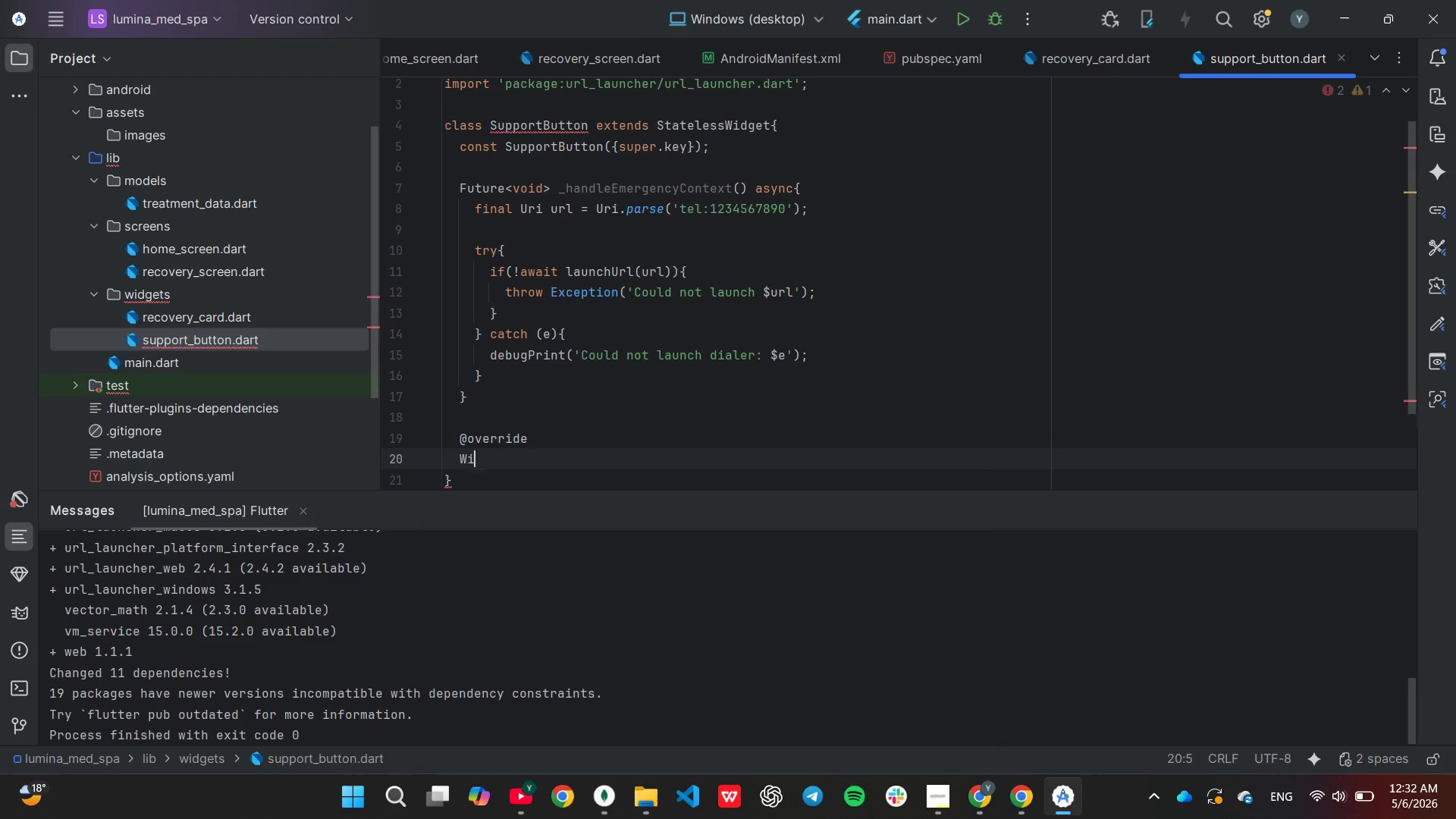 
key(Enter)
 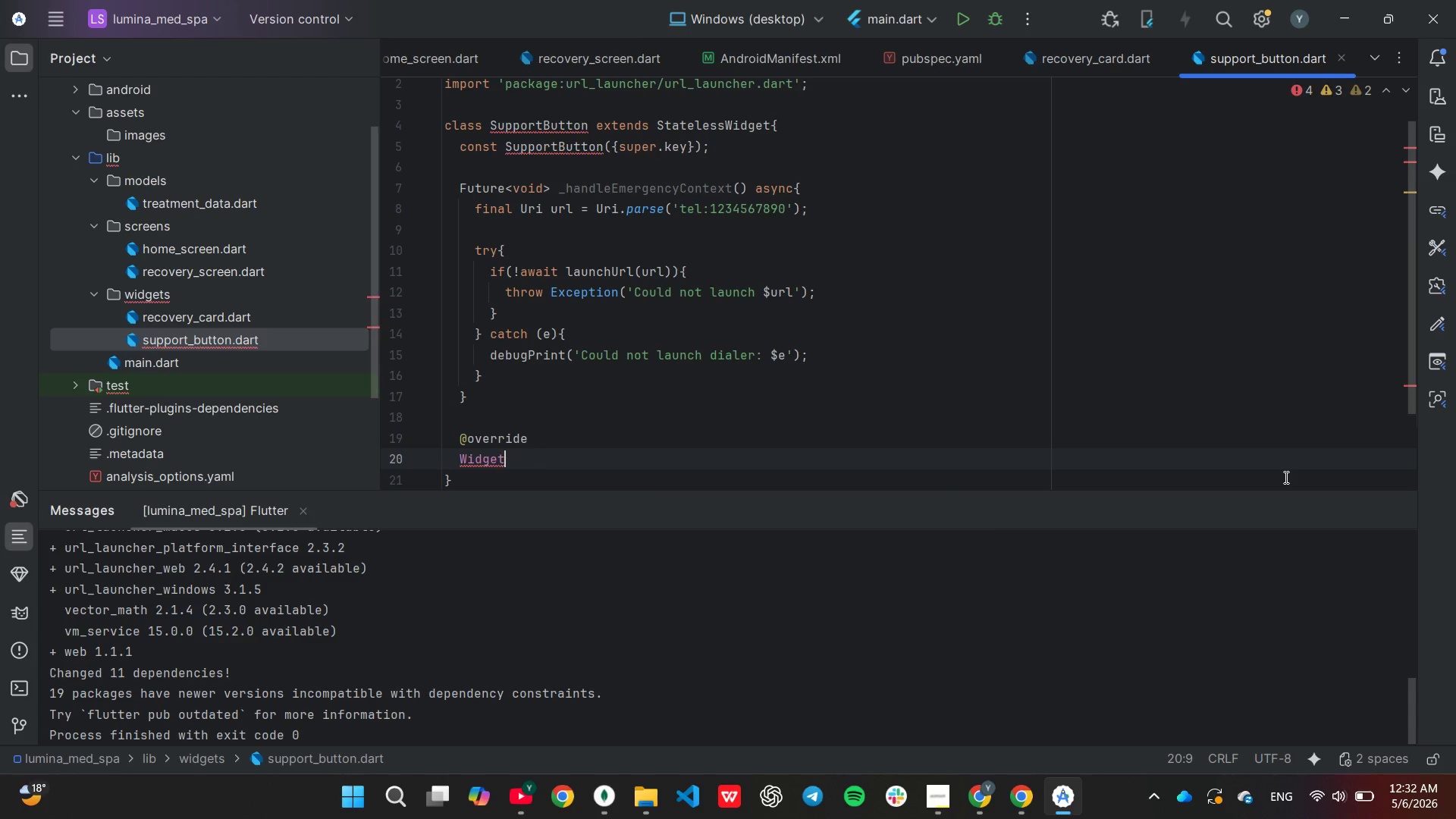 
type( build()
key(Tab)
 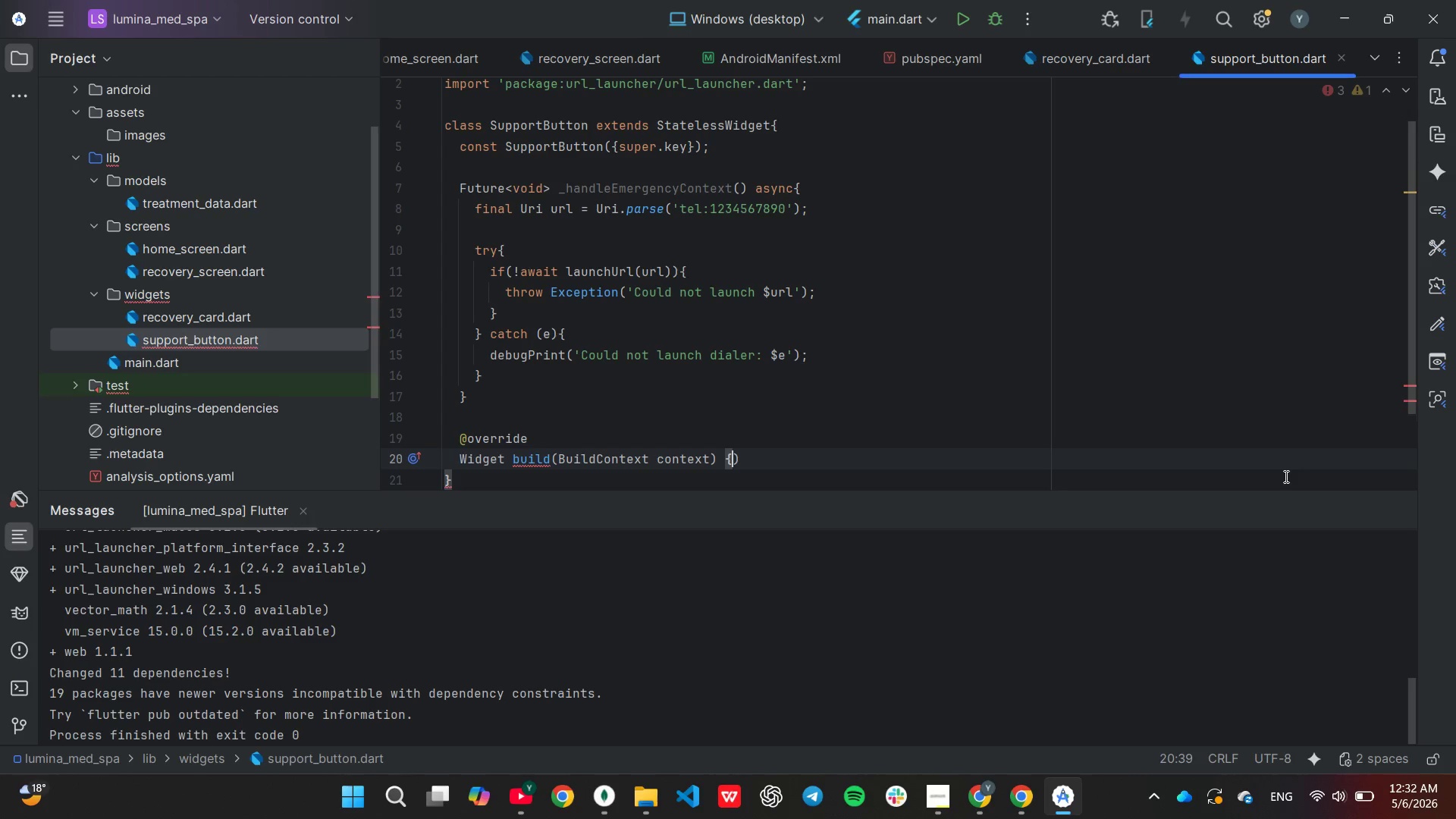 
key(ArrowRight)
 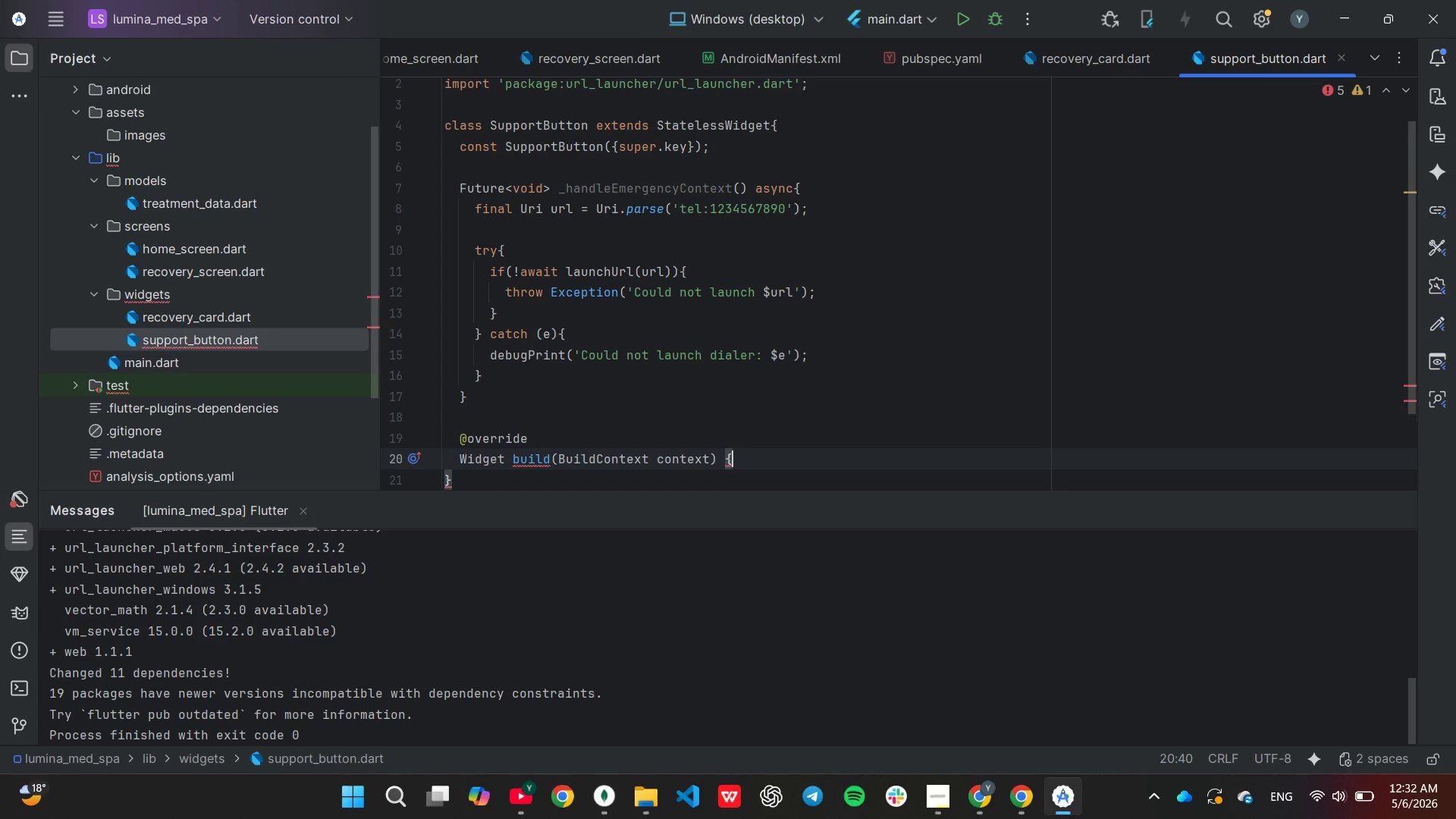 
key(Backspace)
 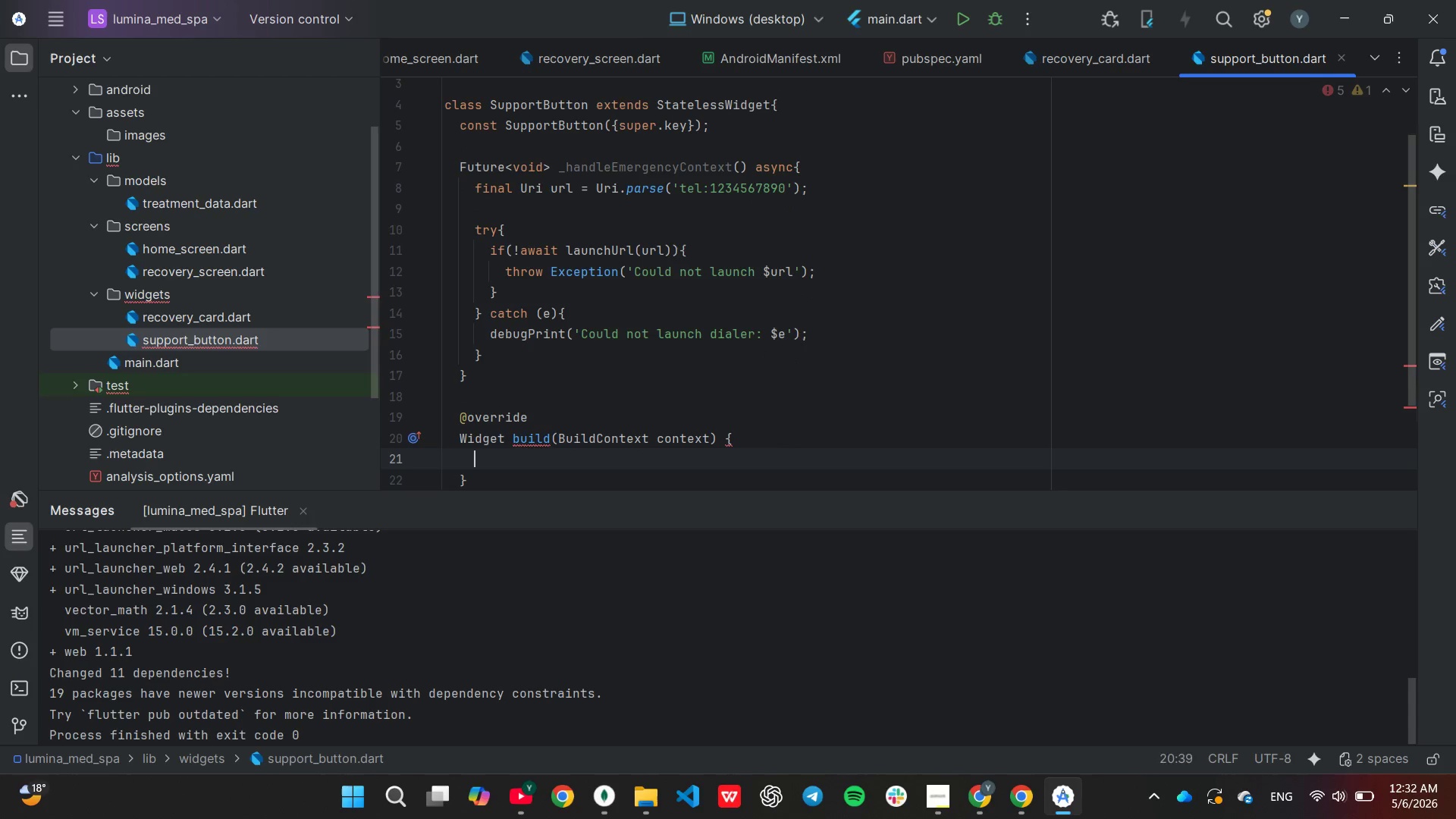 
key(Enter)
 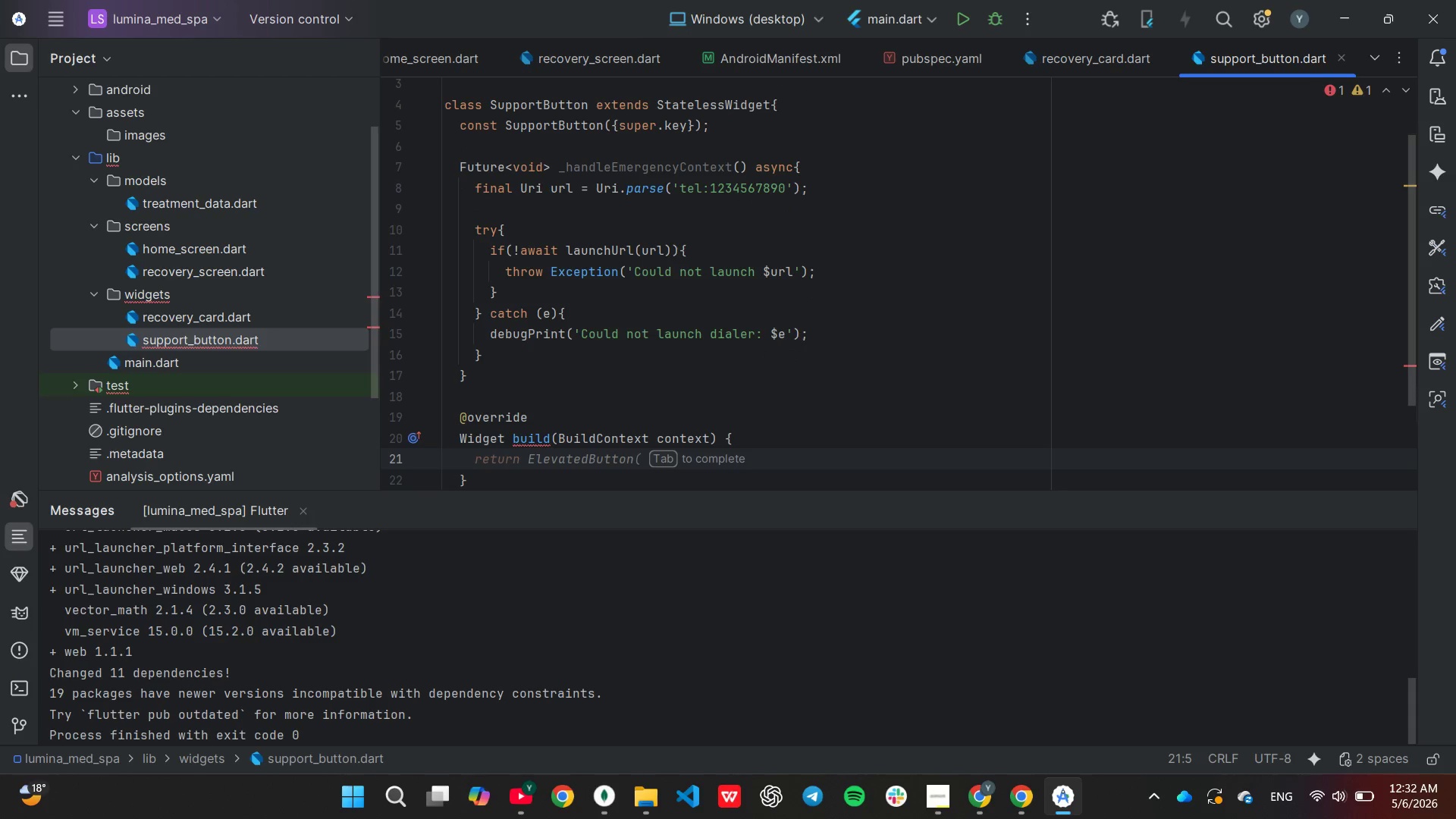 
scroll: coordinate [1310, 480], scroll_direction: down, amount: 1.0
 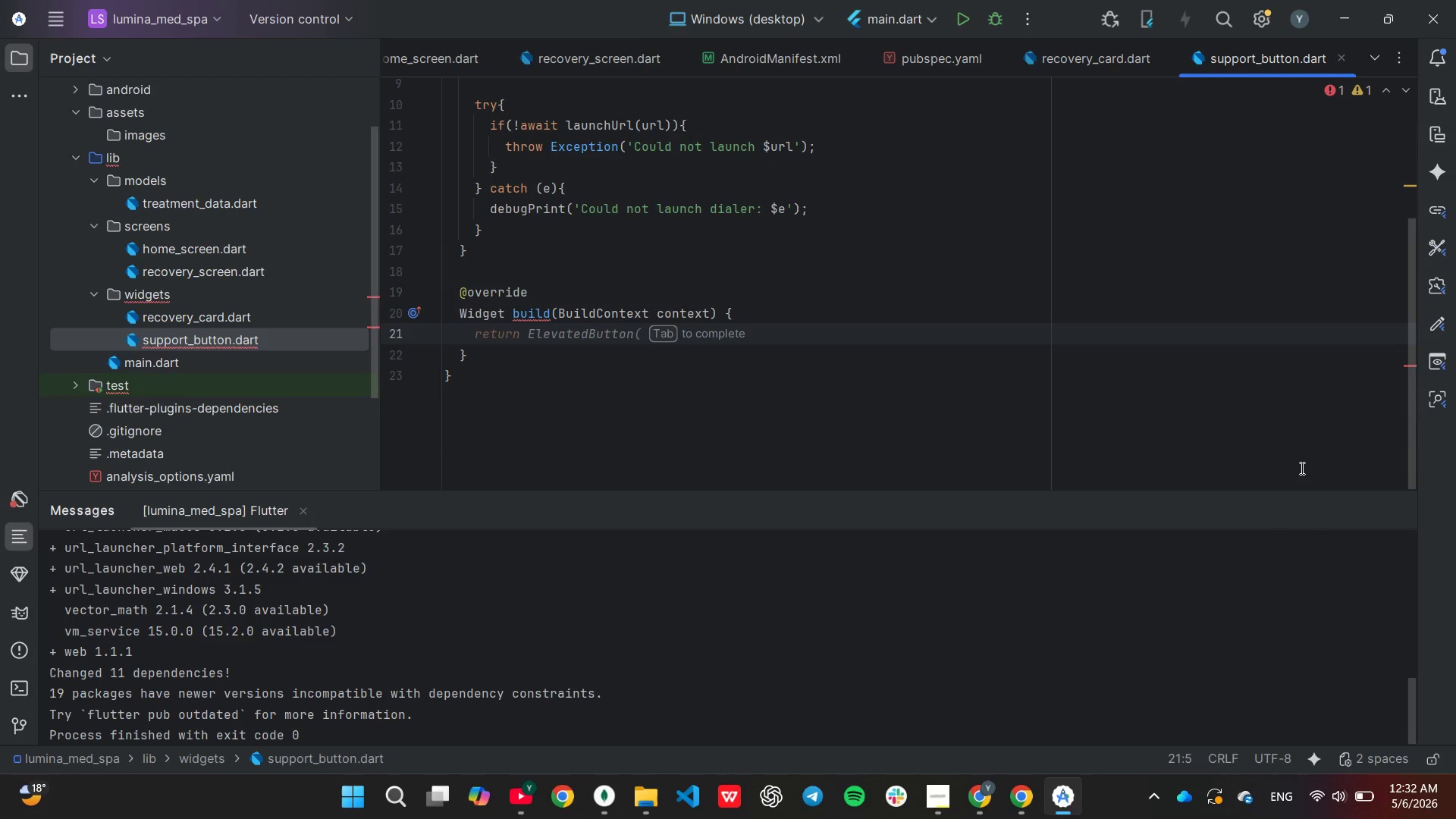 
type(re)
 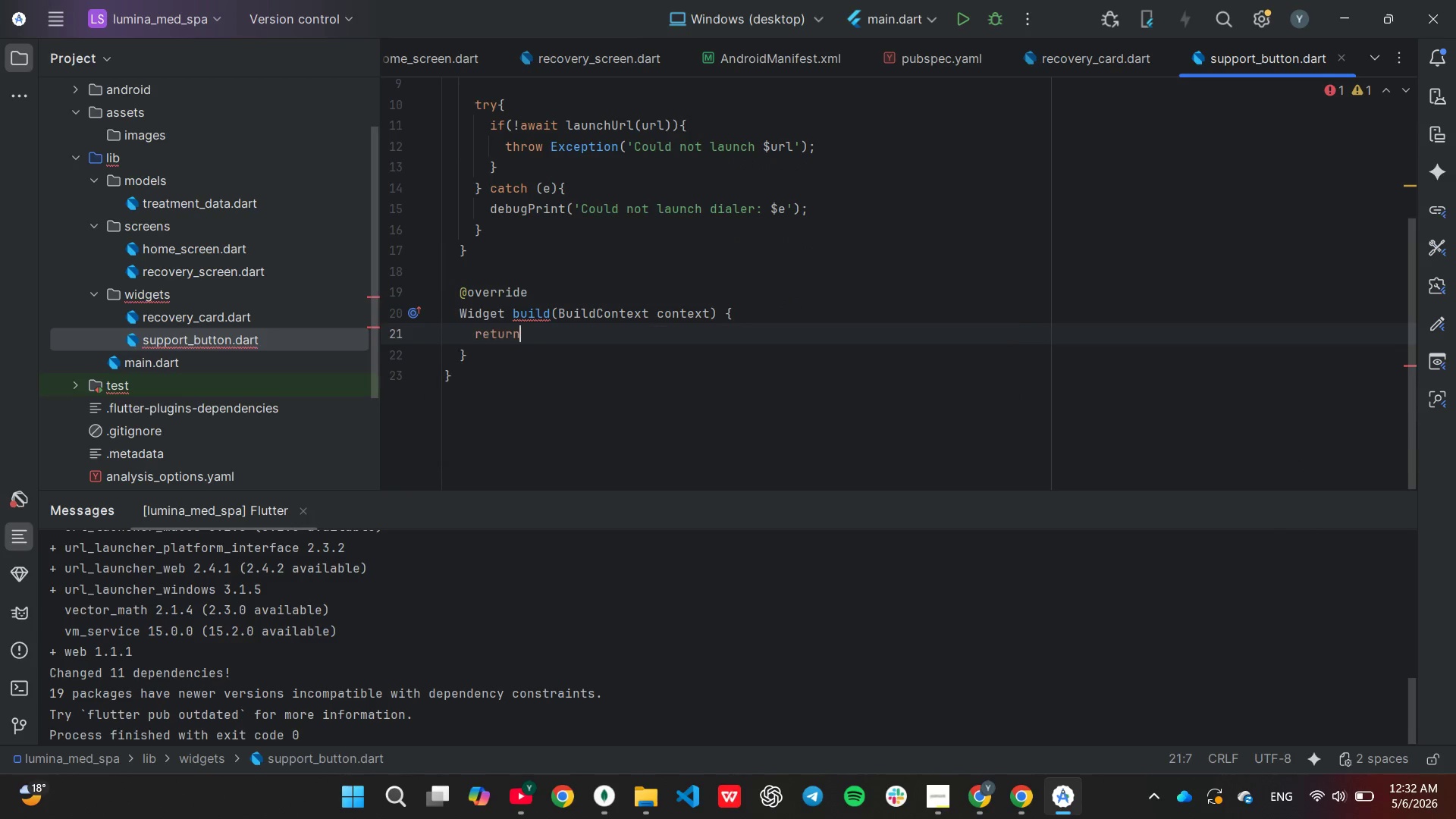 
key(Enter)
 